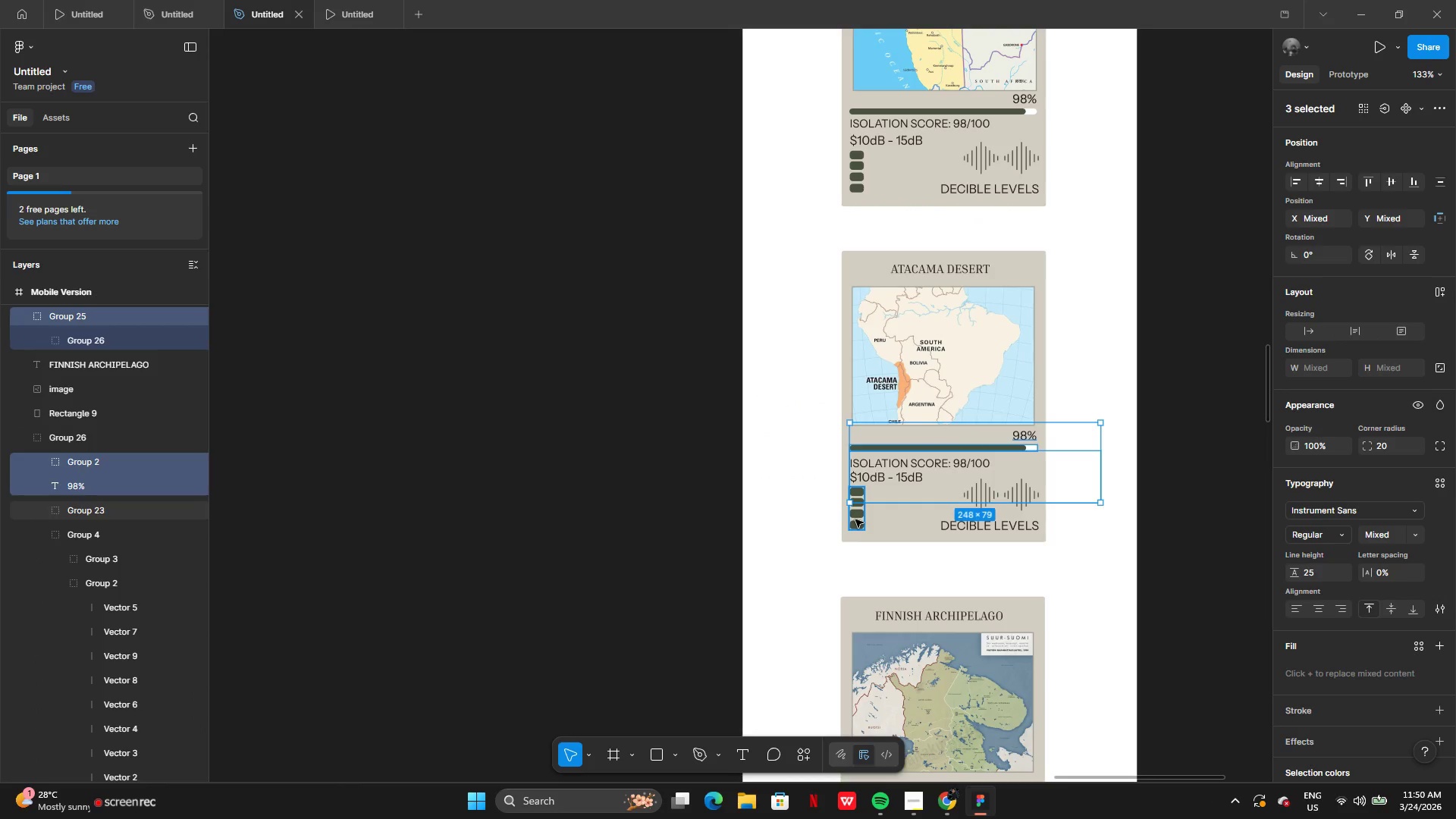 
hold_key(key=ShiftLeft, duration=1.5)
left_click([990, 500])
 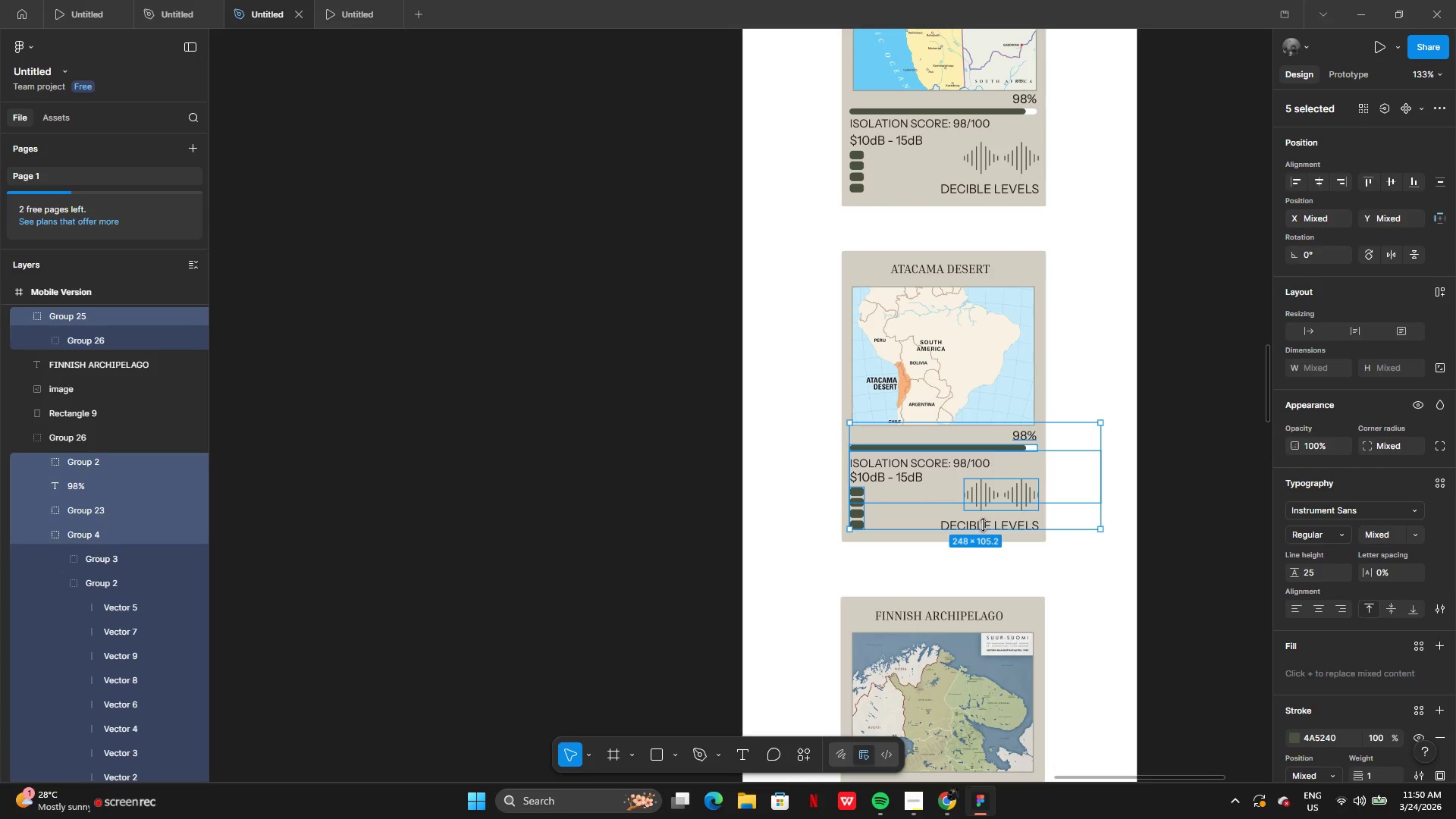 
left_click([983, 525])
 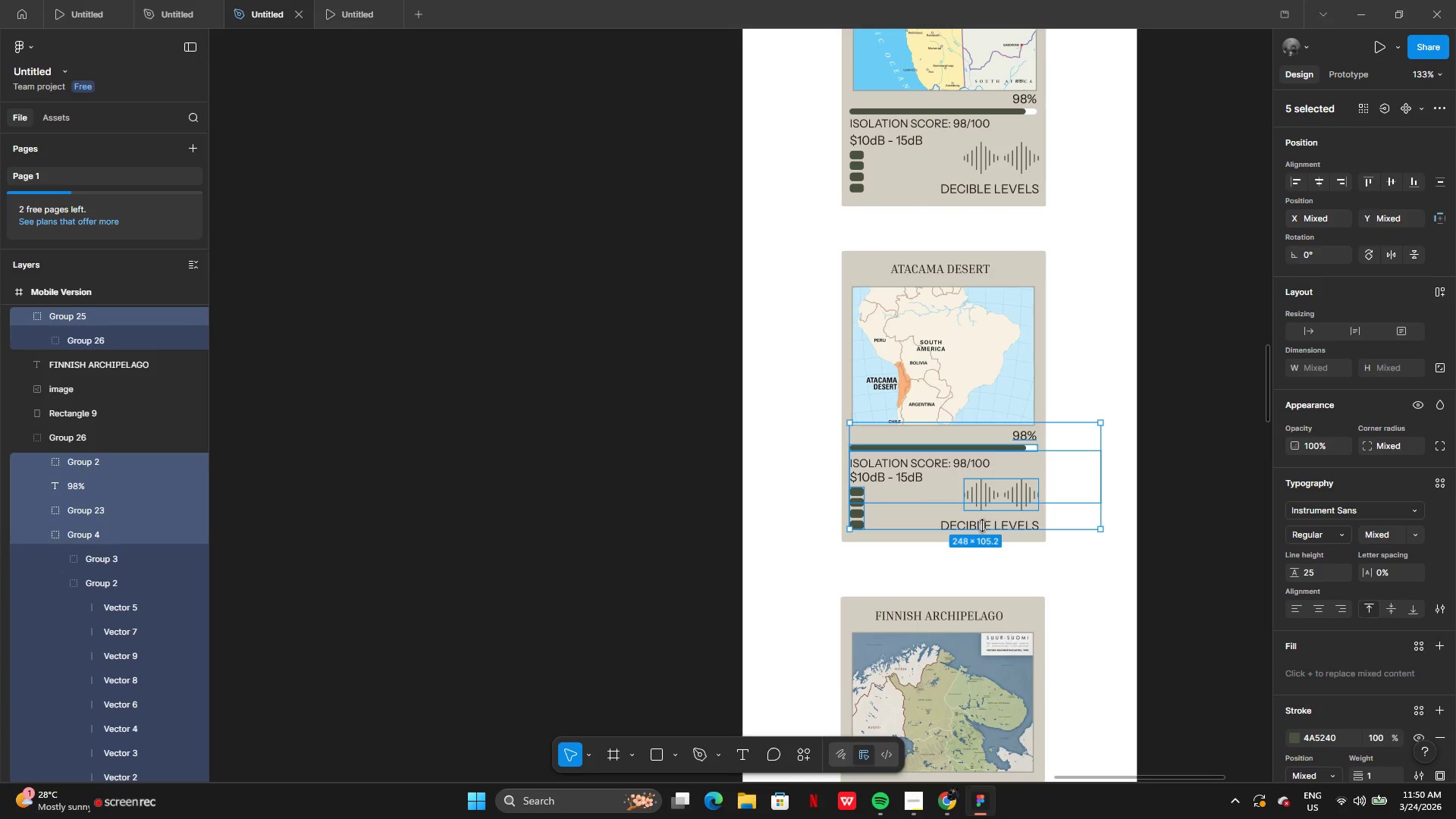 
hold_key(key=ShiftLeft, duration=1.14)
left_click([977, 519])
 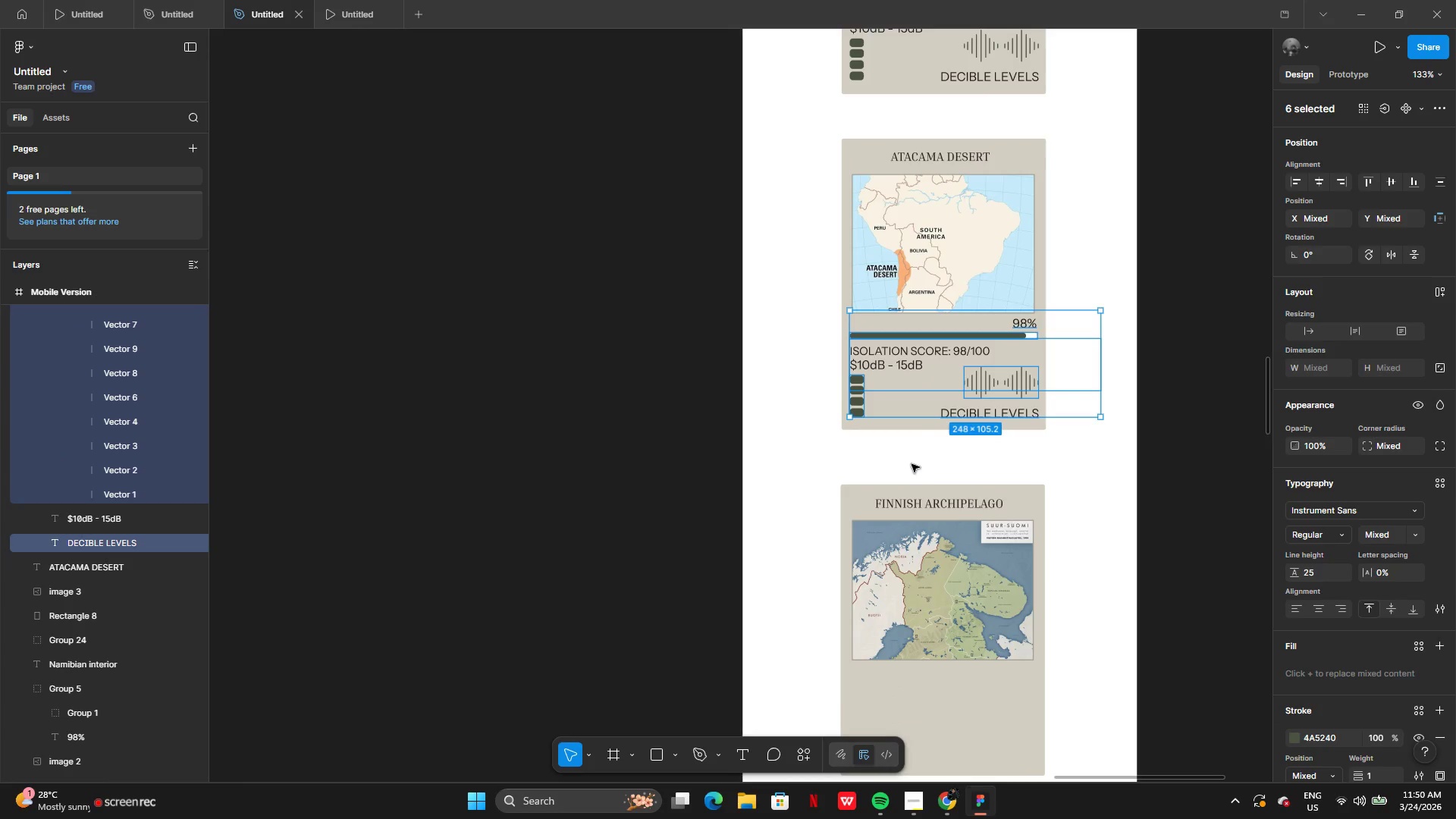 
hold_key(key=AltLeft, duration=0.77)
left_click_drag(start_coordinate=[913, 370], to_coordinate=[900, 444])
 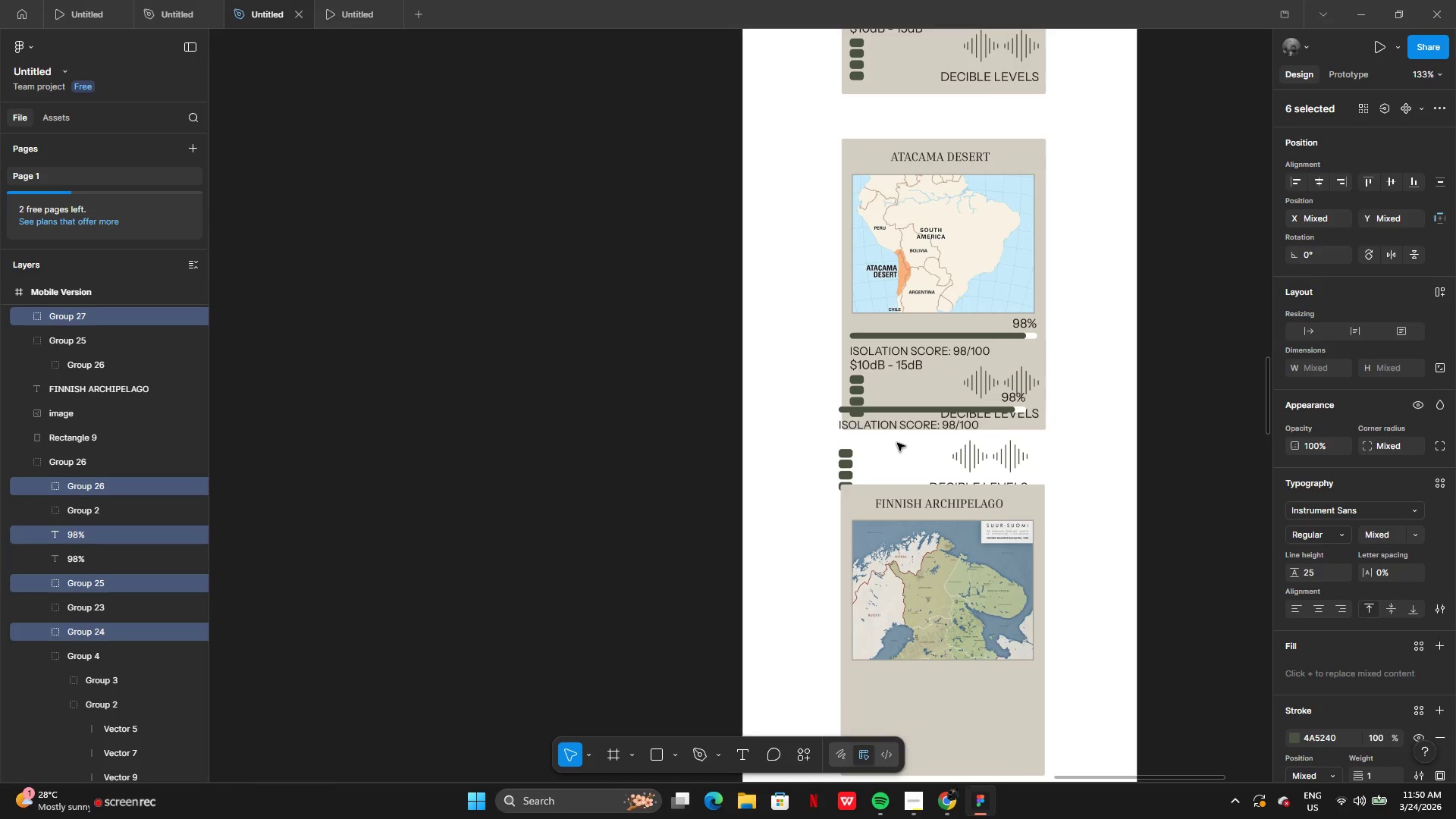 
left_click_drag(start_coordinate=[897, 443], to_coordinate=[930, 695])
 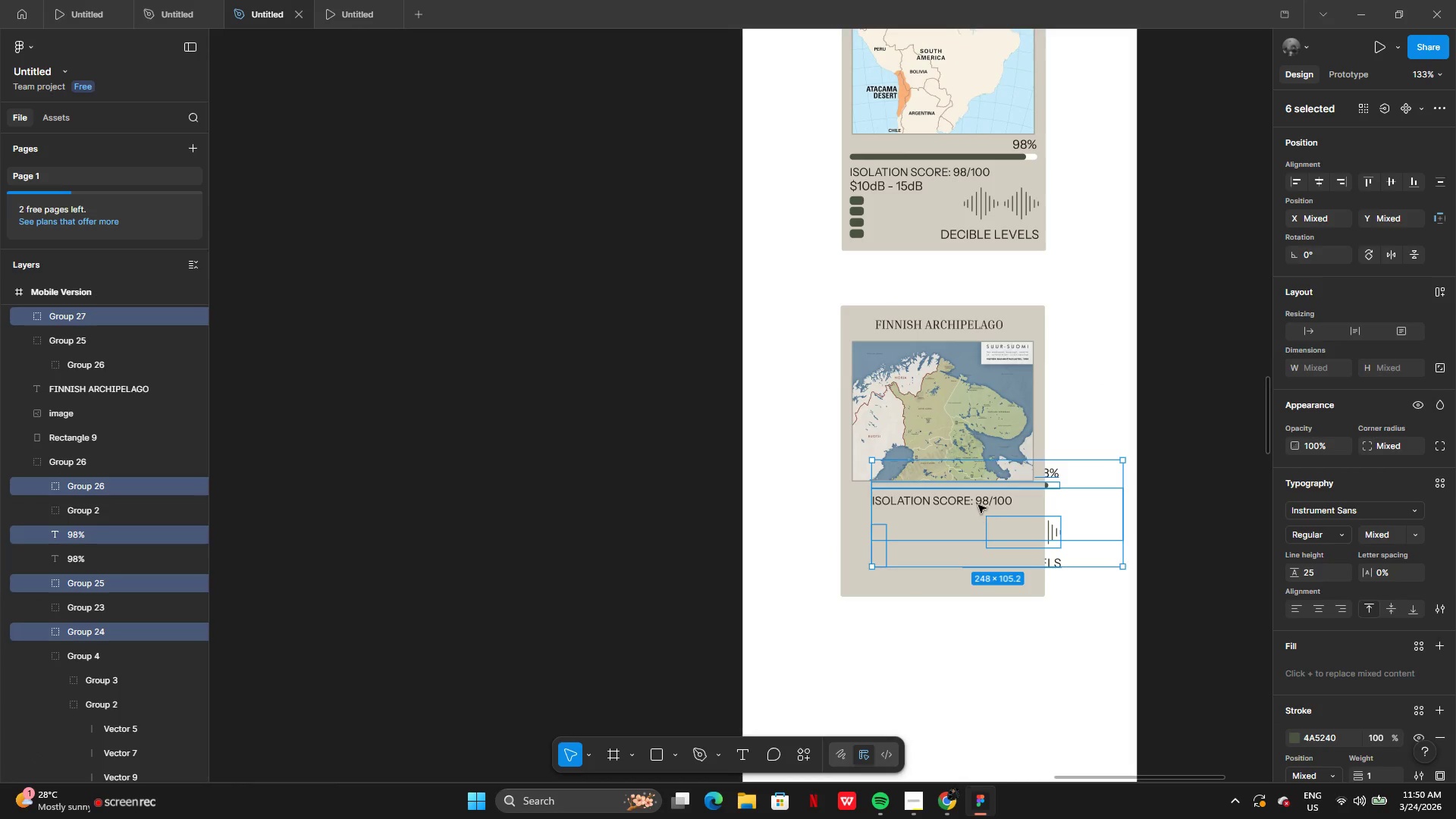 
left_click_drag(start_coordinate=[978, 504], to_coordinate=[955, 523])
 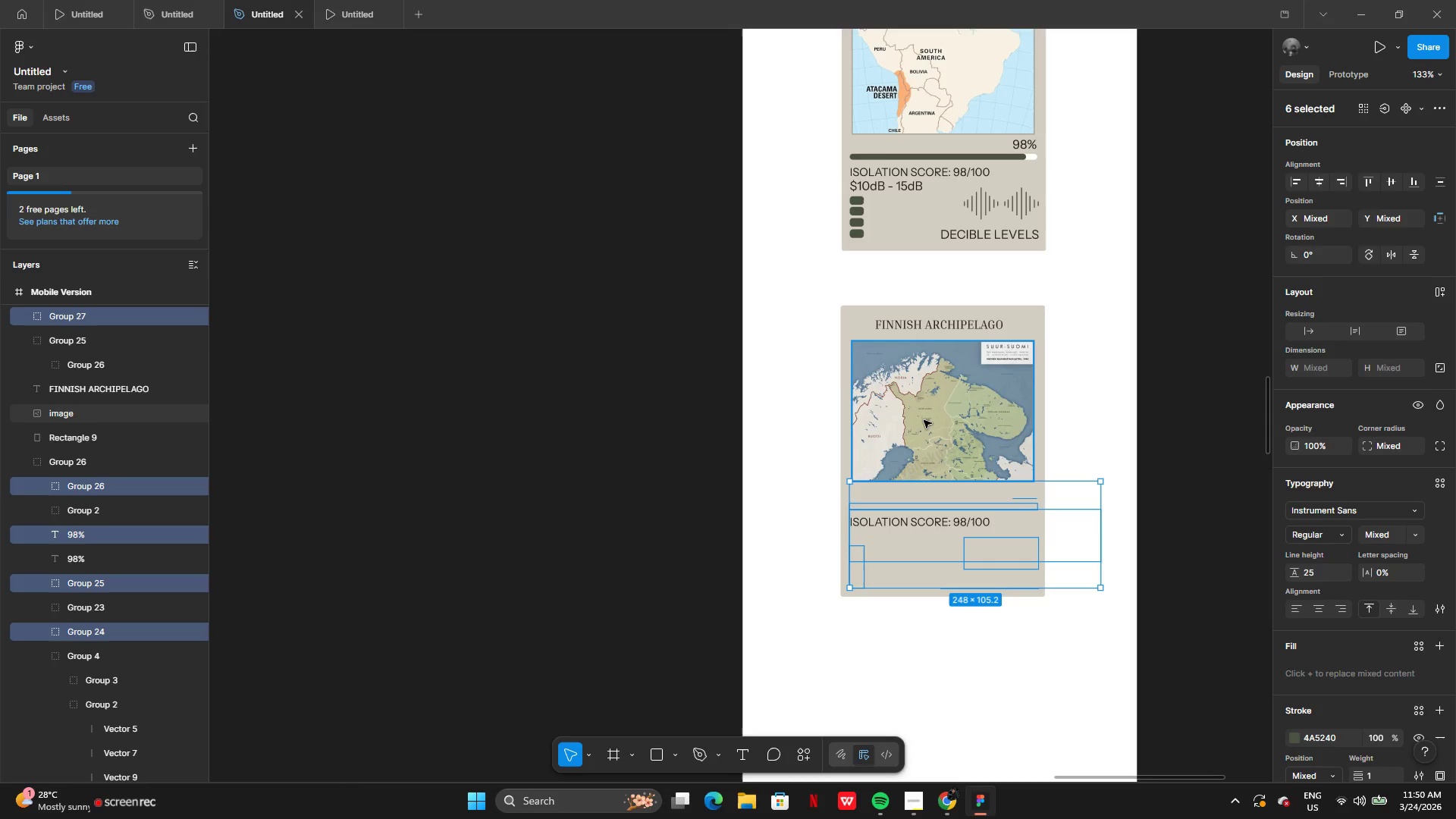 
right_click([924, 420])
 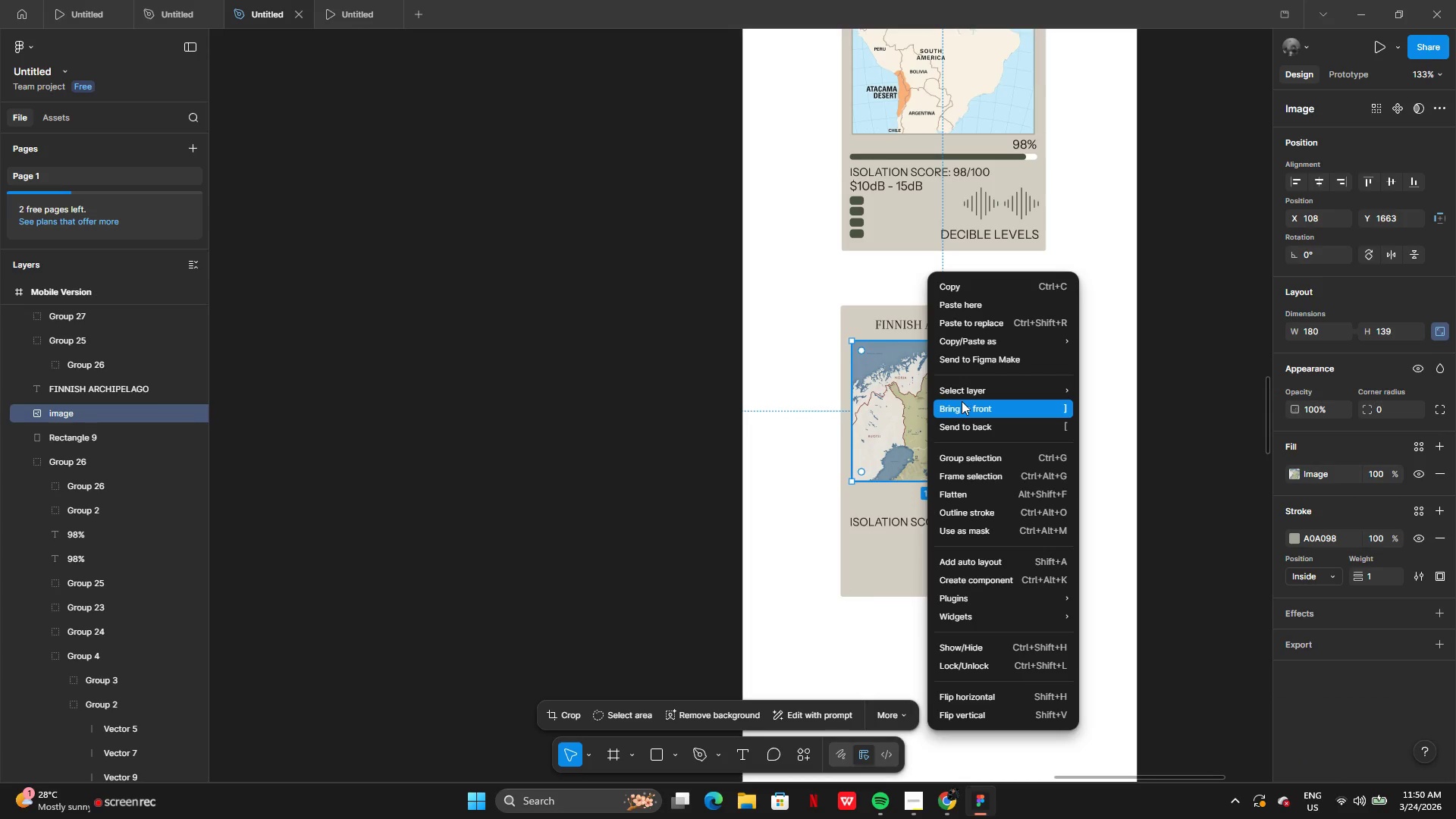 
left_click([962, 401])
 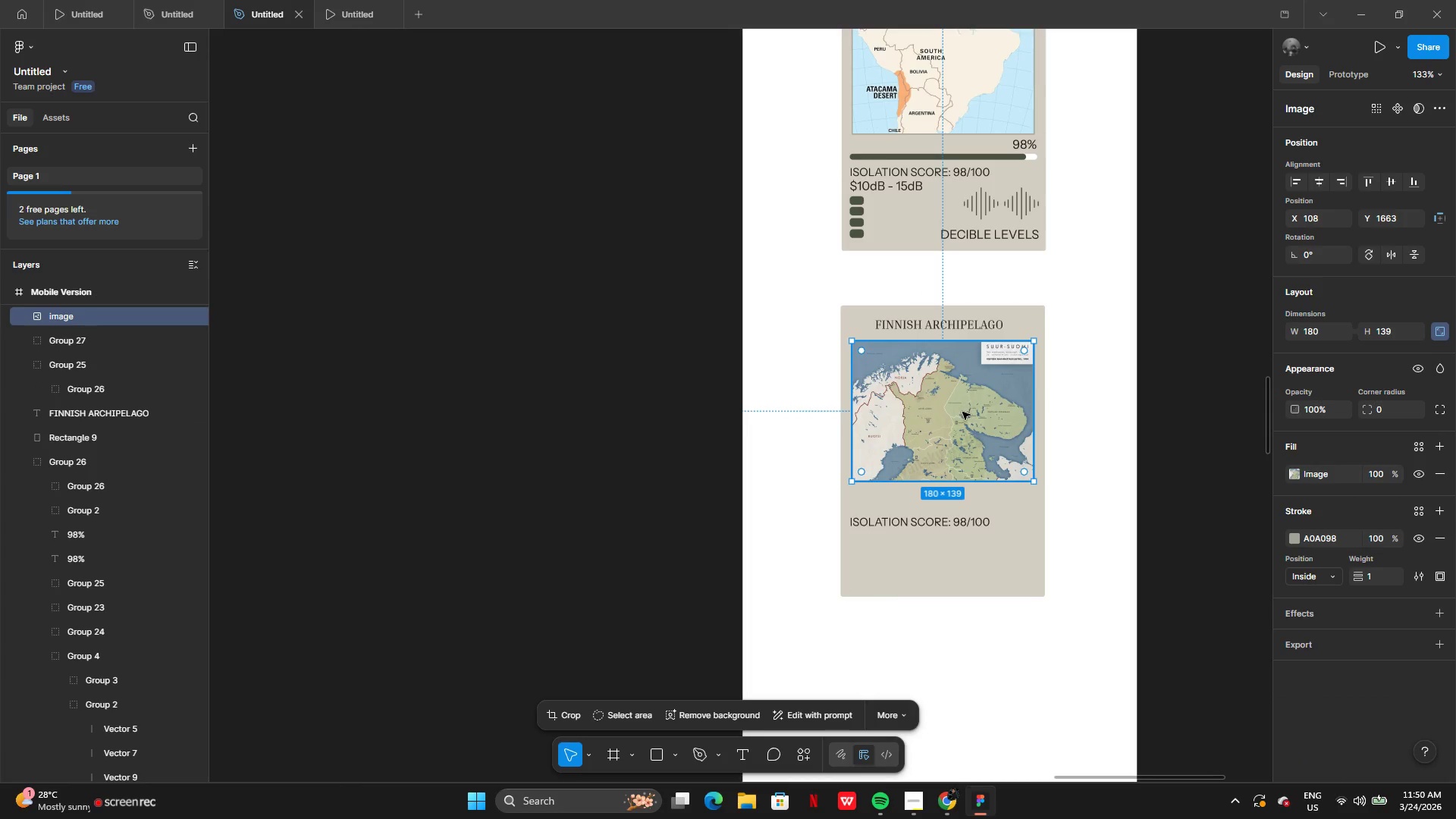 
key(Control+Z)
 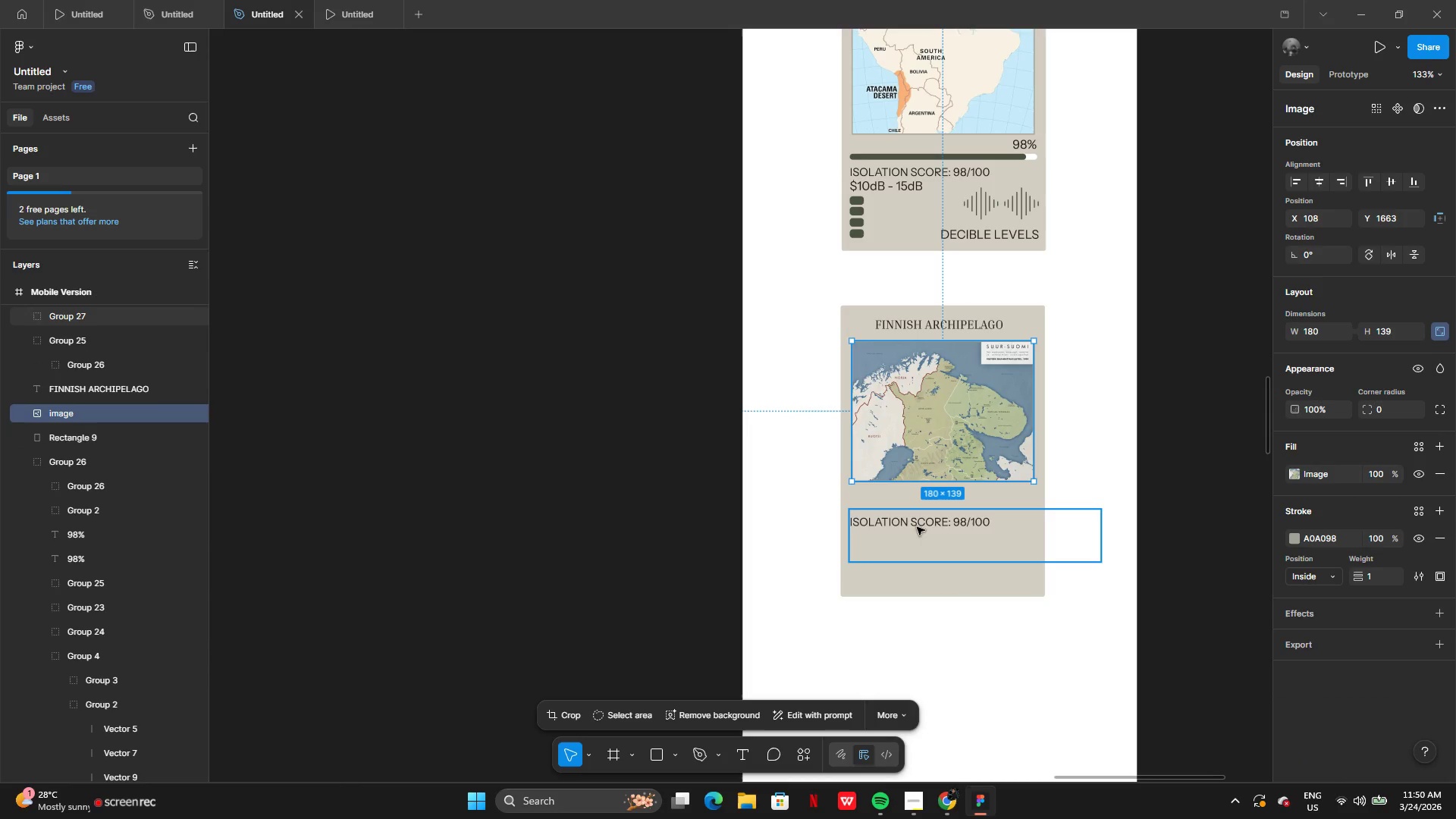 
left_click([917, 526])
 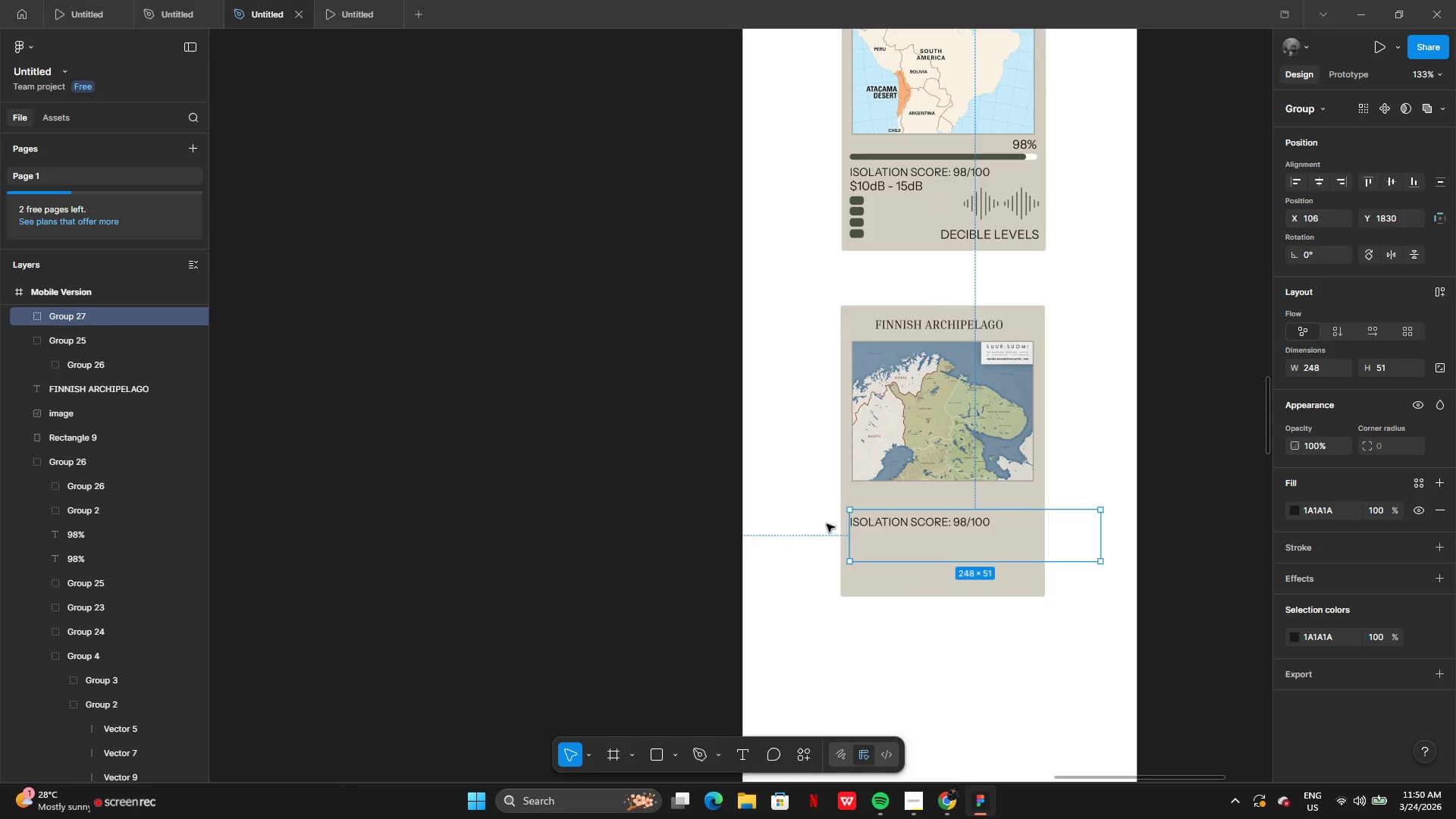 
left_click([827, 524])
 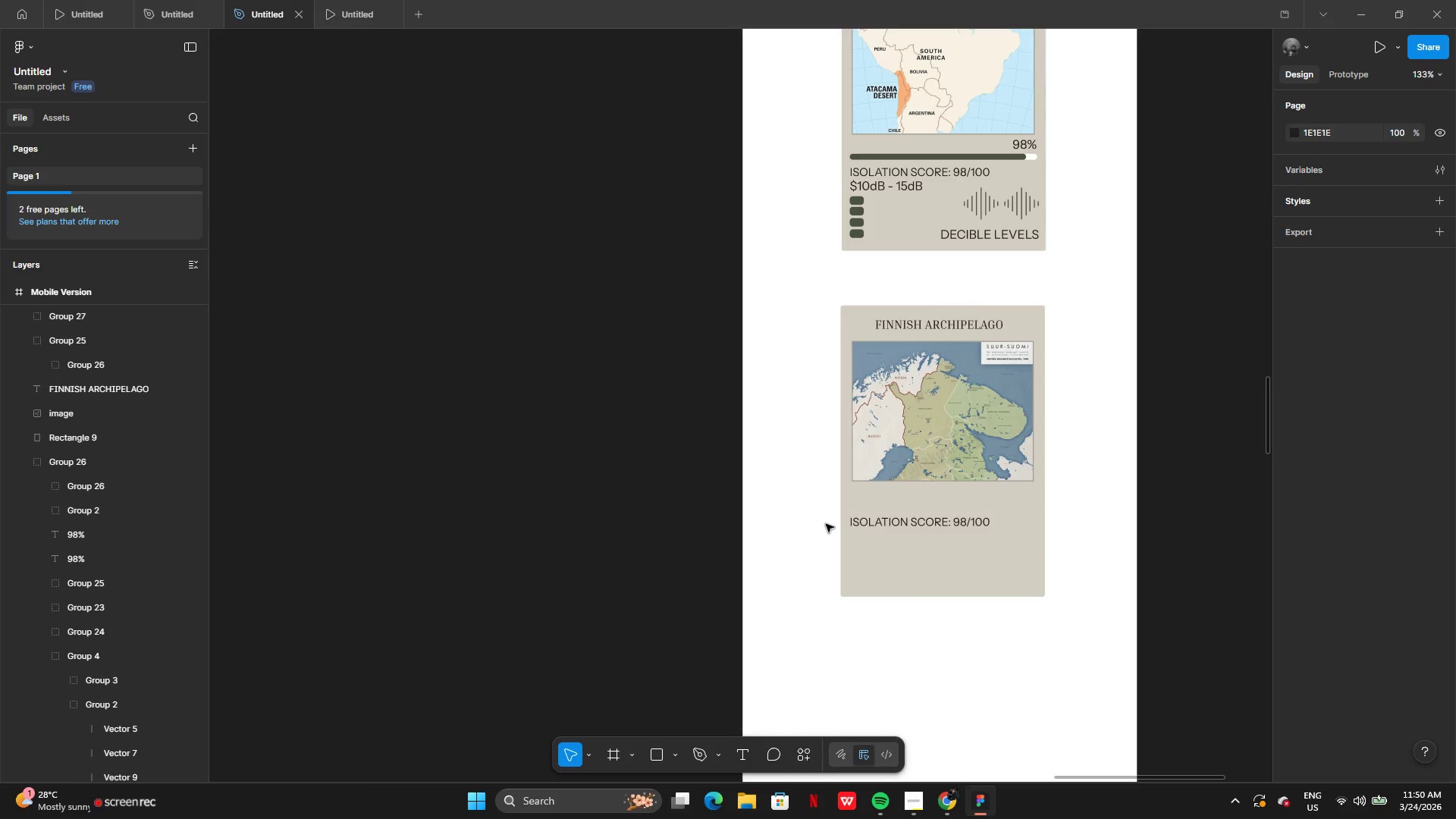 
key(Control+Z)
 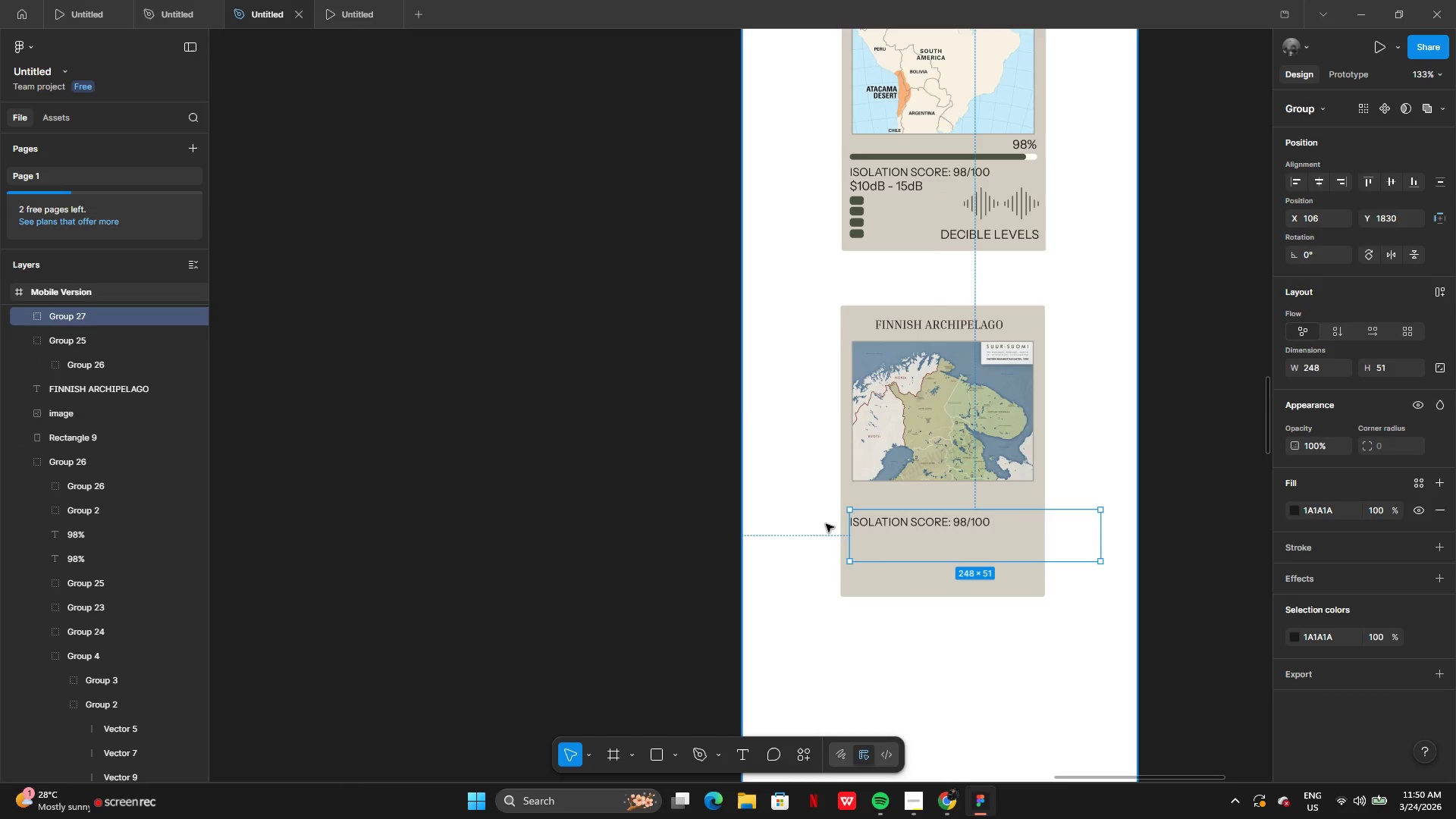 
key(Control+Z)
 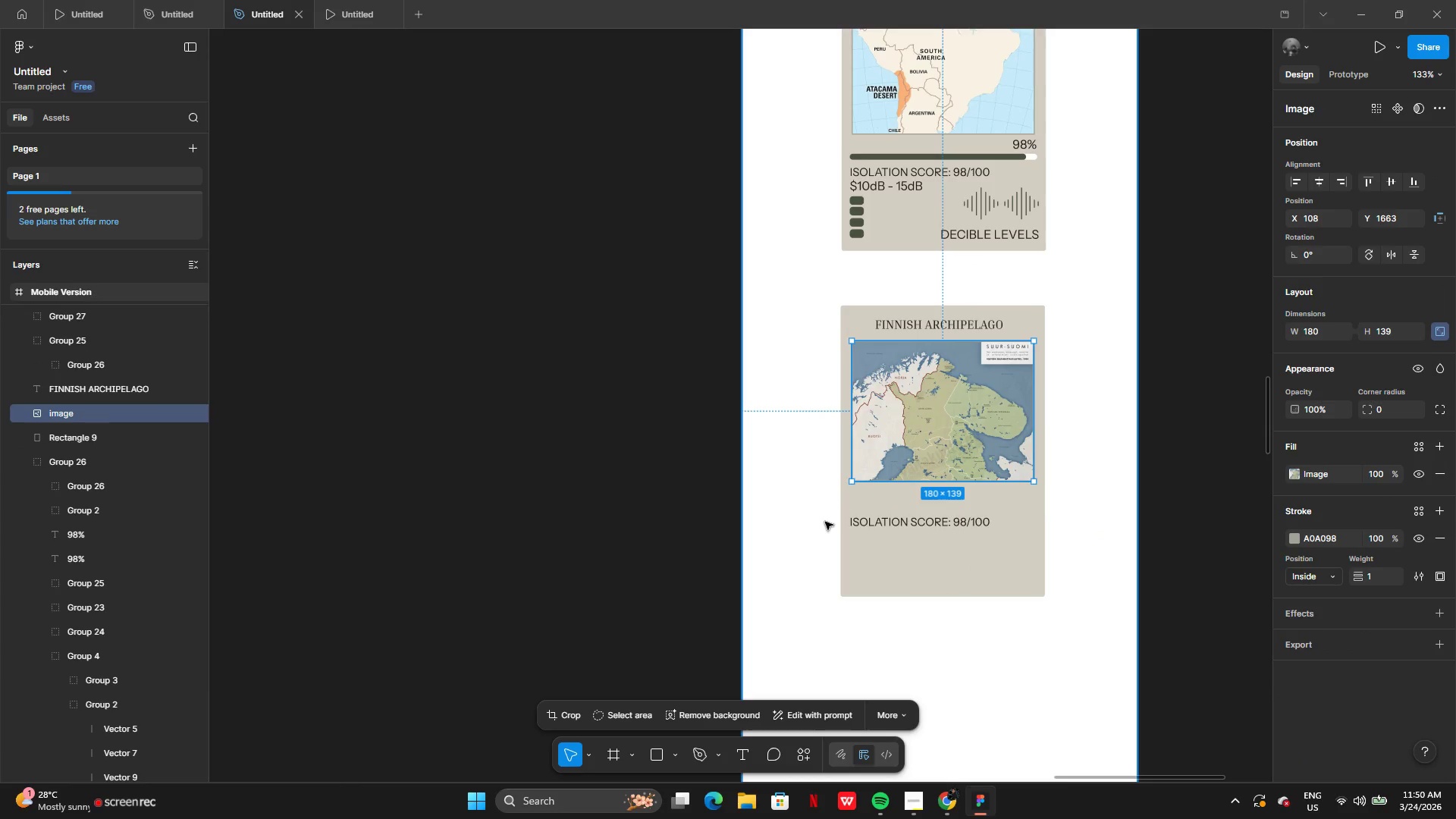 
key(Control+Z)
 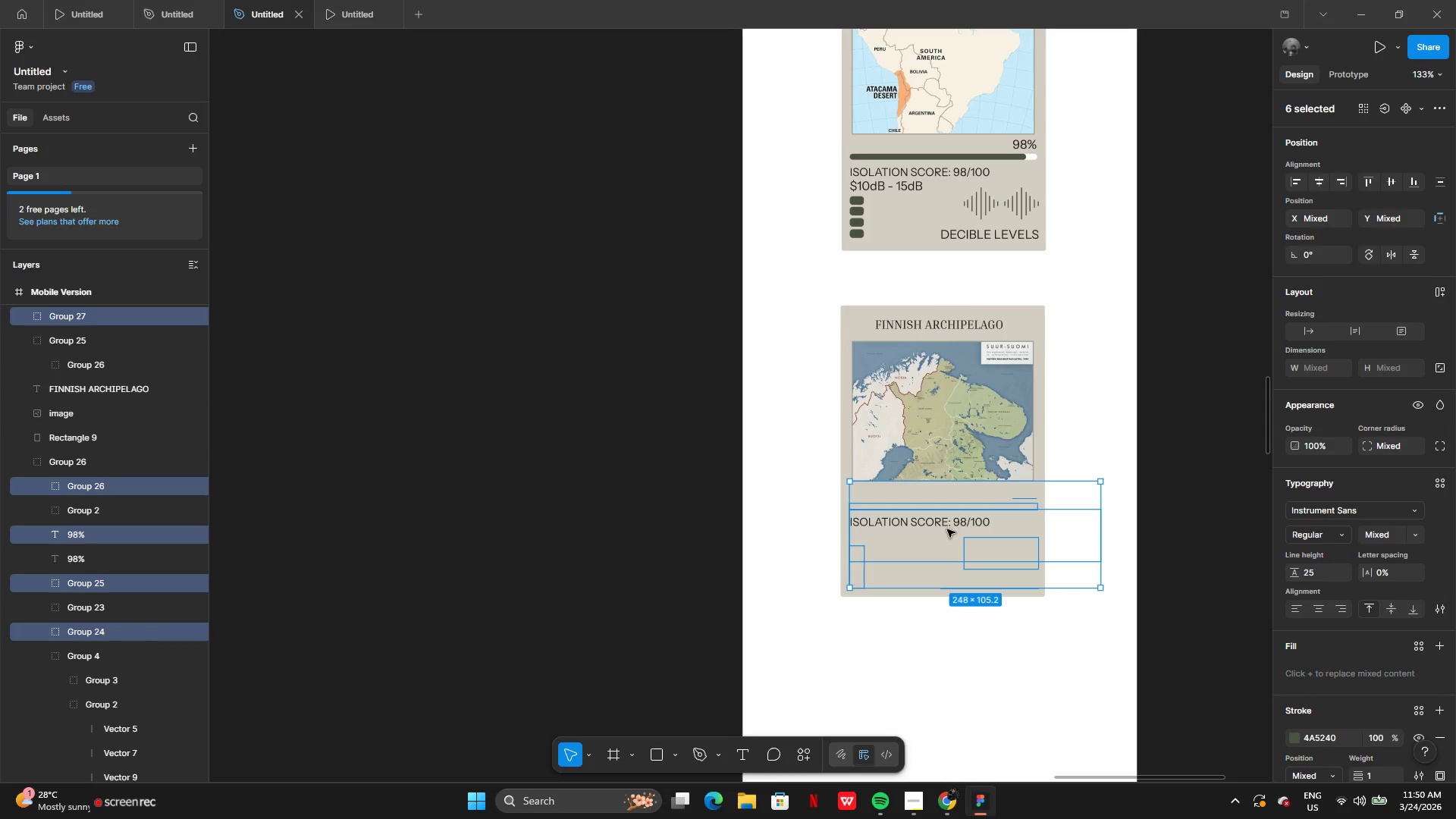 
left_click_drag(start_coordinate=[947, 531], to_coordinate=[932, 668])
 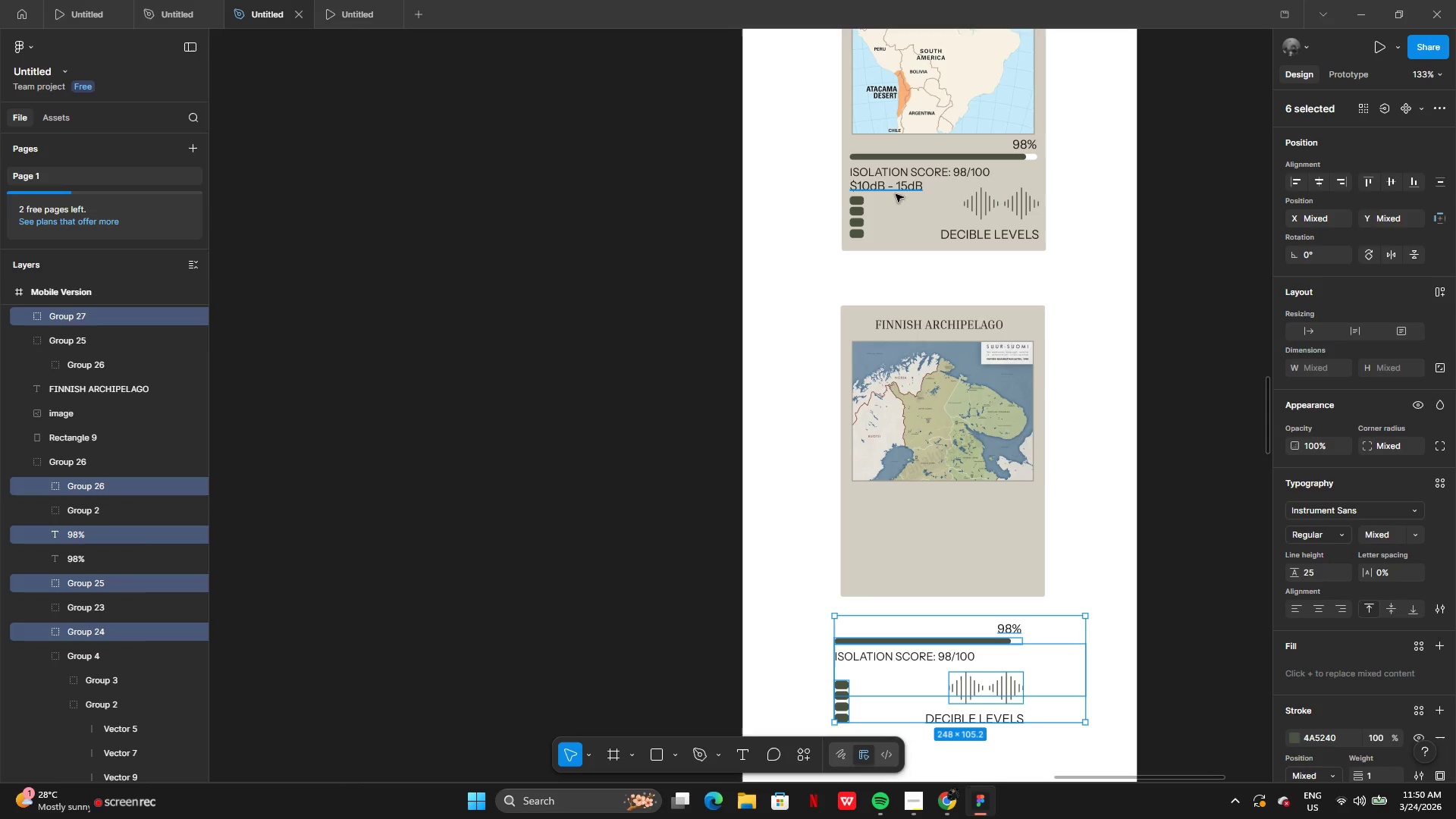 
left_click([894, 188])
 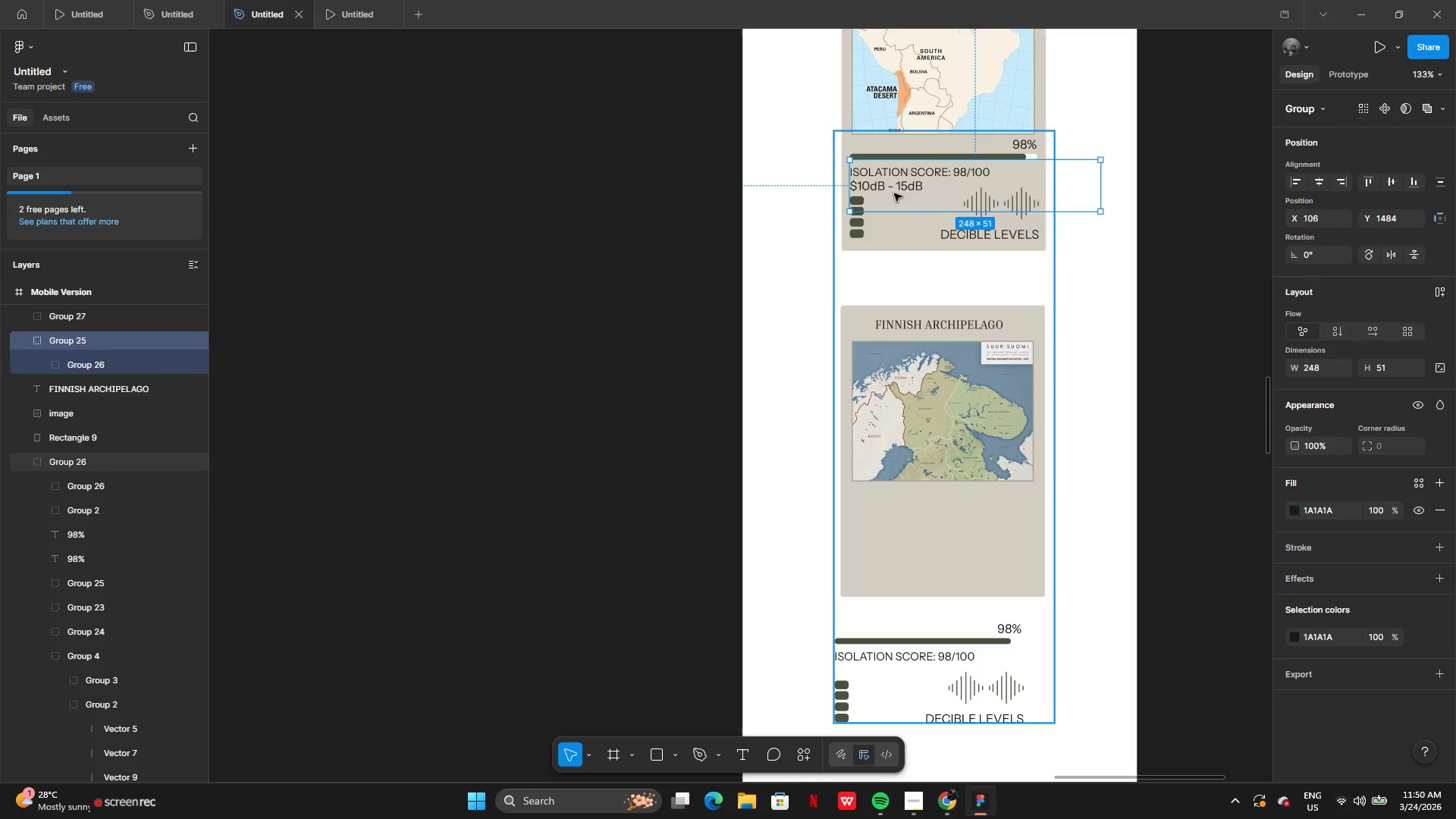 
double_click([894, 193])
 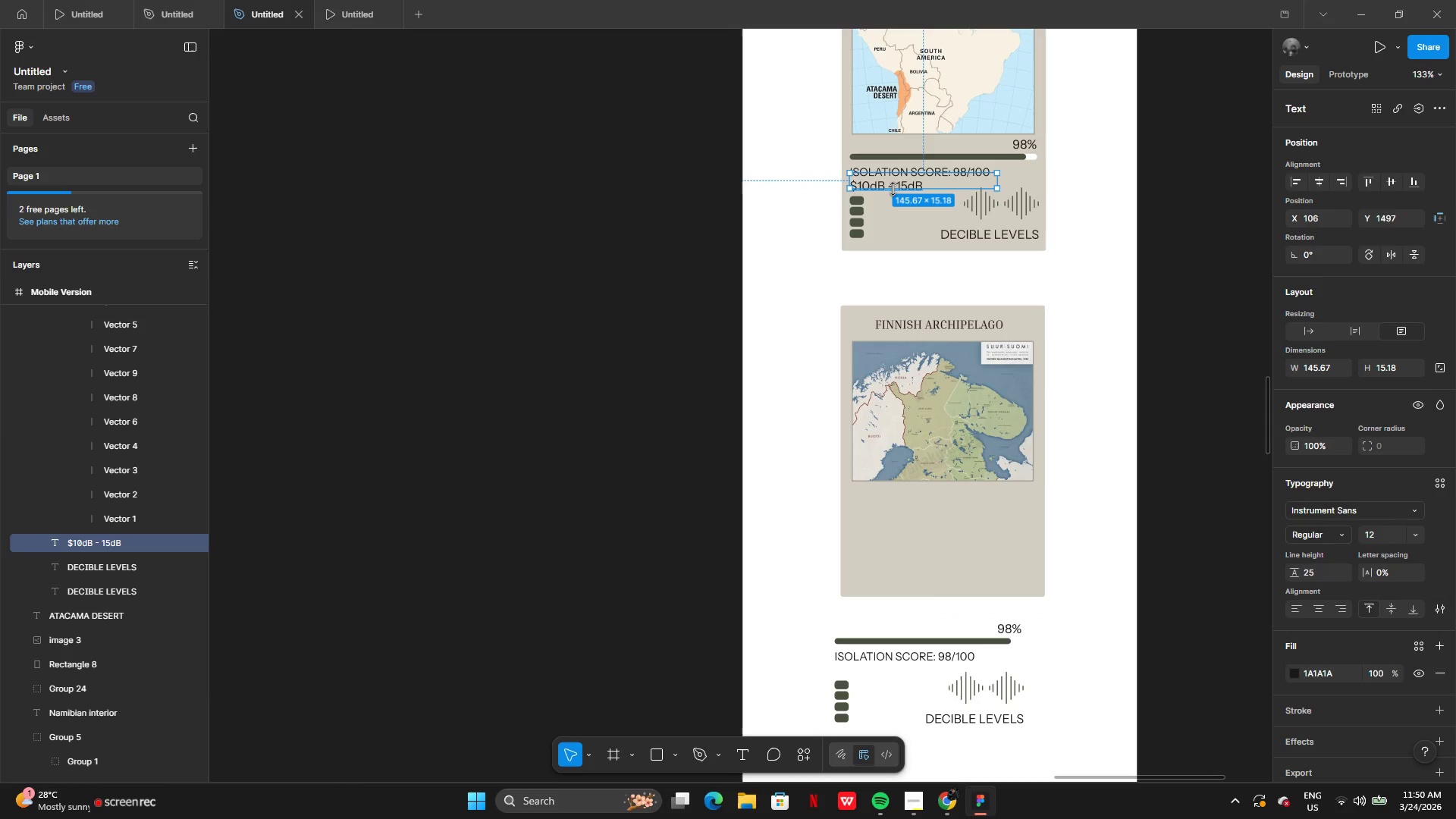 
left_click([893, 189])
 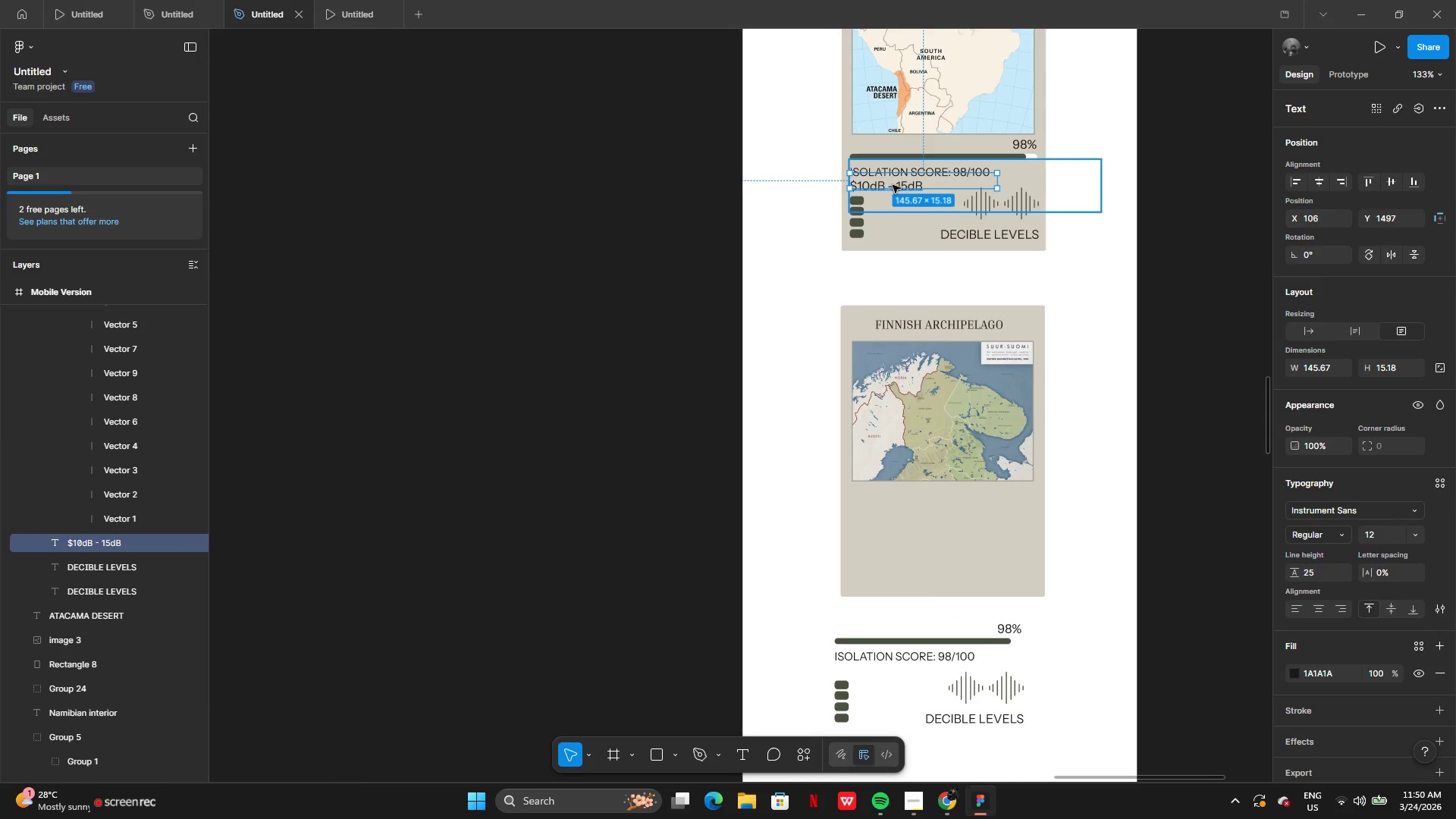 
double_click([893, 185])
 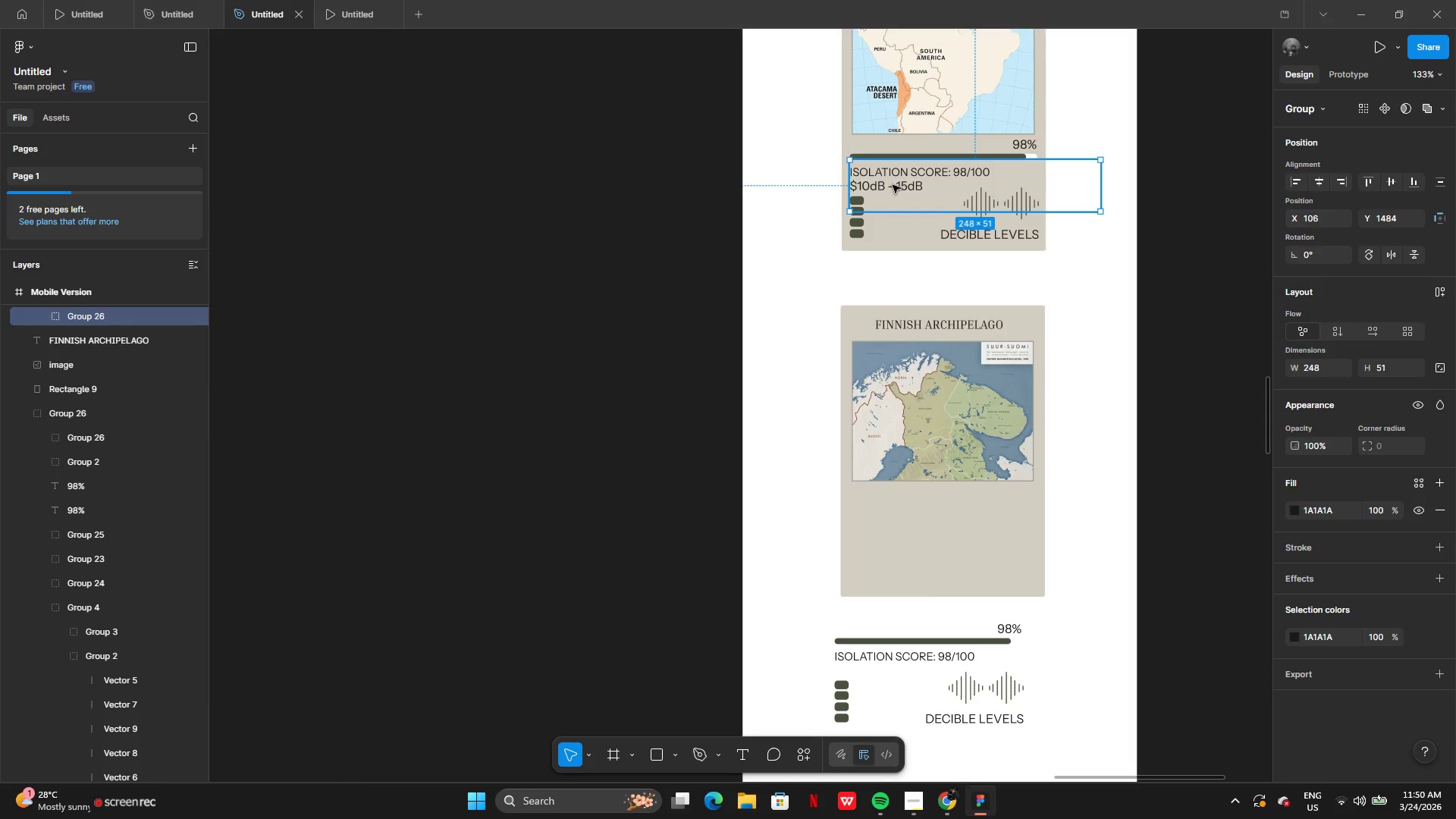 
triple_click([893, 185])
 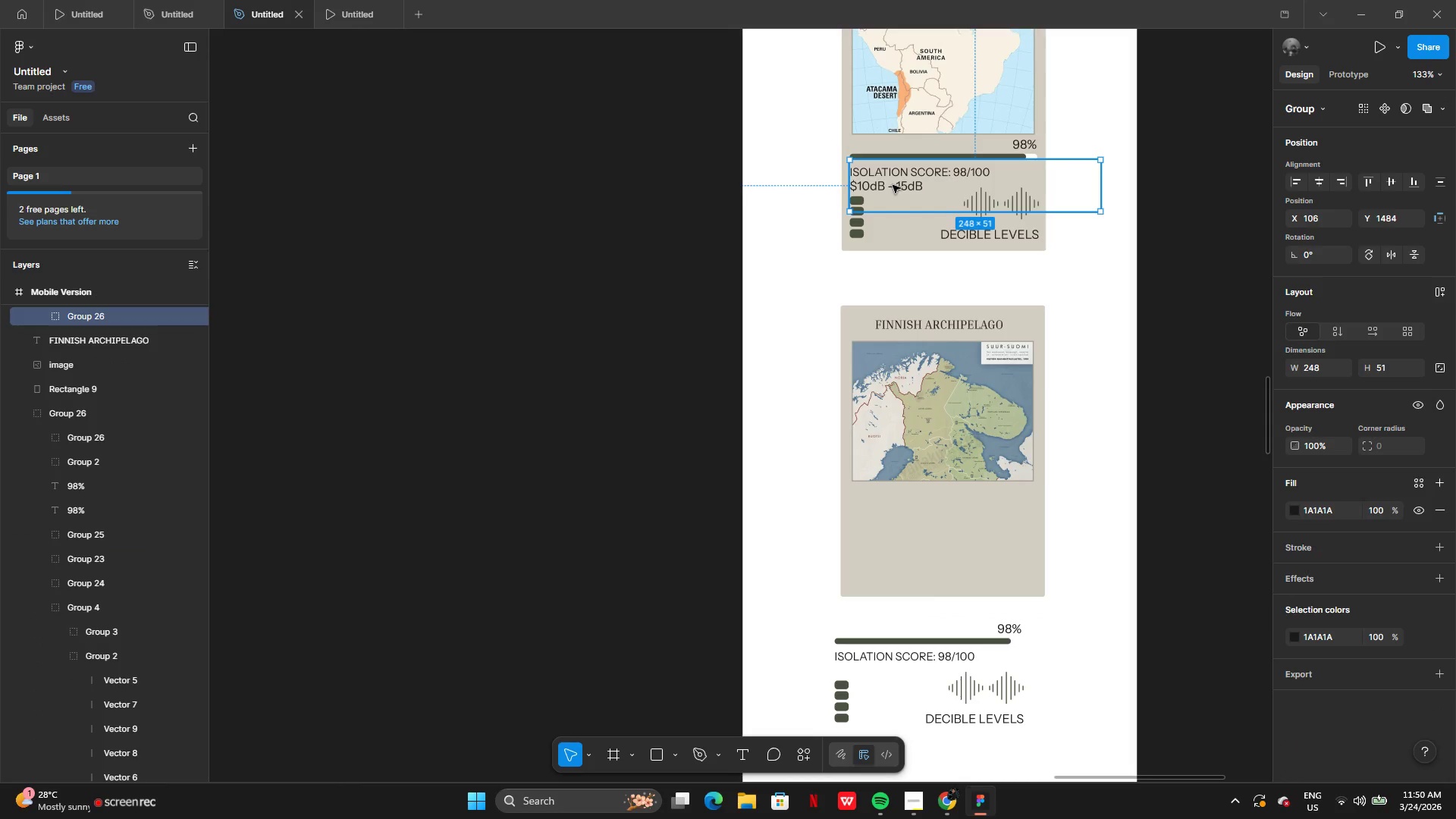 
triple_click([893, 185])
 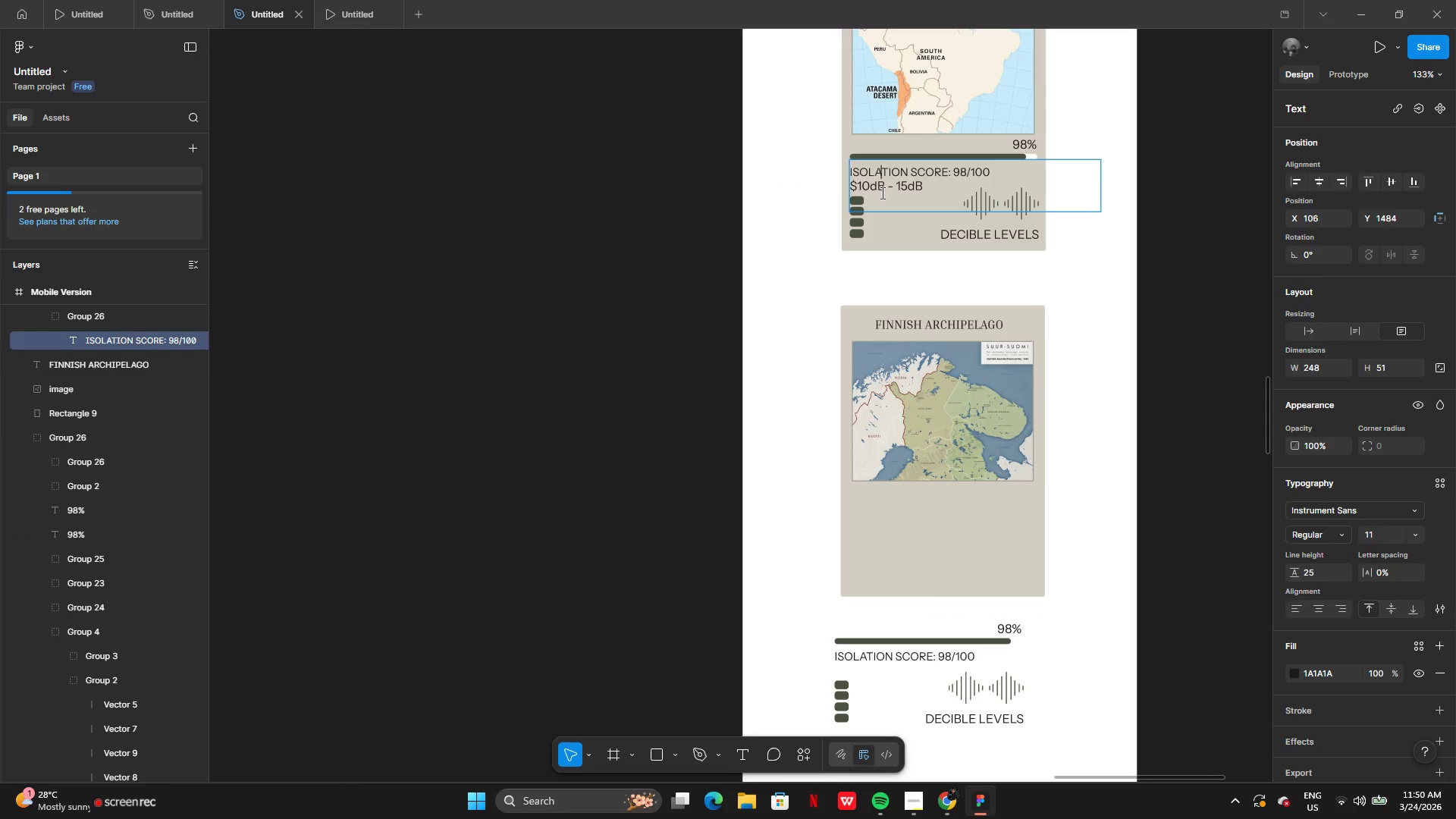 
double_click([880, 193])
 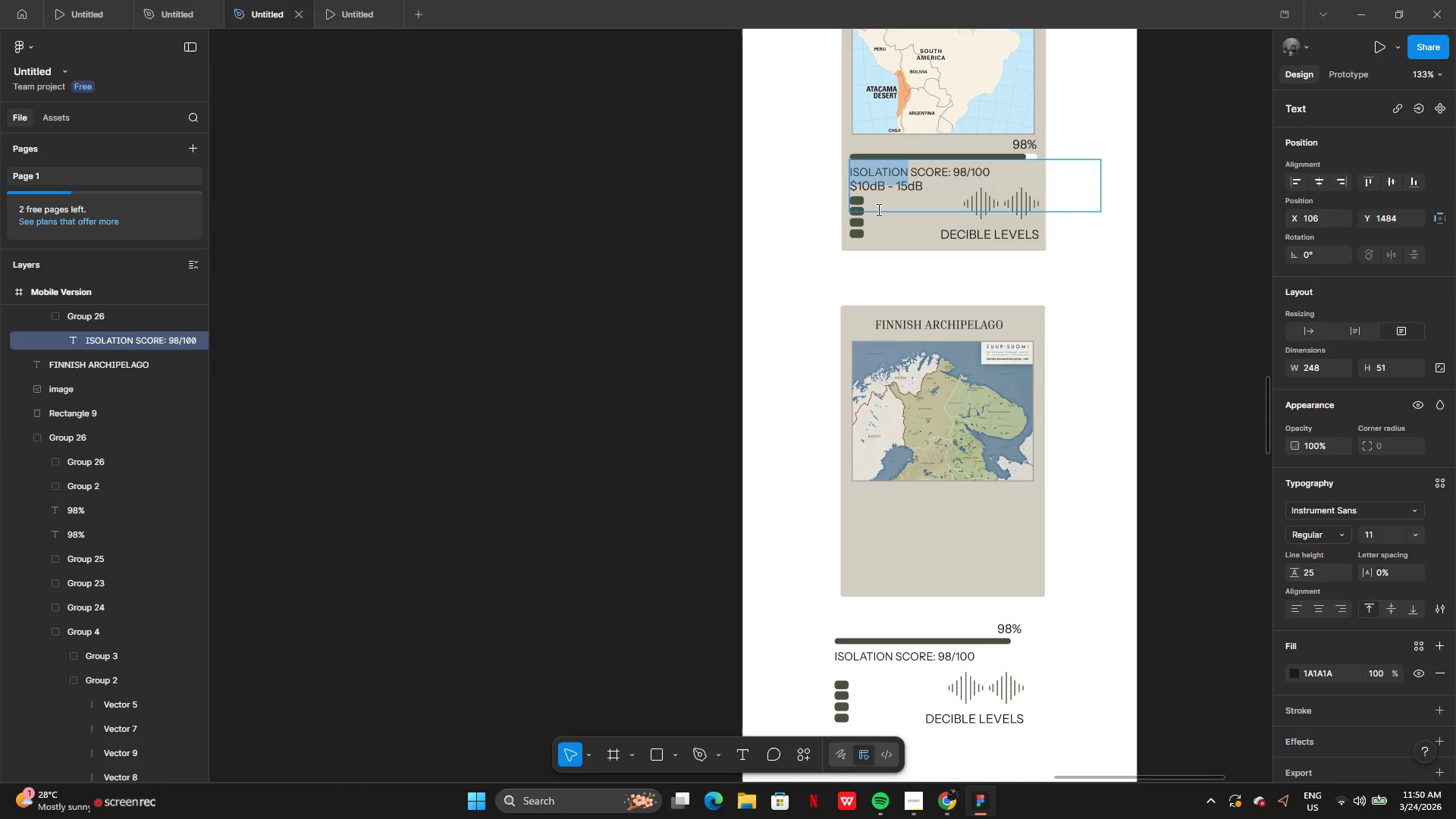 
triple_click([877, 209])
 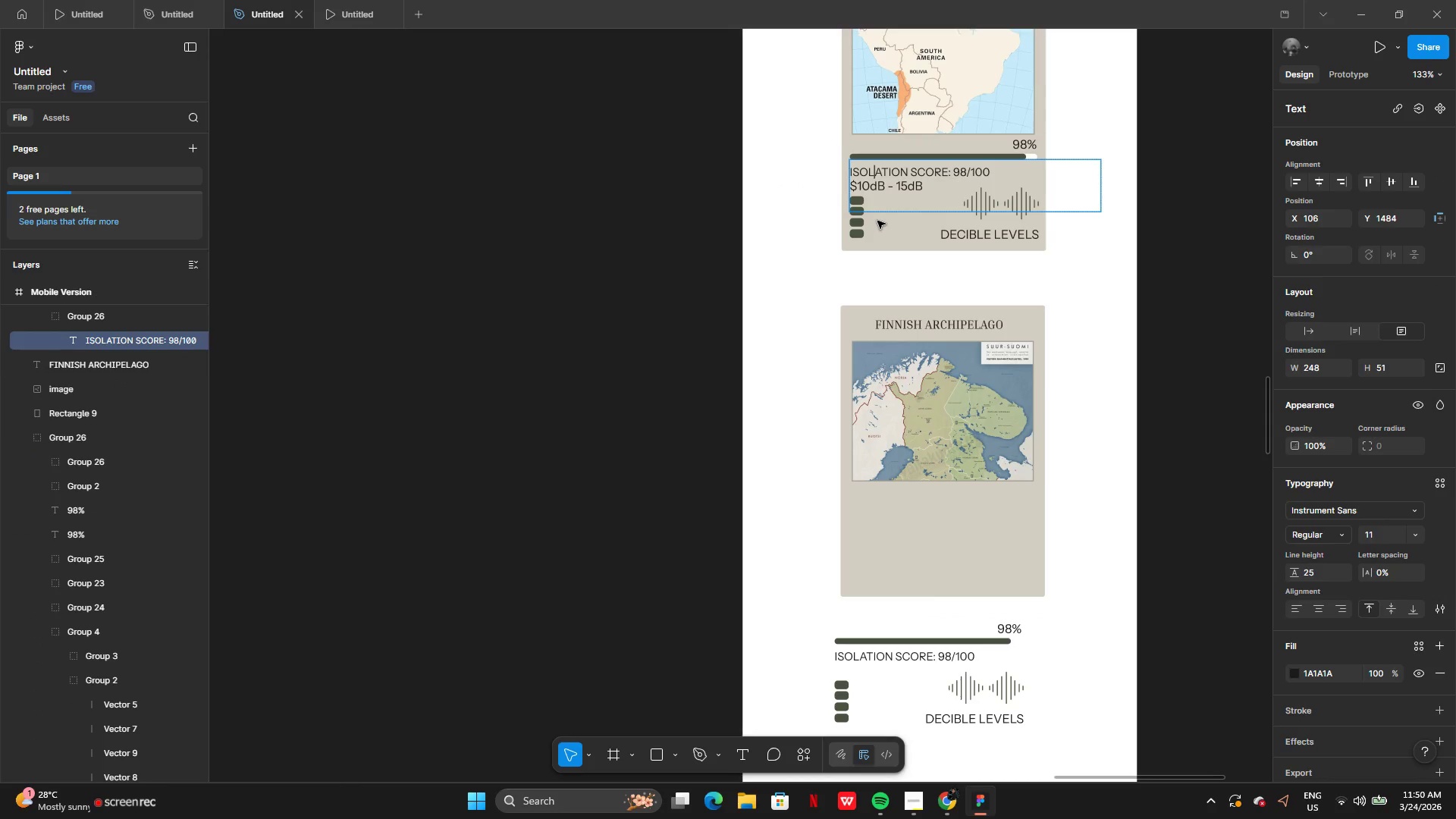 
triple_click([877, 221])
 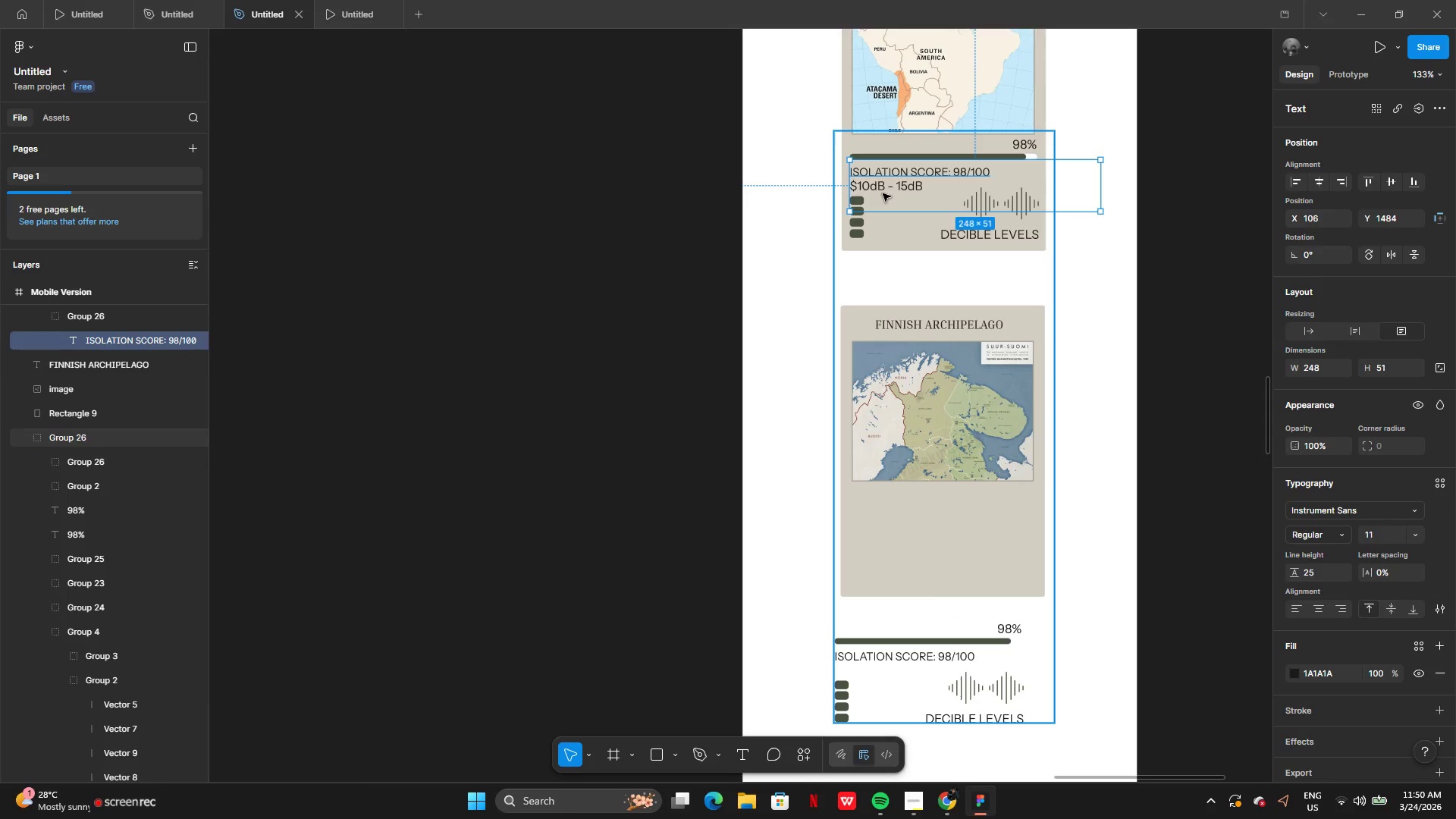 
double_click([883, 193])
 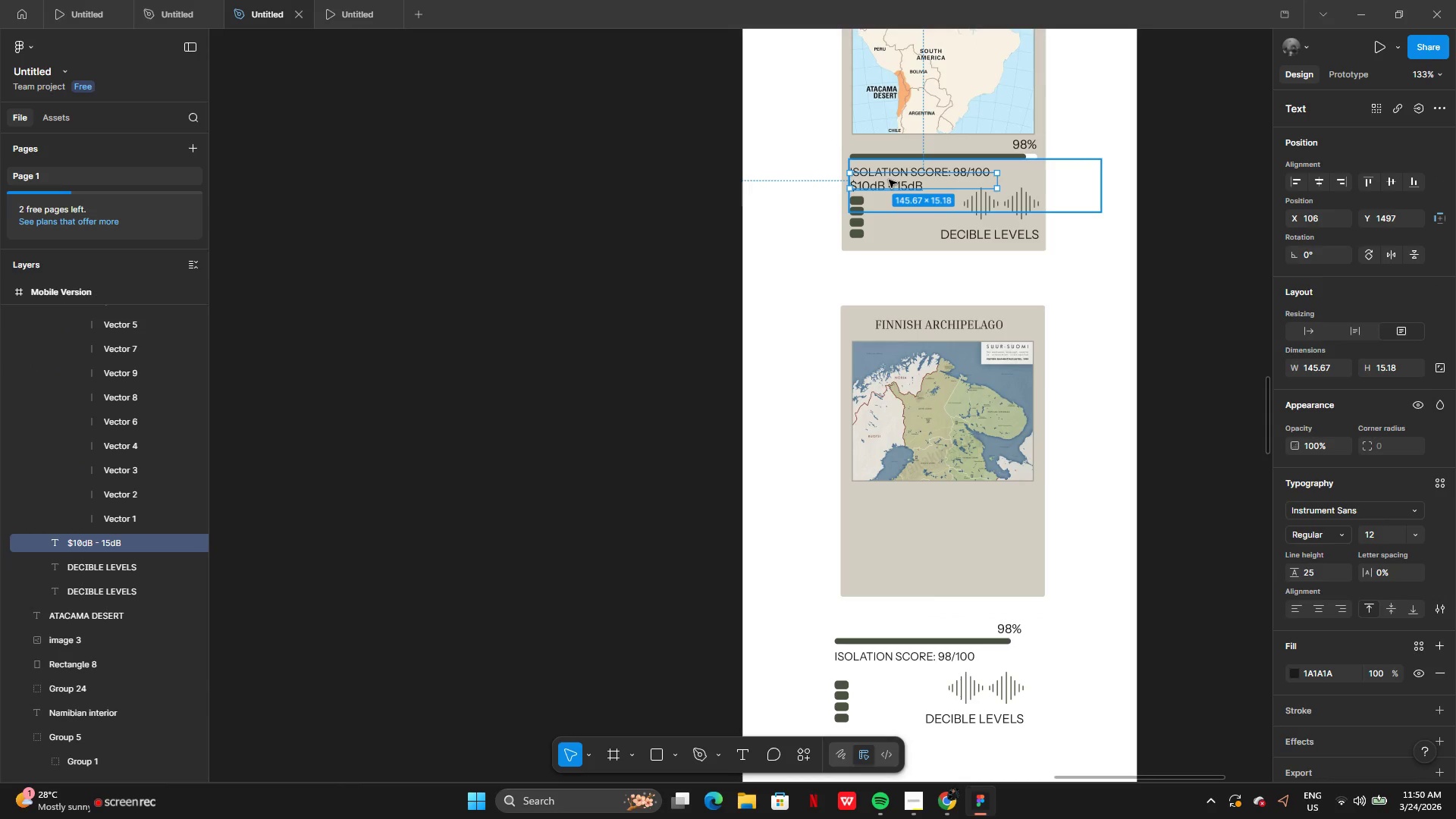 
hold_key(key=MetaLeft, duration=0.52)
left_click_drag(start_coordinate=[889, 180], to_coordinate=[868, 216])
 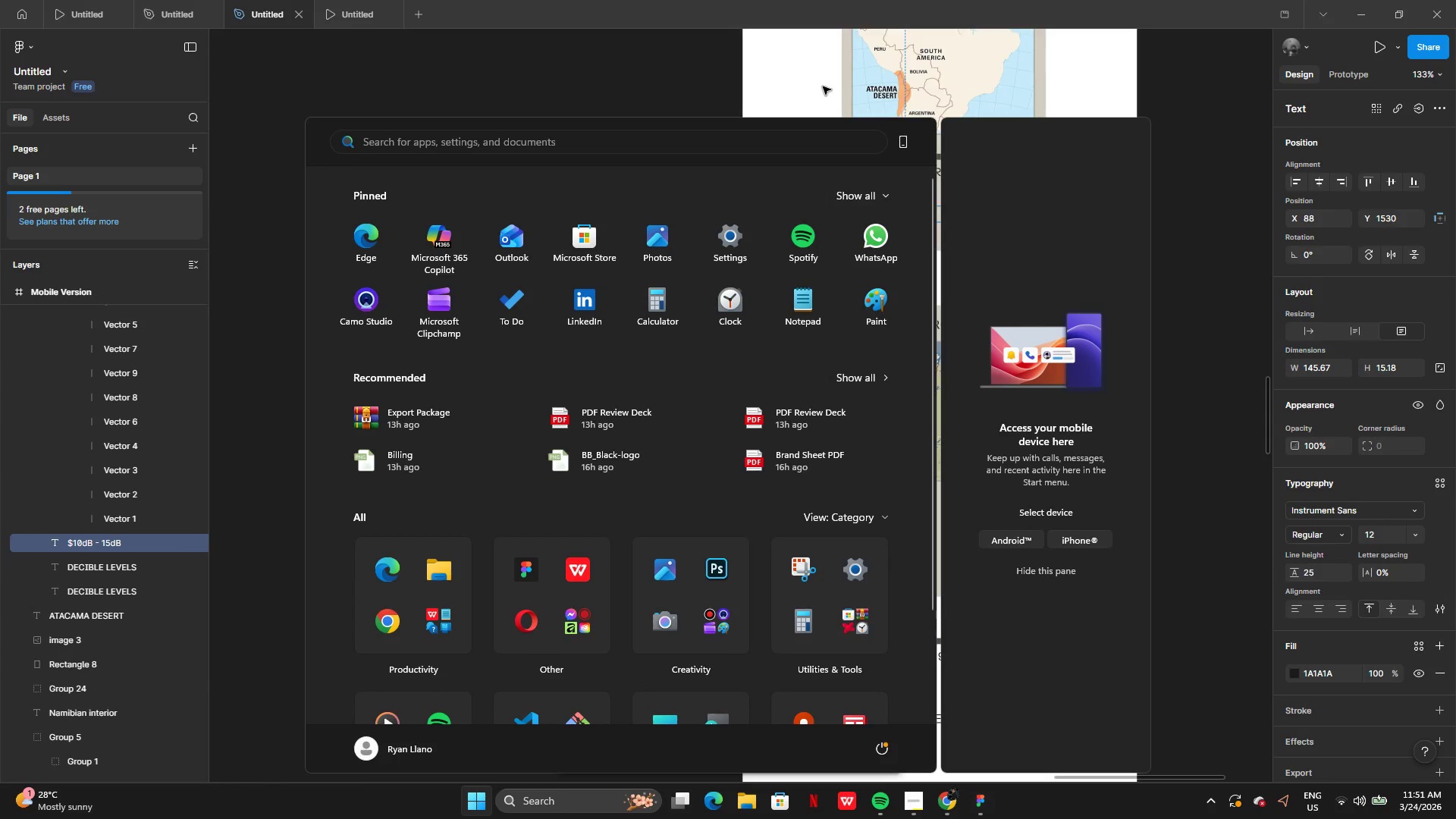 
left_click([823, 86])
 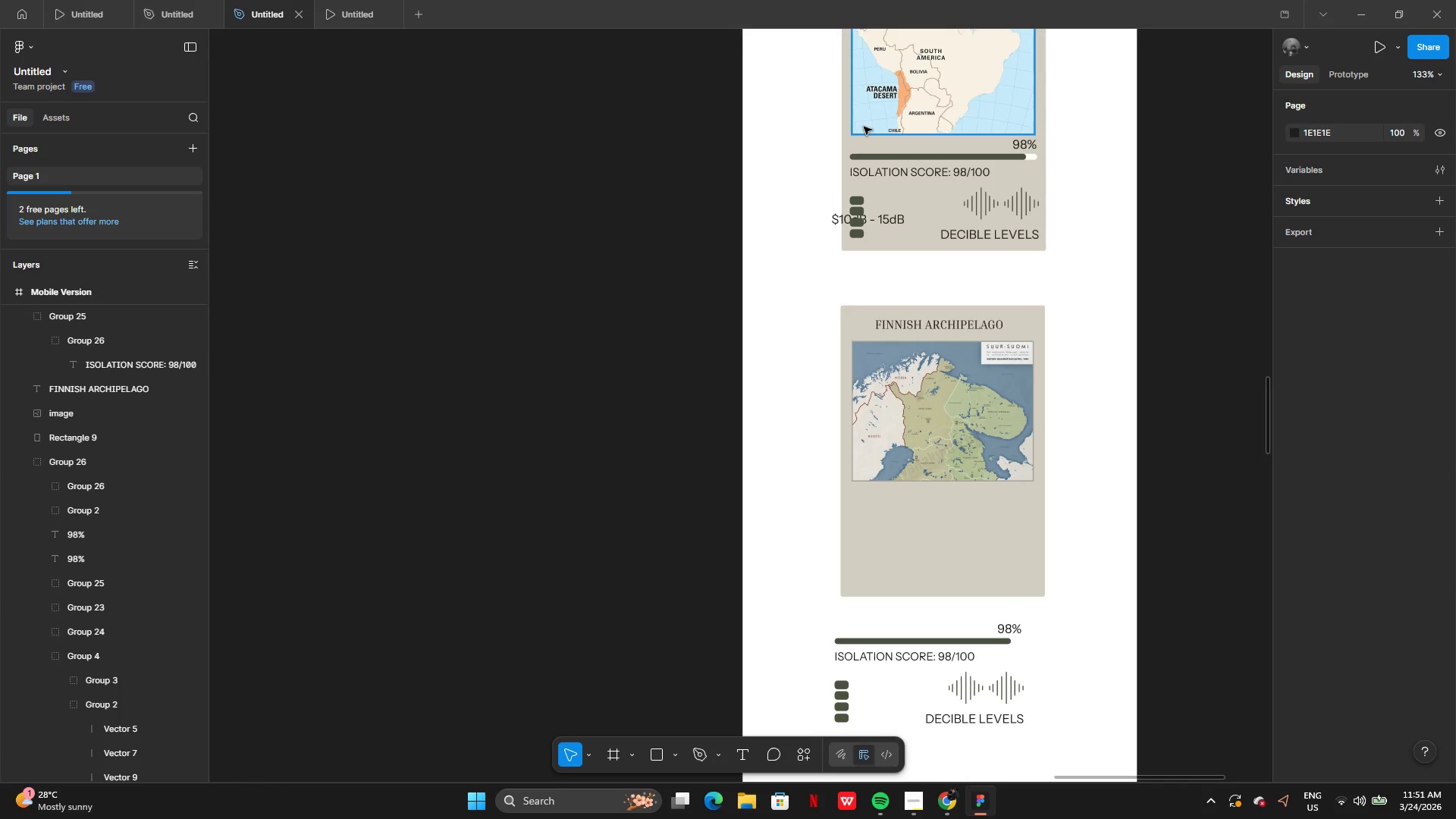 
key(Control+Z)
 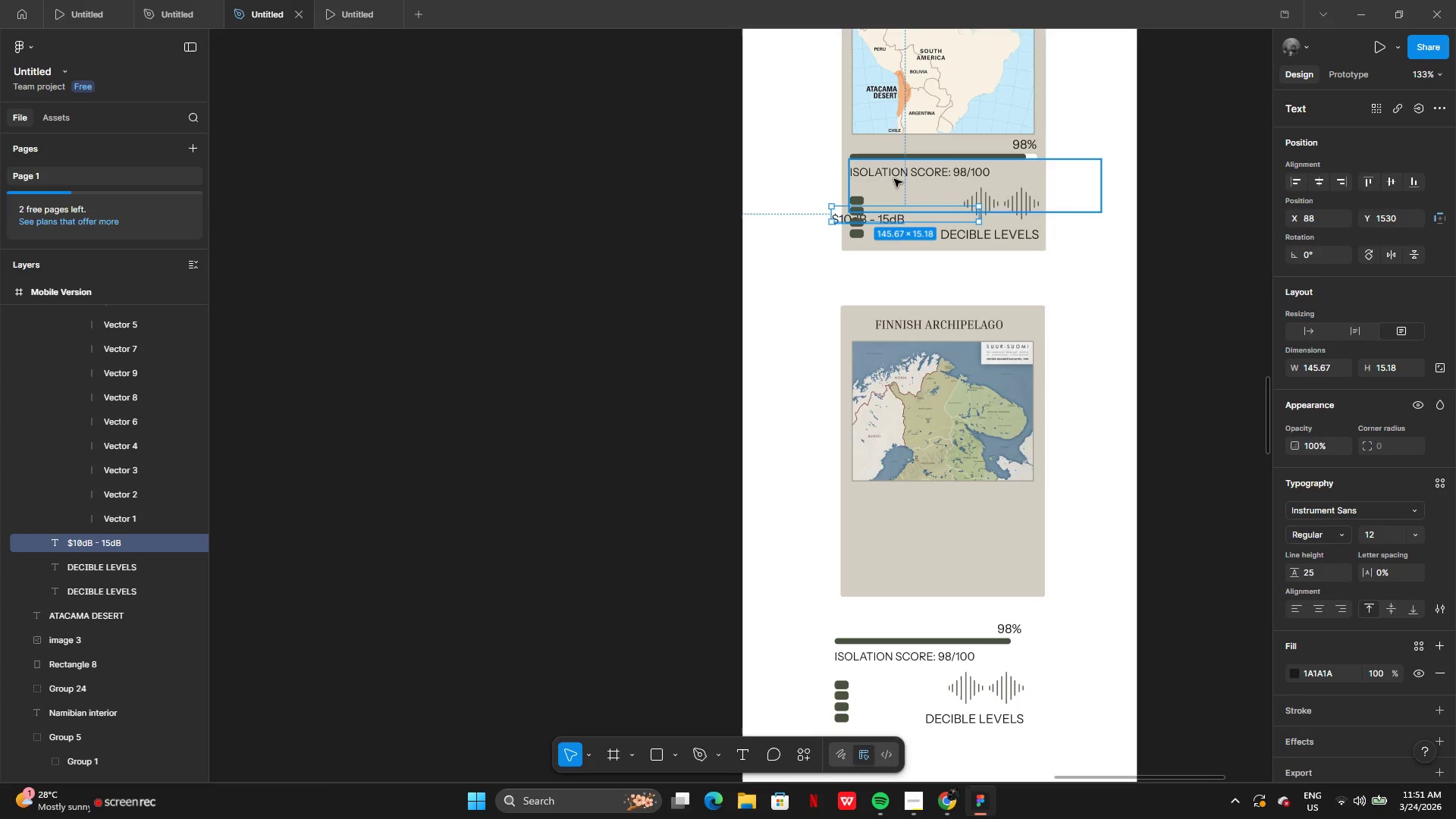 
key(Control+Z)
 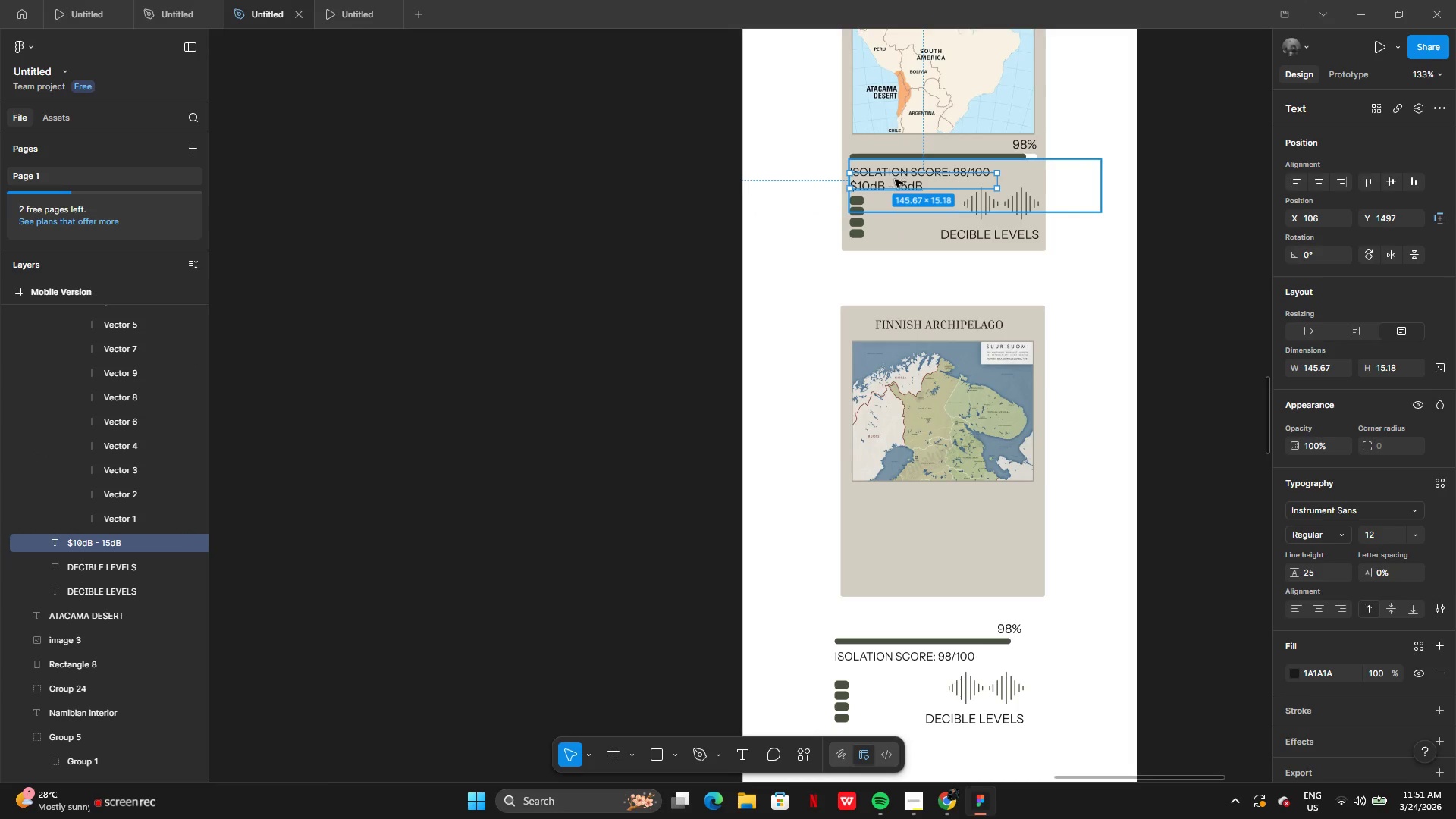 
hold_key(key=AltLeft, duration=0.38)
left_click_drag(start_coordinate=[893, 182], to_coordinate=[884, 212])
 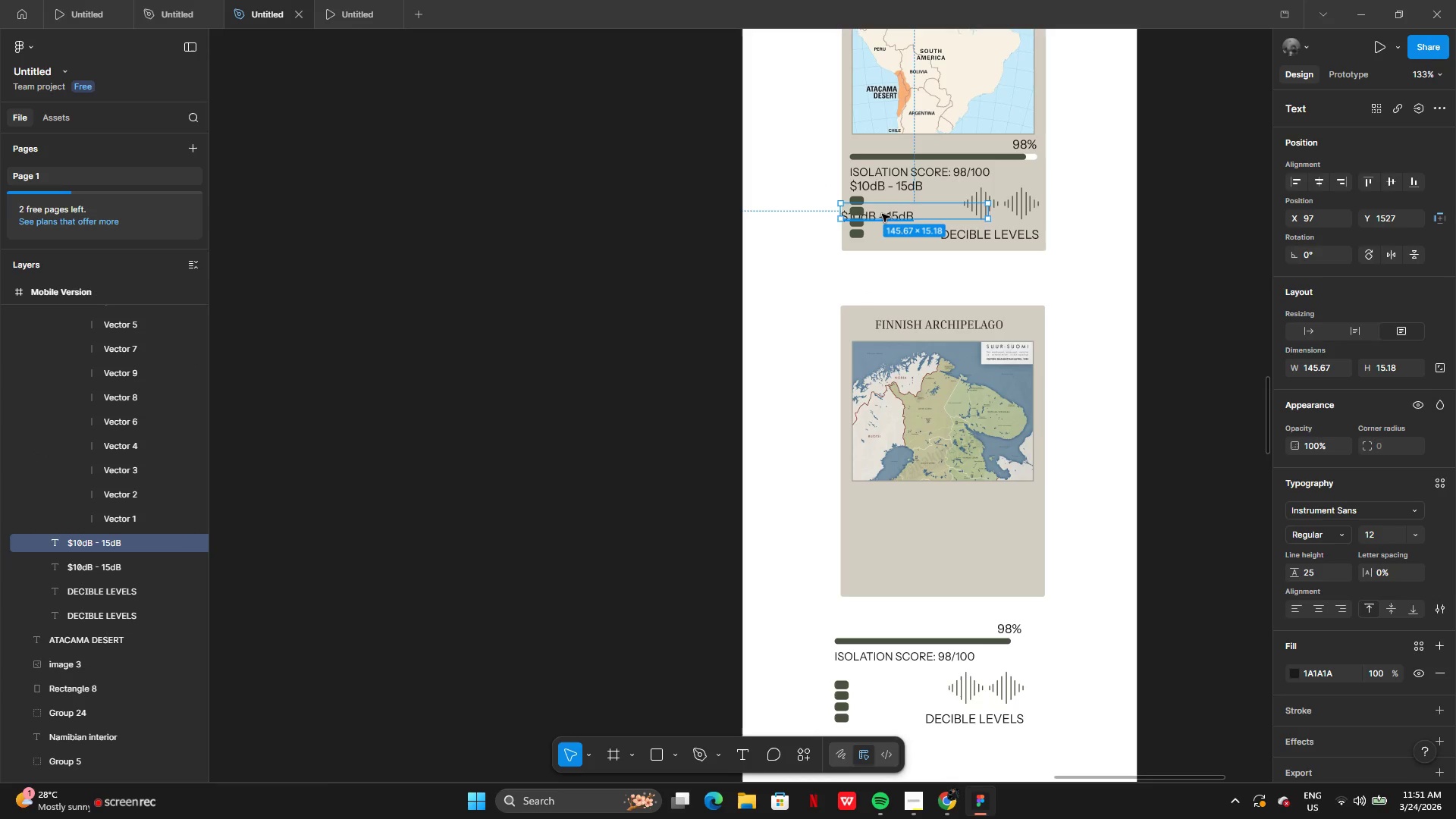 
left_click_drag(start_coordinate=[882, 213], to_coordinate=[870, 573])
 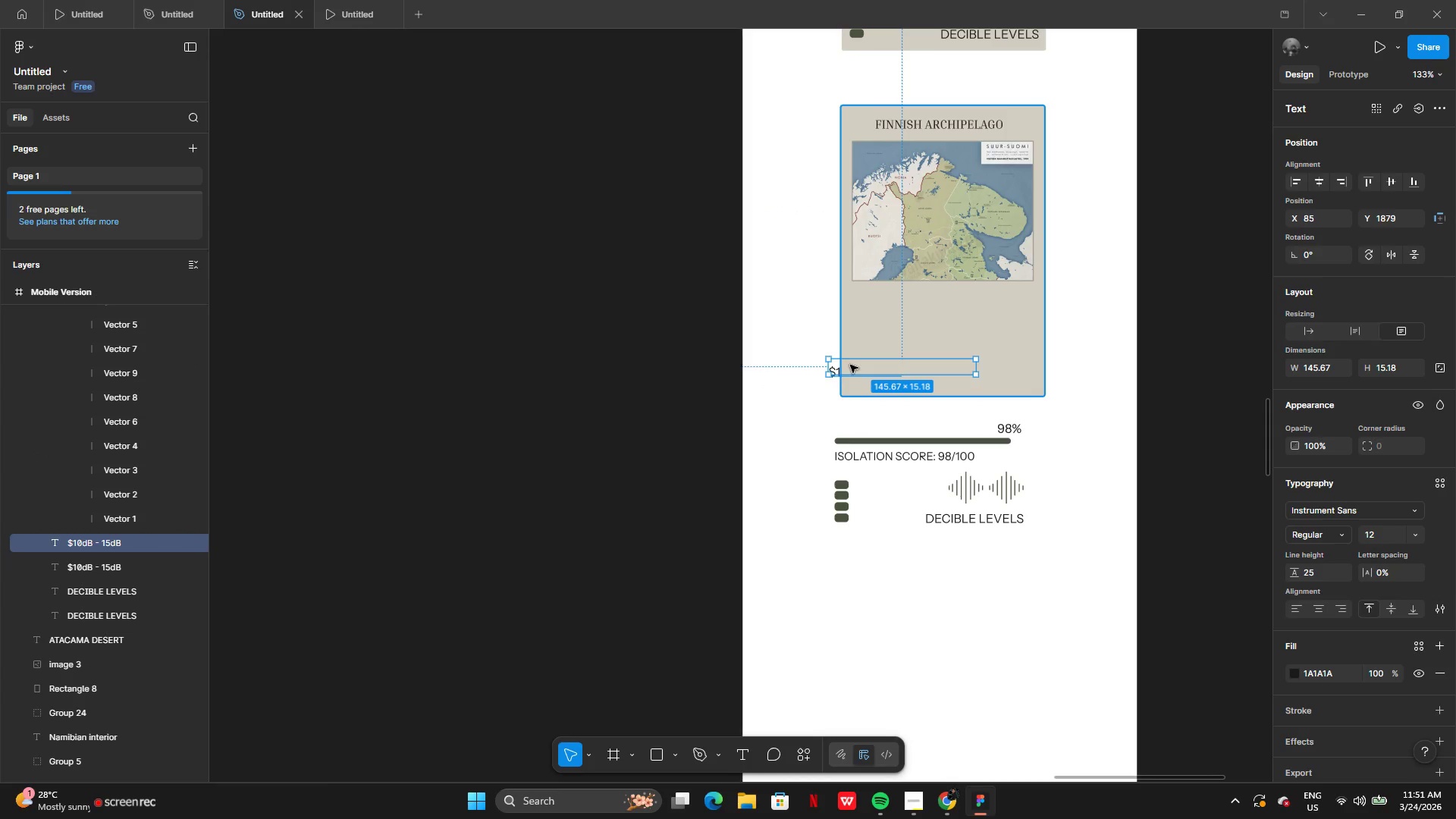 
left_click_drag(start_coordinate=[850, 365], to_coordinate=[857, 460])
 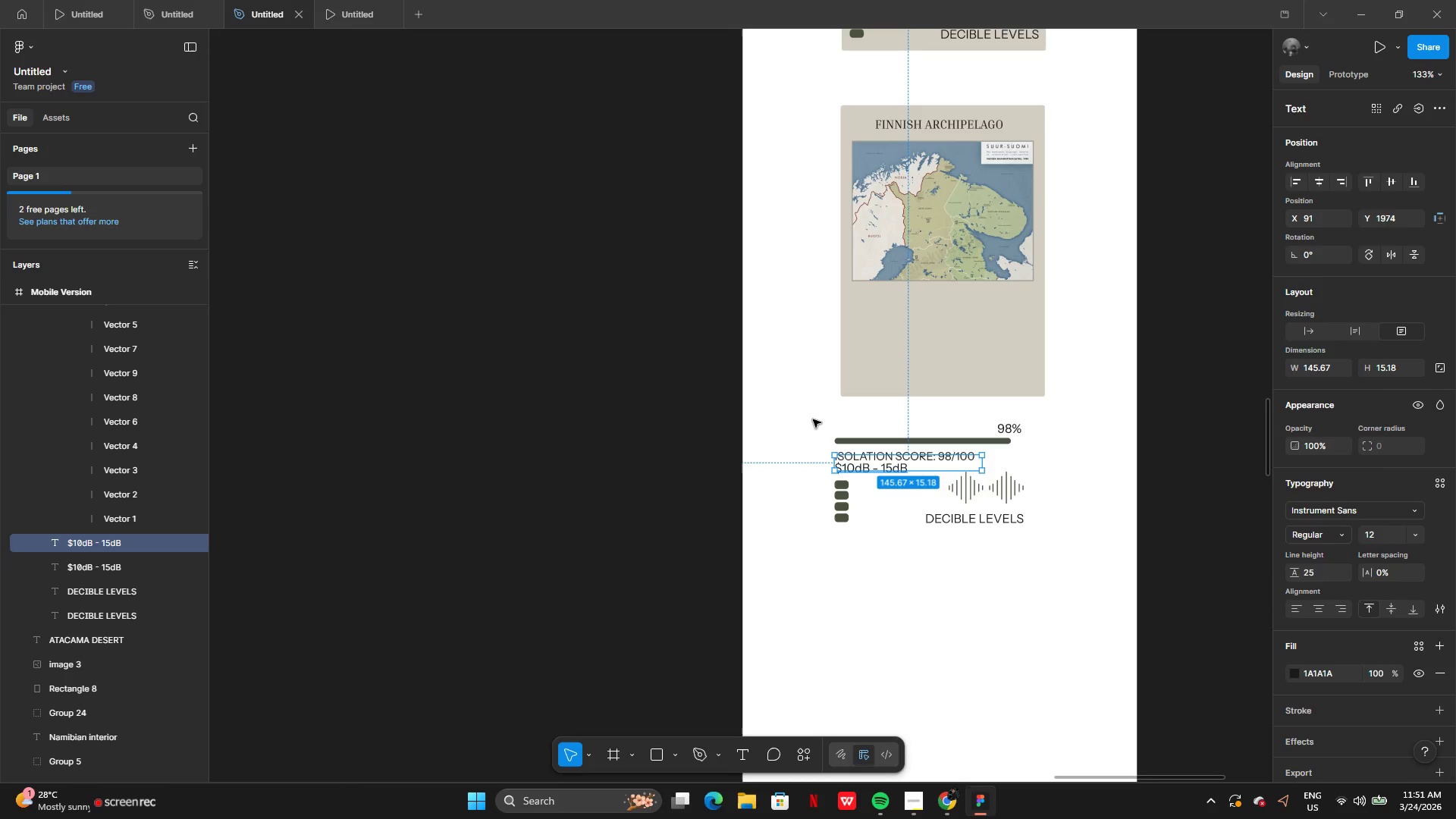 
left_click([813, 419])
 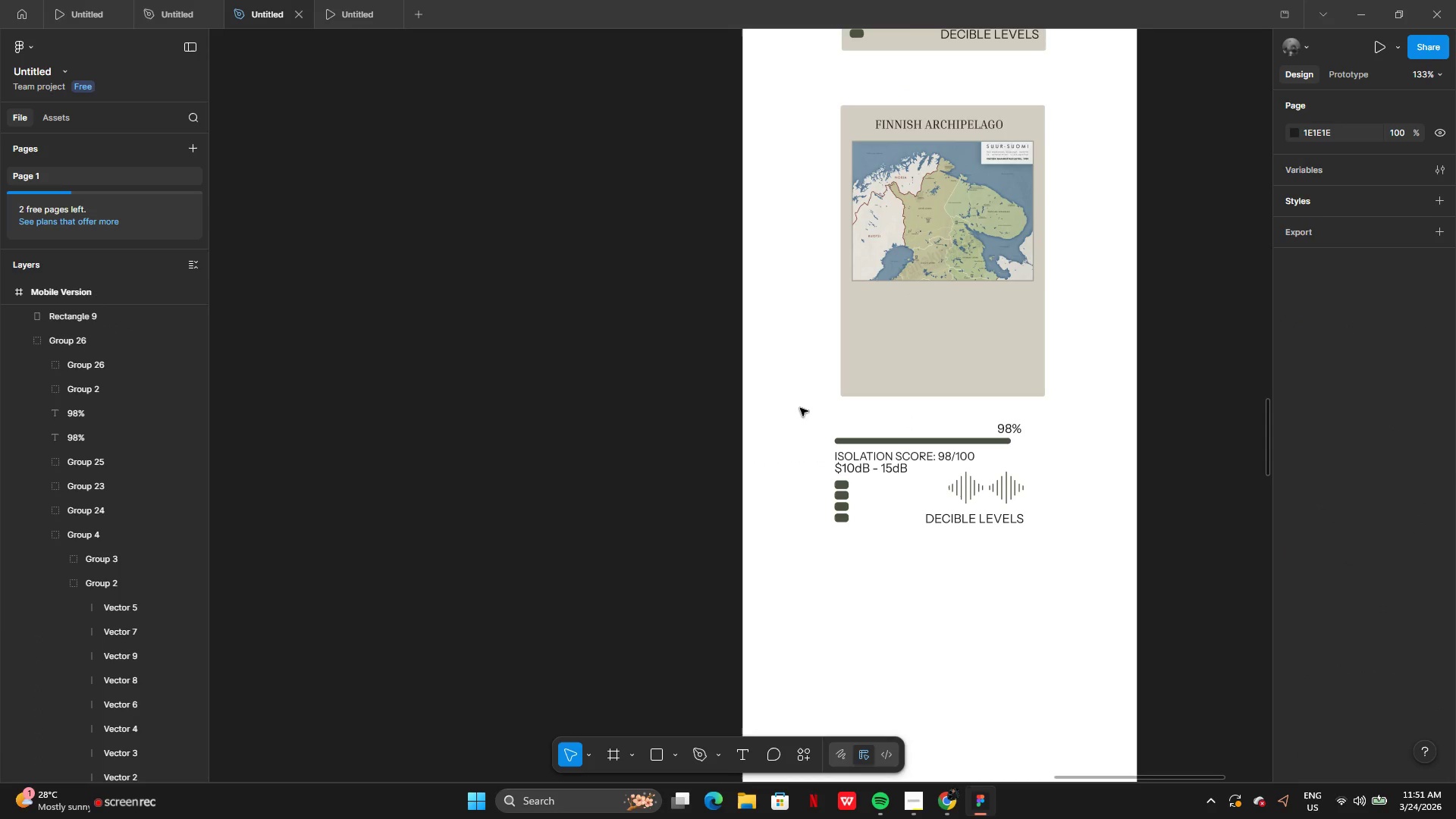 
left_click_drag(start_coordinate=[800, 408], to_coordinate=[1048, 578])
 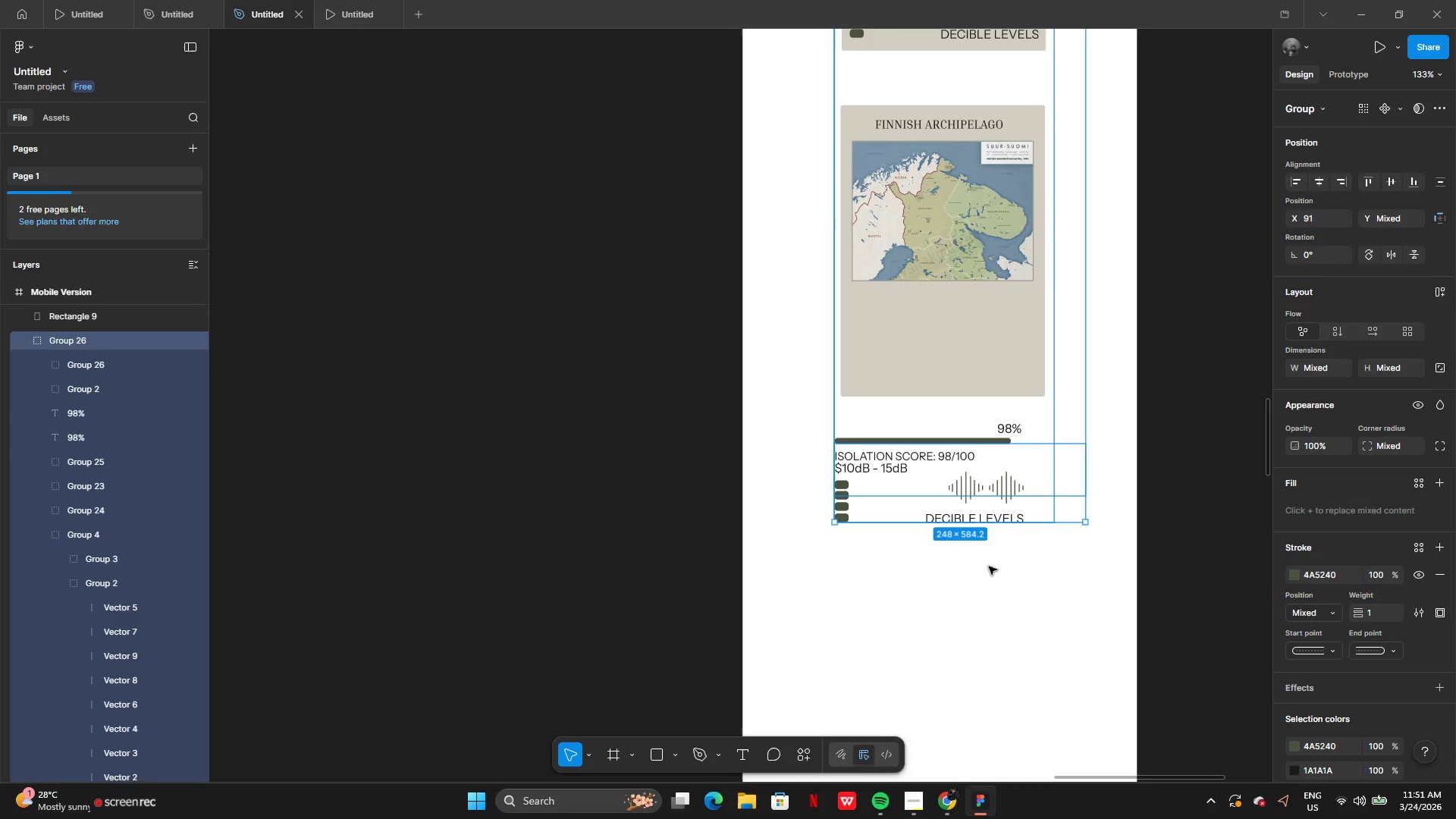 
left_click([987, 569])
 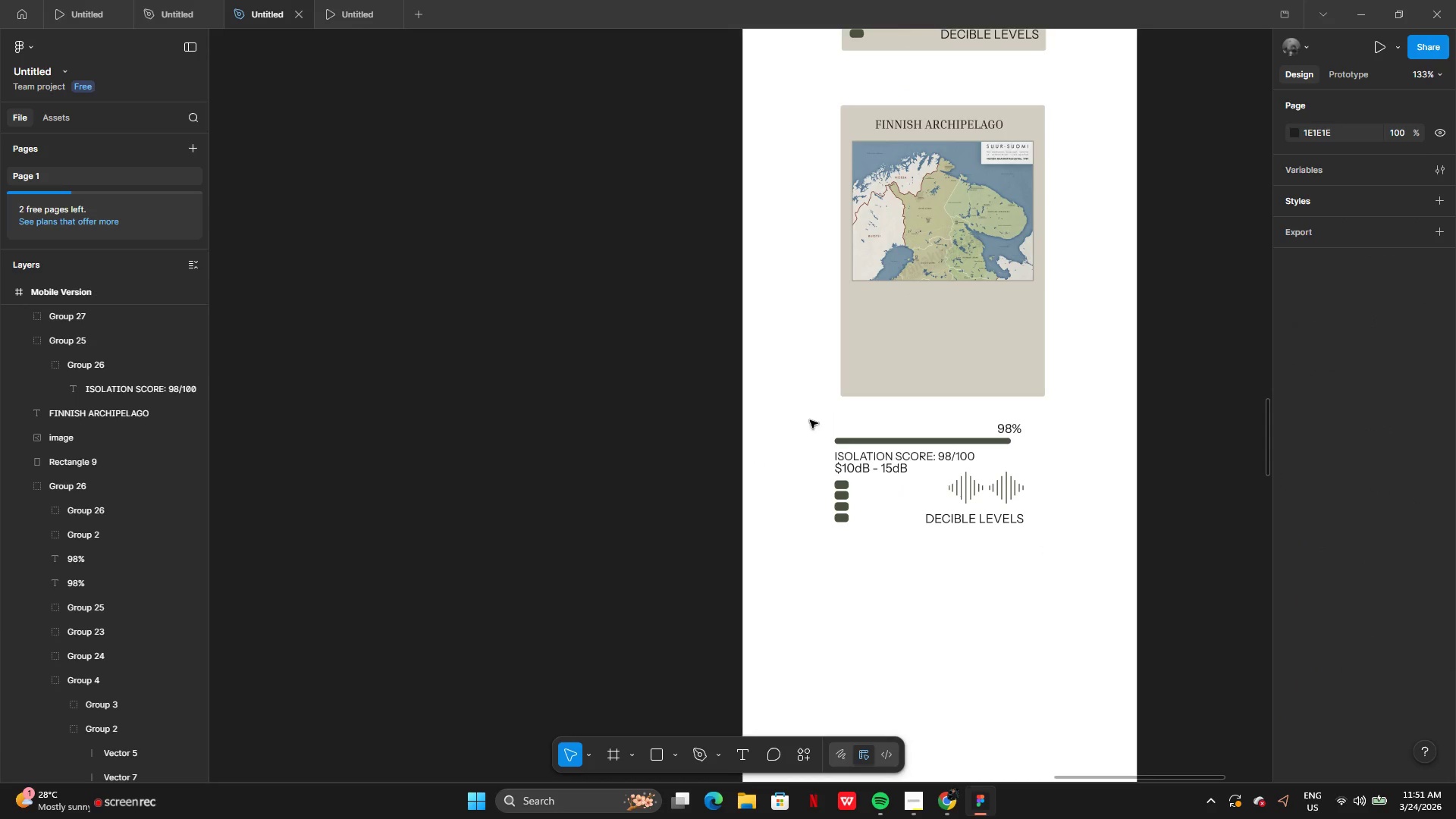 
left_click_drag(start_coordinate=[810, 420], to_coordinate=[927, 485])
 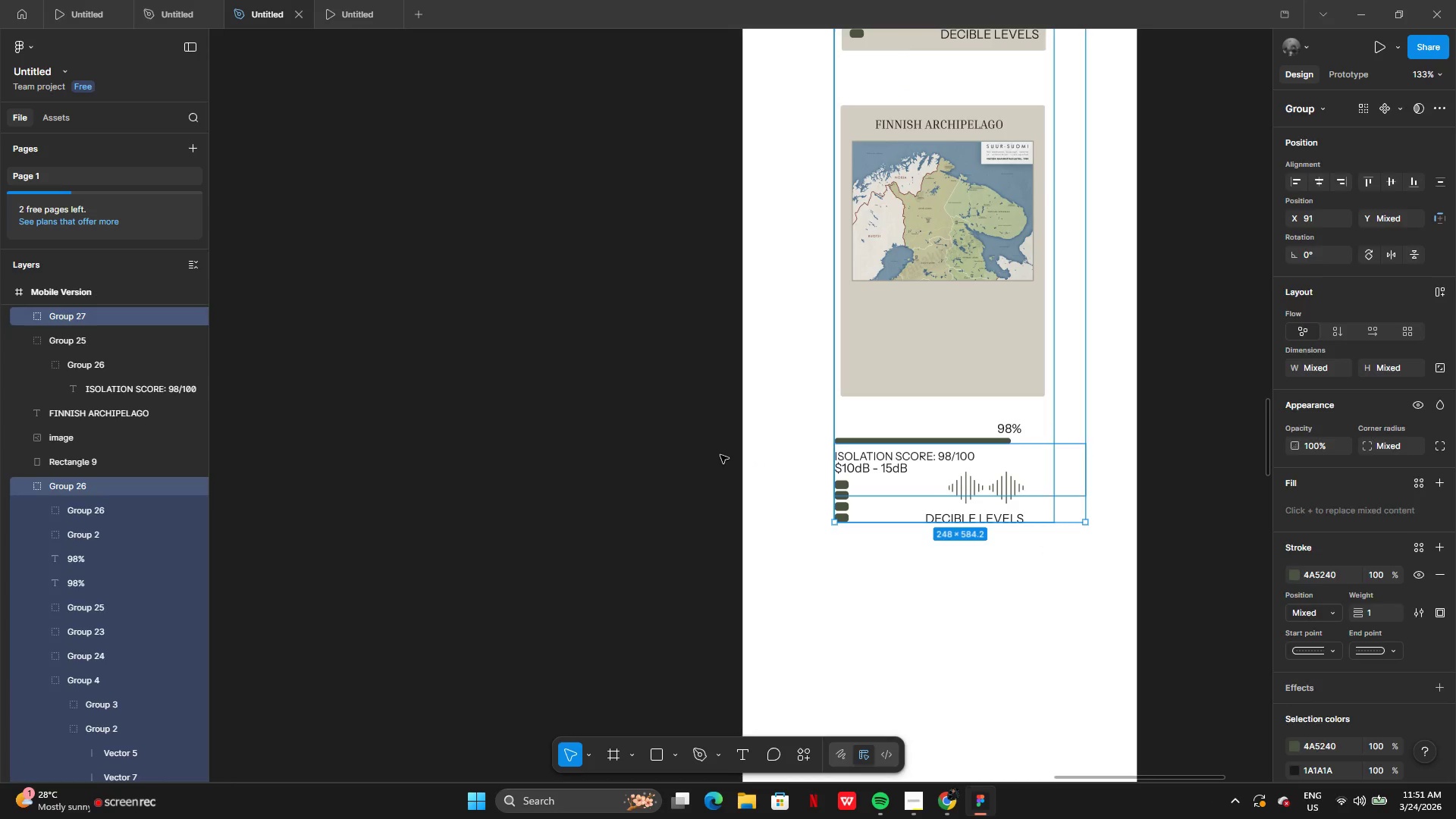 
left_click([720, 455])
 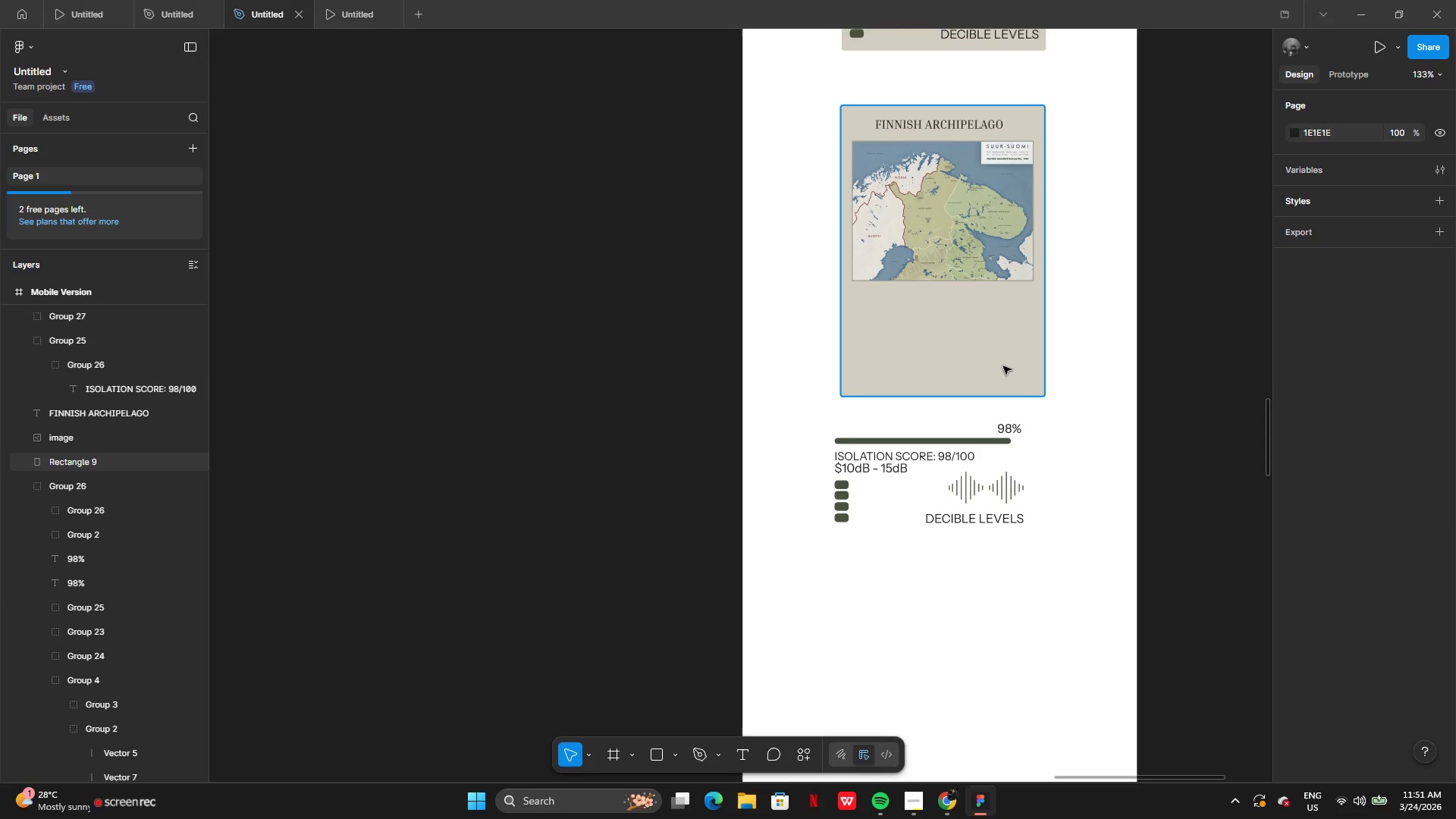 
left_click([1003, 356])
 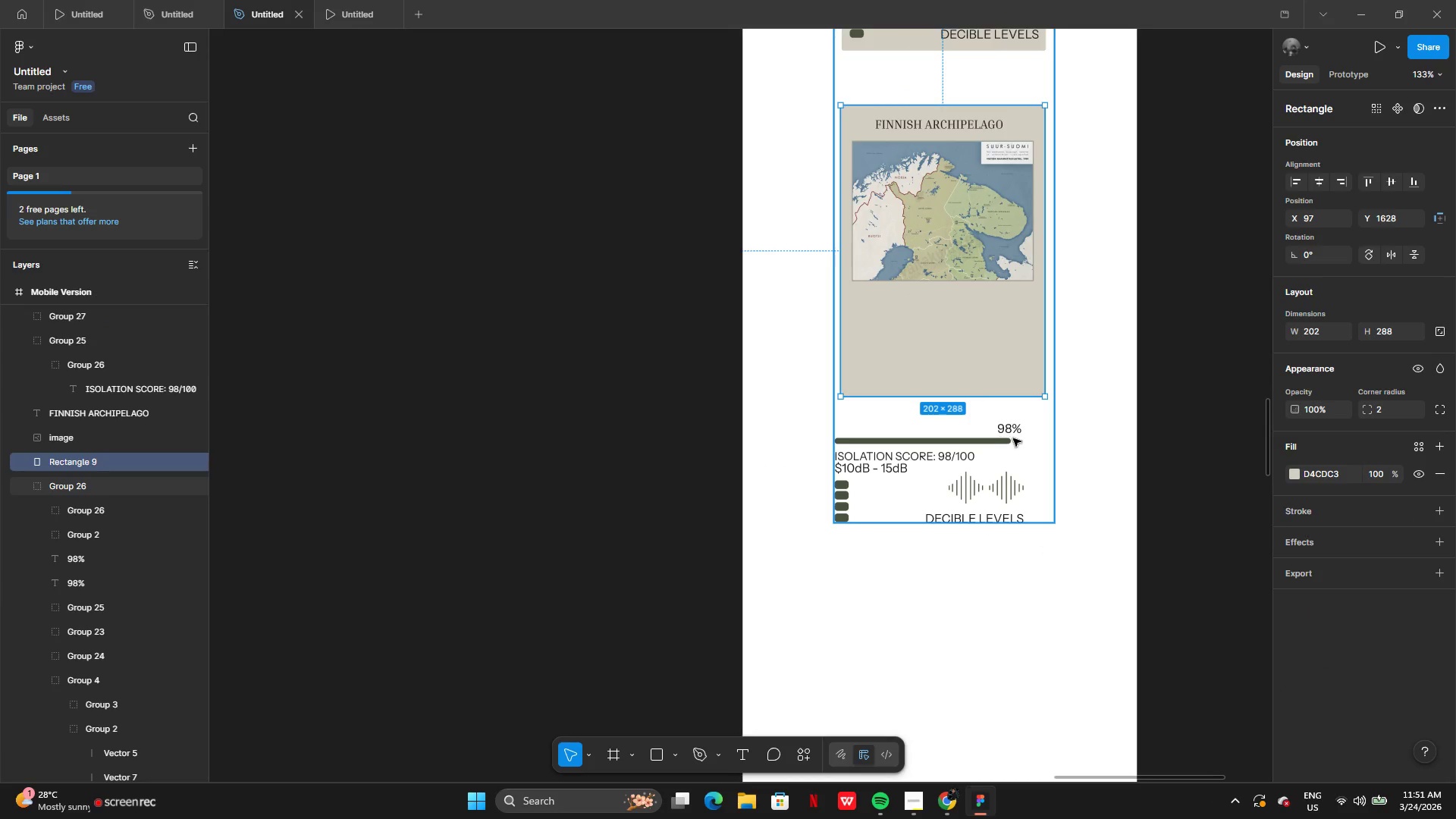 
left_click([1016, 438])
 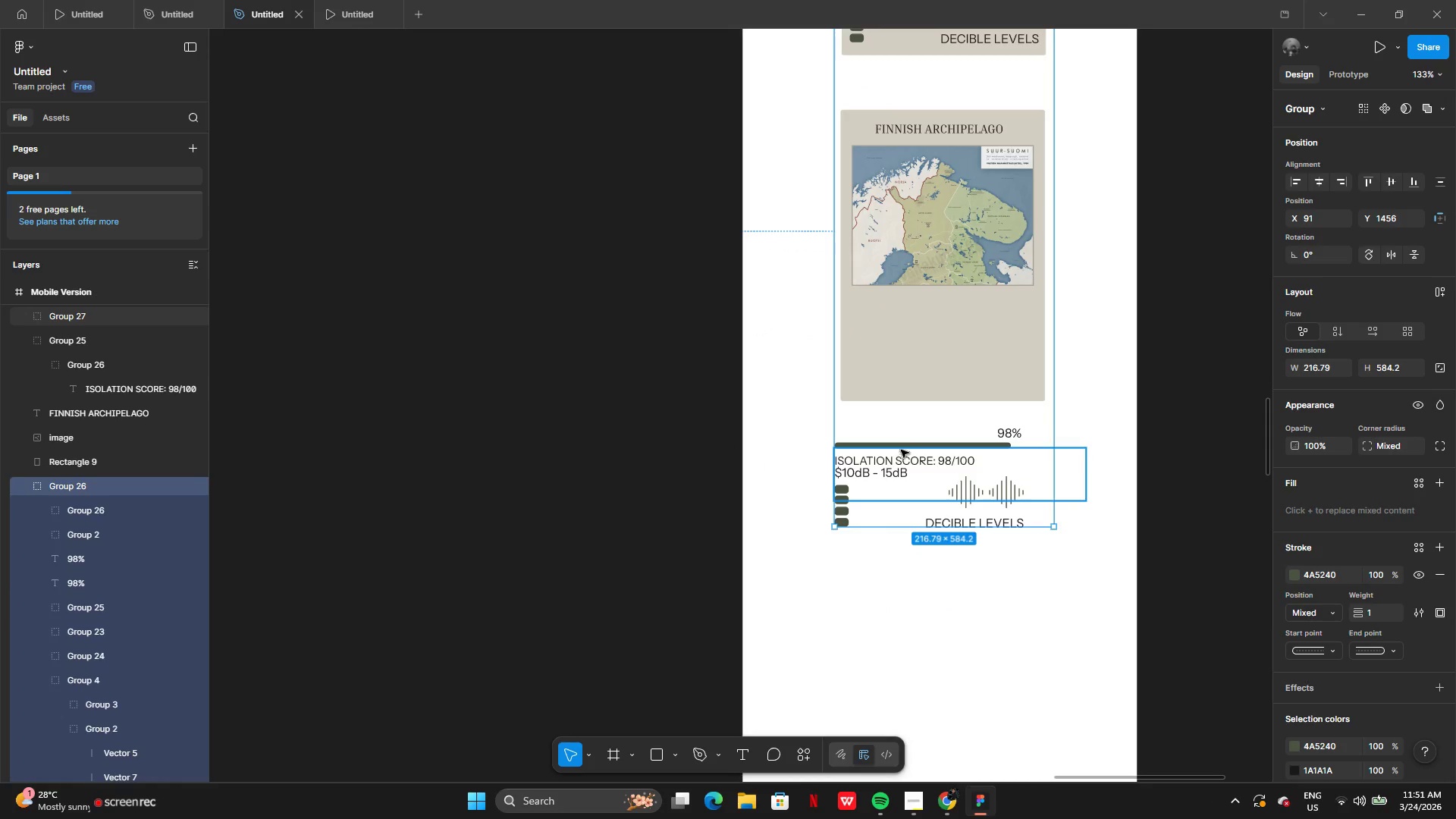 
right_click([910, 427])
 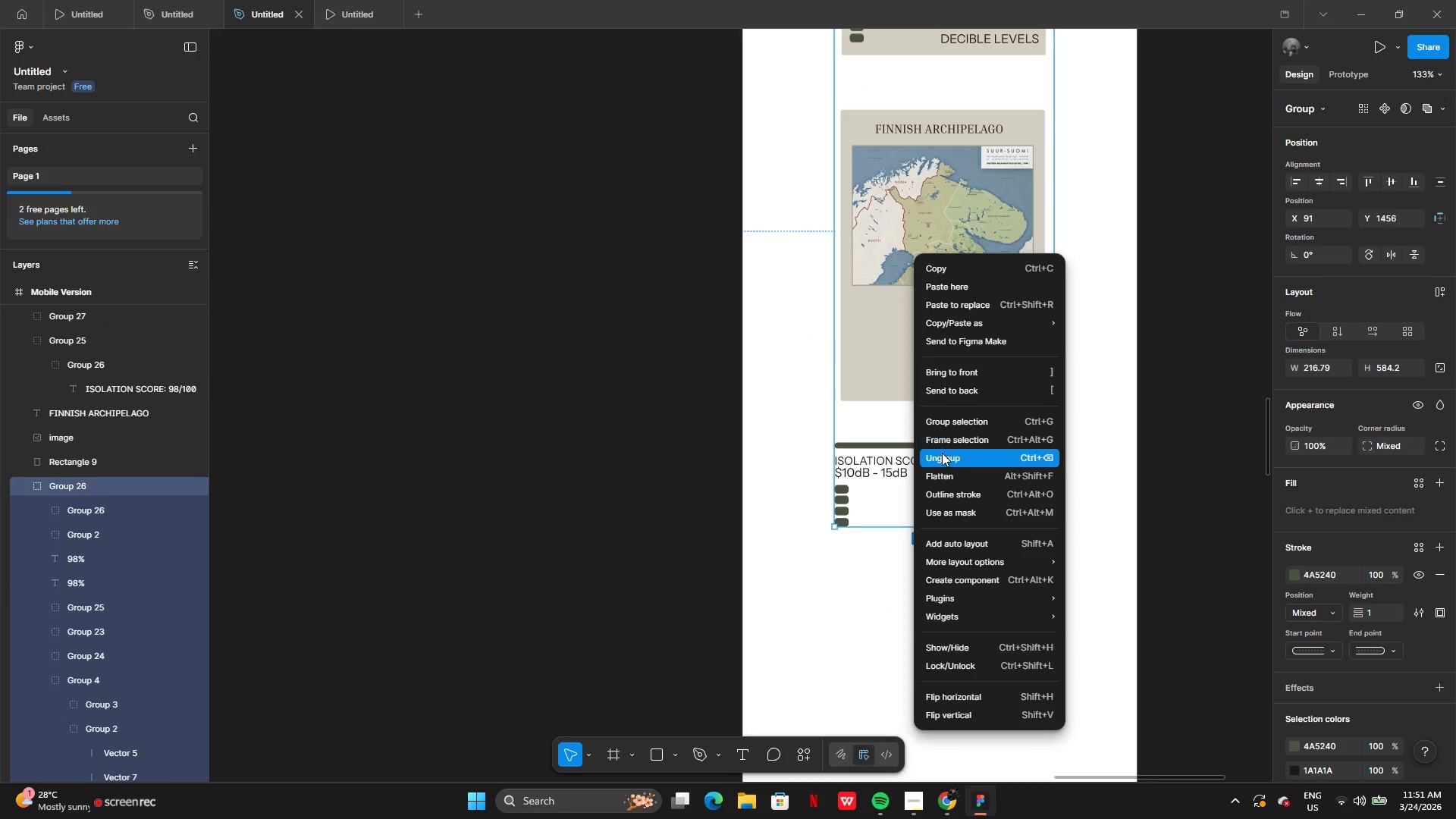 
left_click([942, 453])
 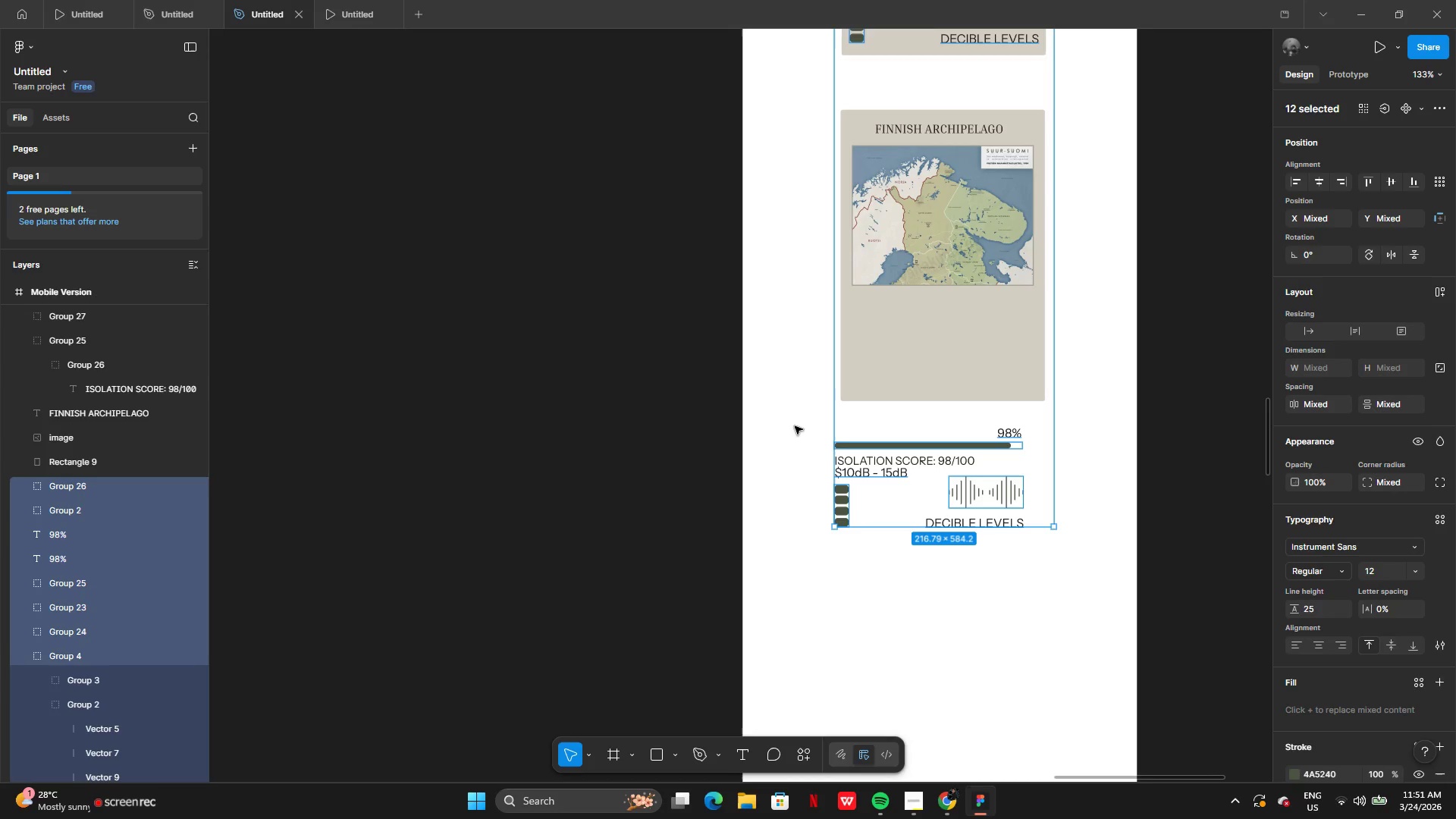 
left_click([794, 425])
 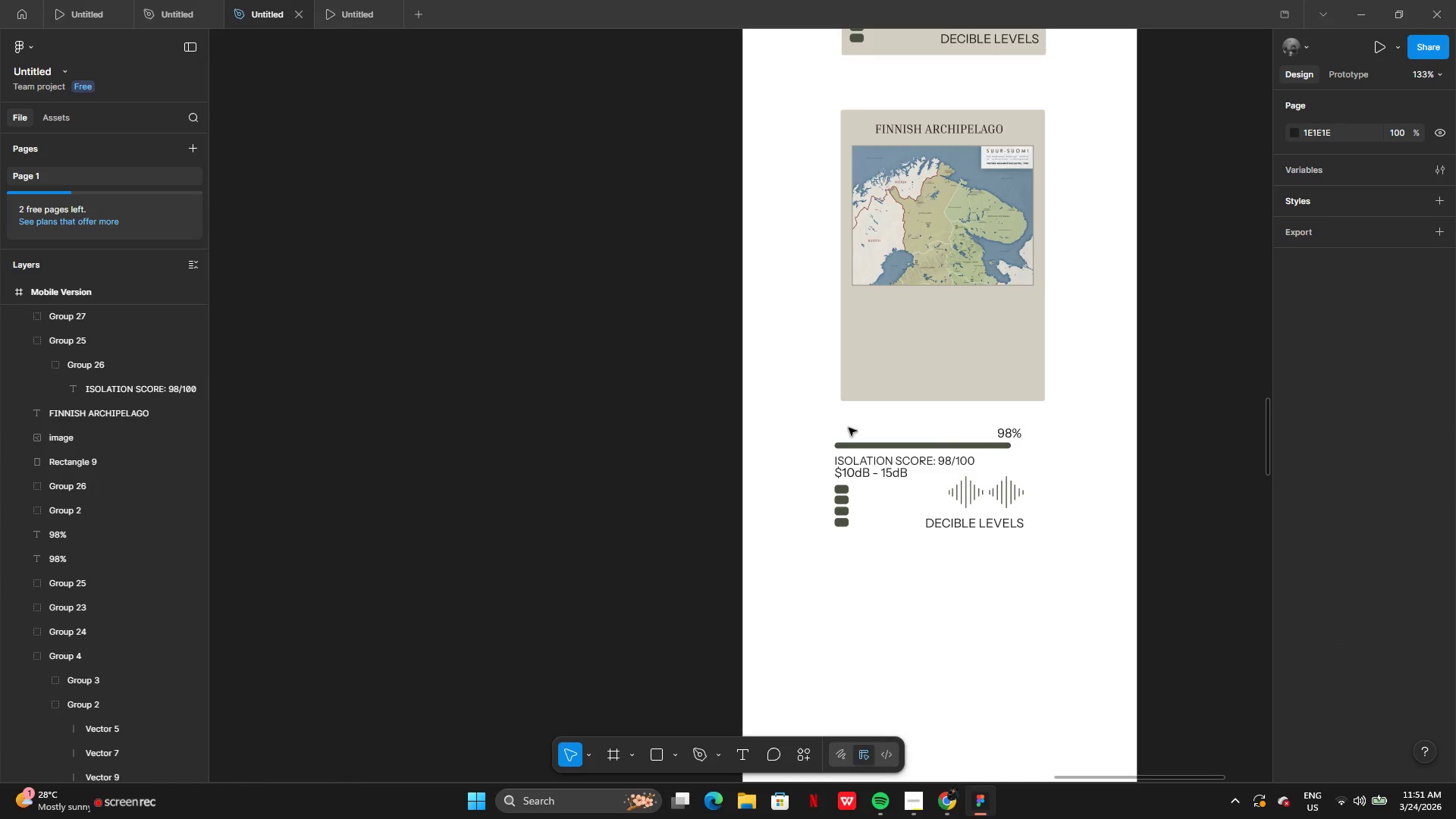 
left_click_drag(start_coordinate=[794, 425], to_coordinate=[1055, 563])
 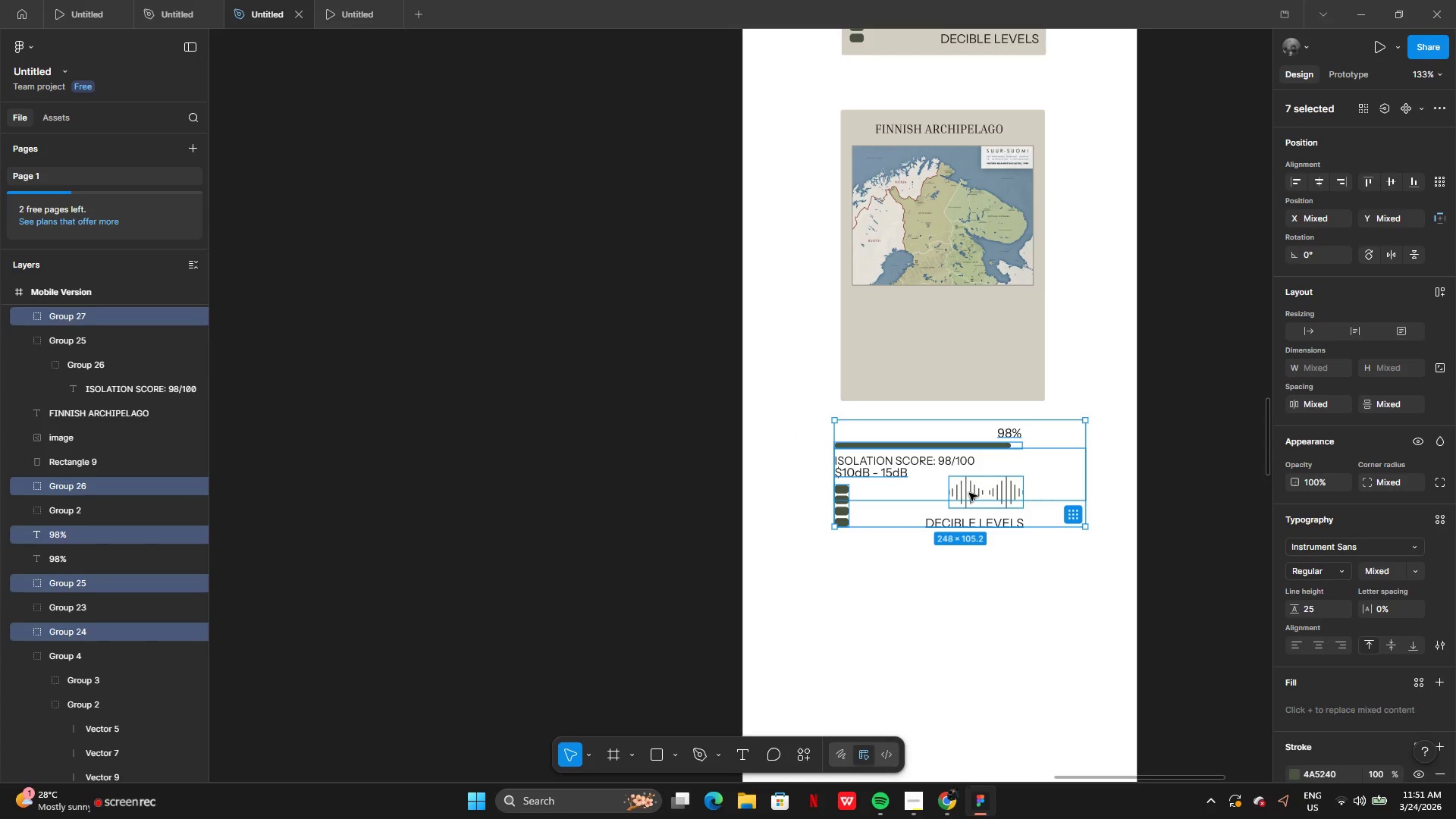 
key(Control+G)
 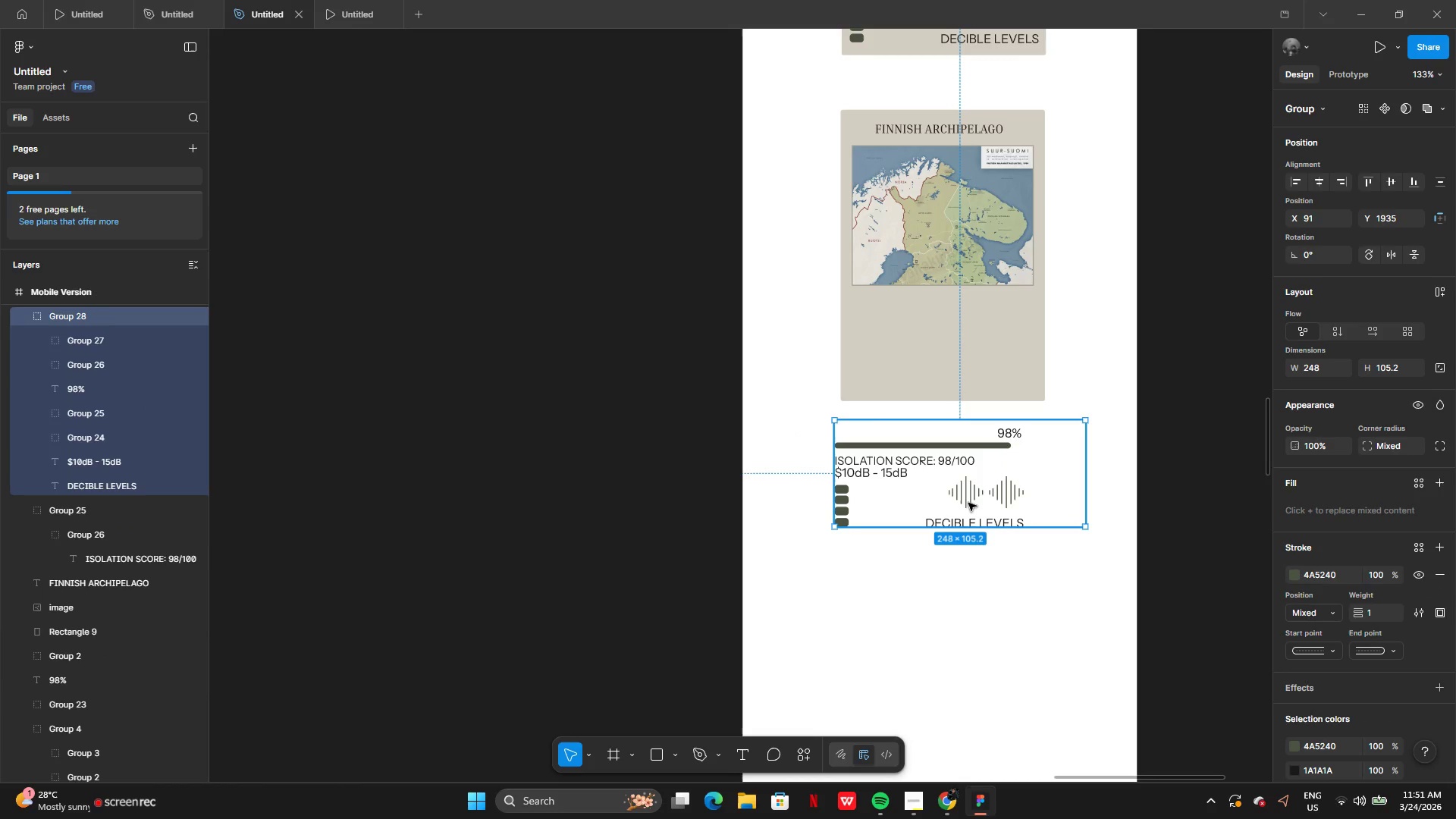 
left_click_drag(start_coordinate=[969, 503], to_coordinate=[984, 363])
 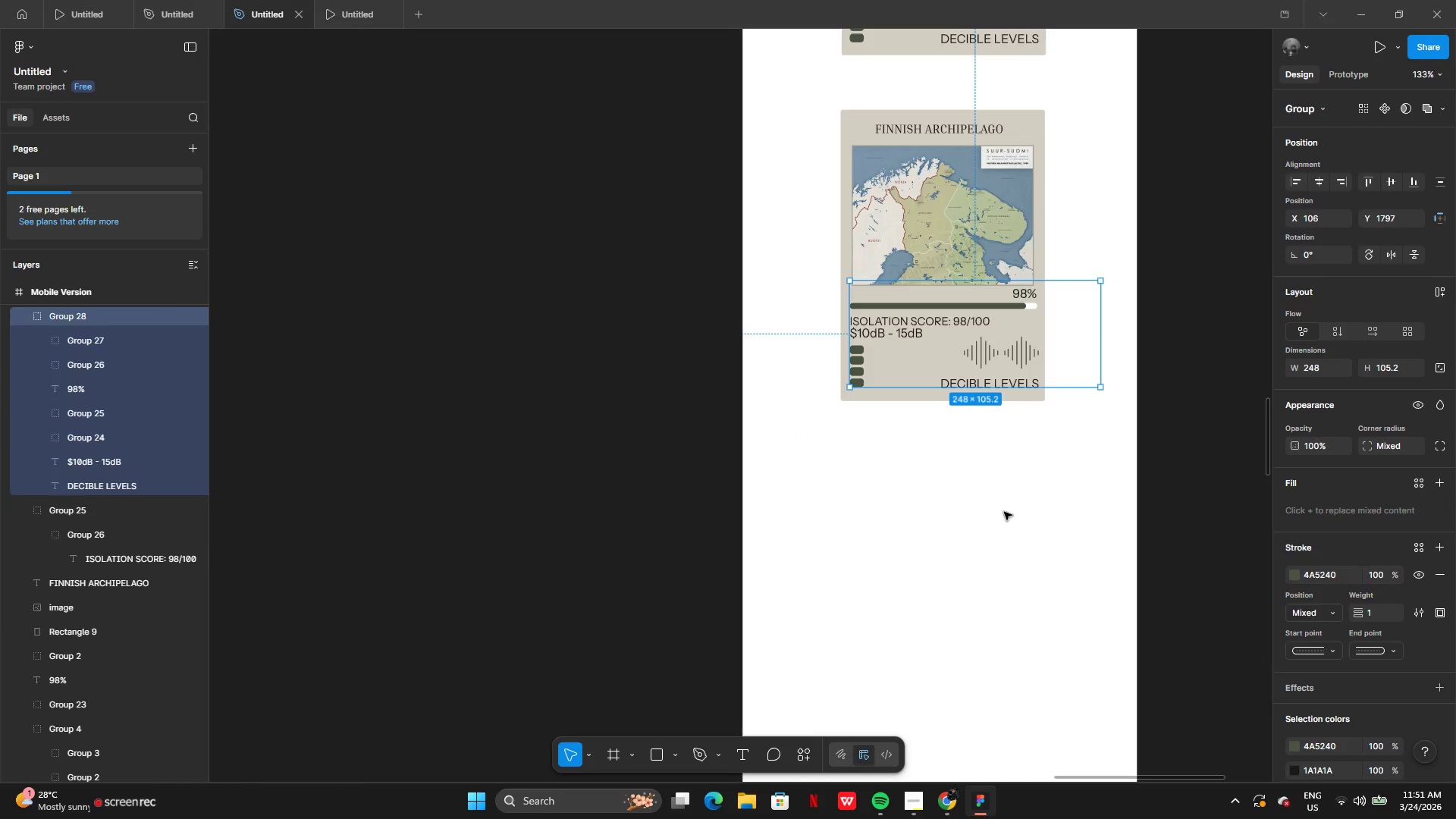 
left_click([1004, 512])
 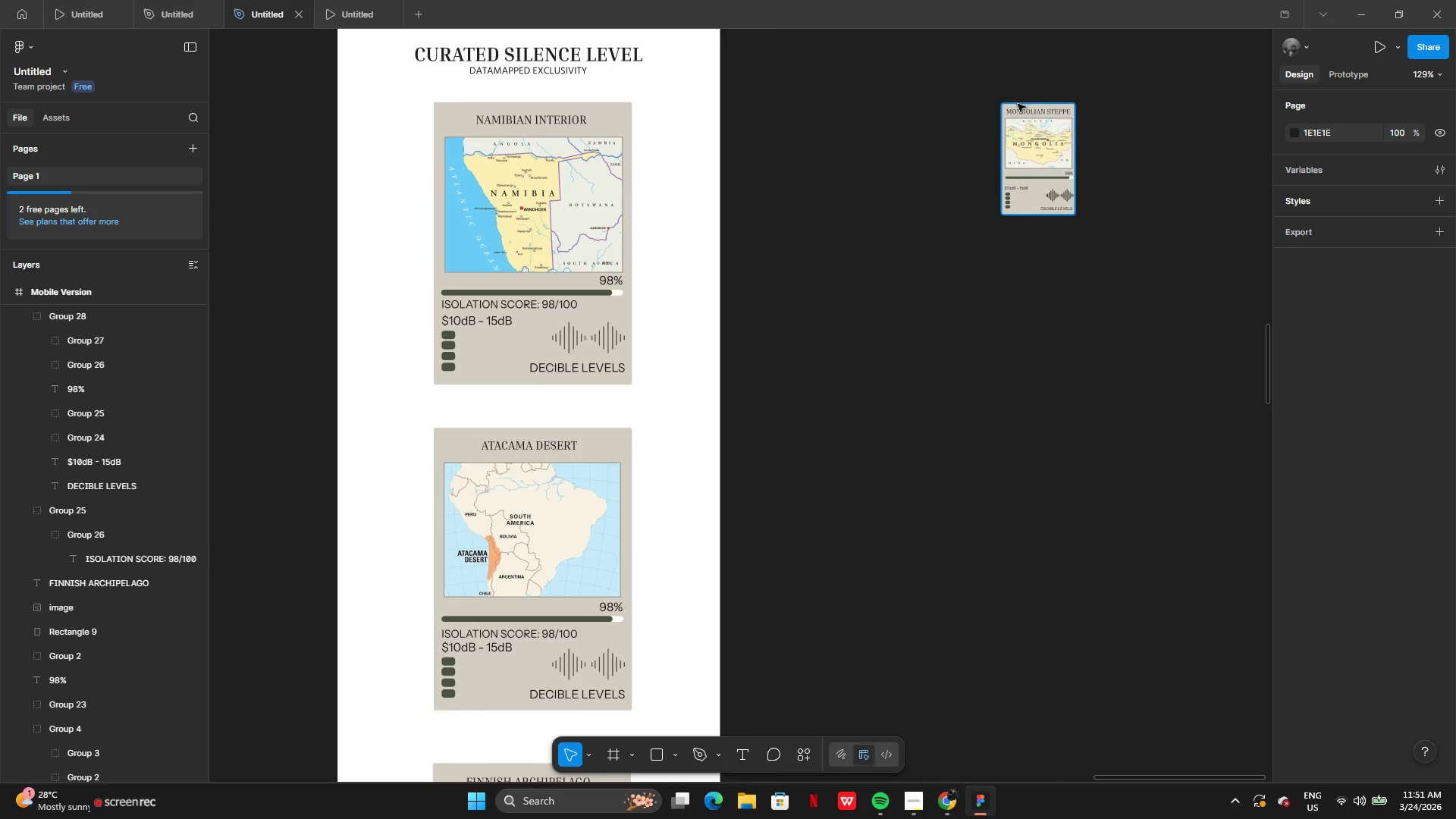 
left_click([1020, 107])
 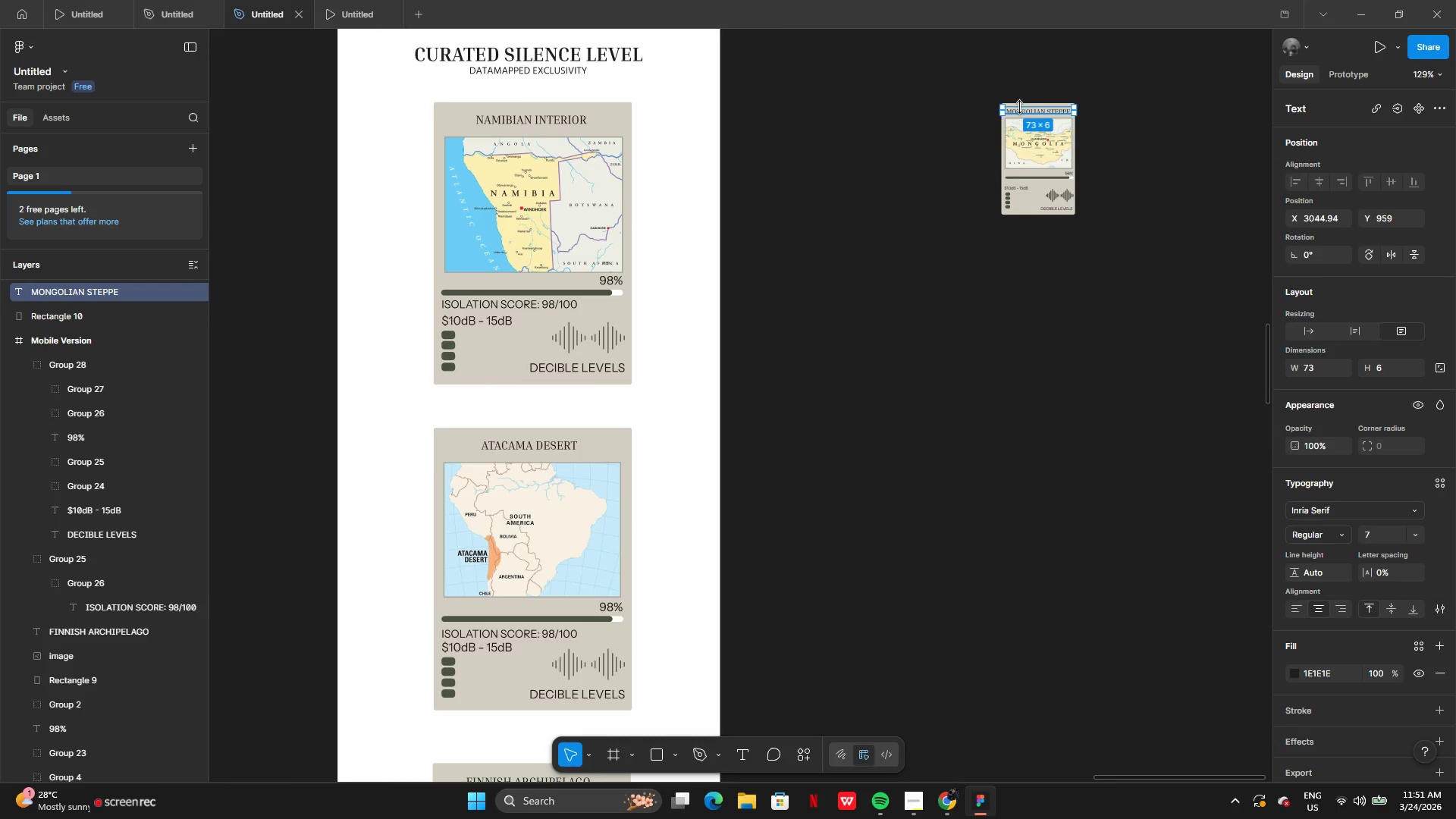 
key(Backspace)
 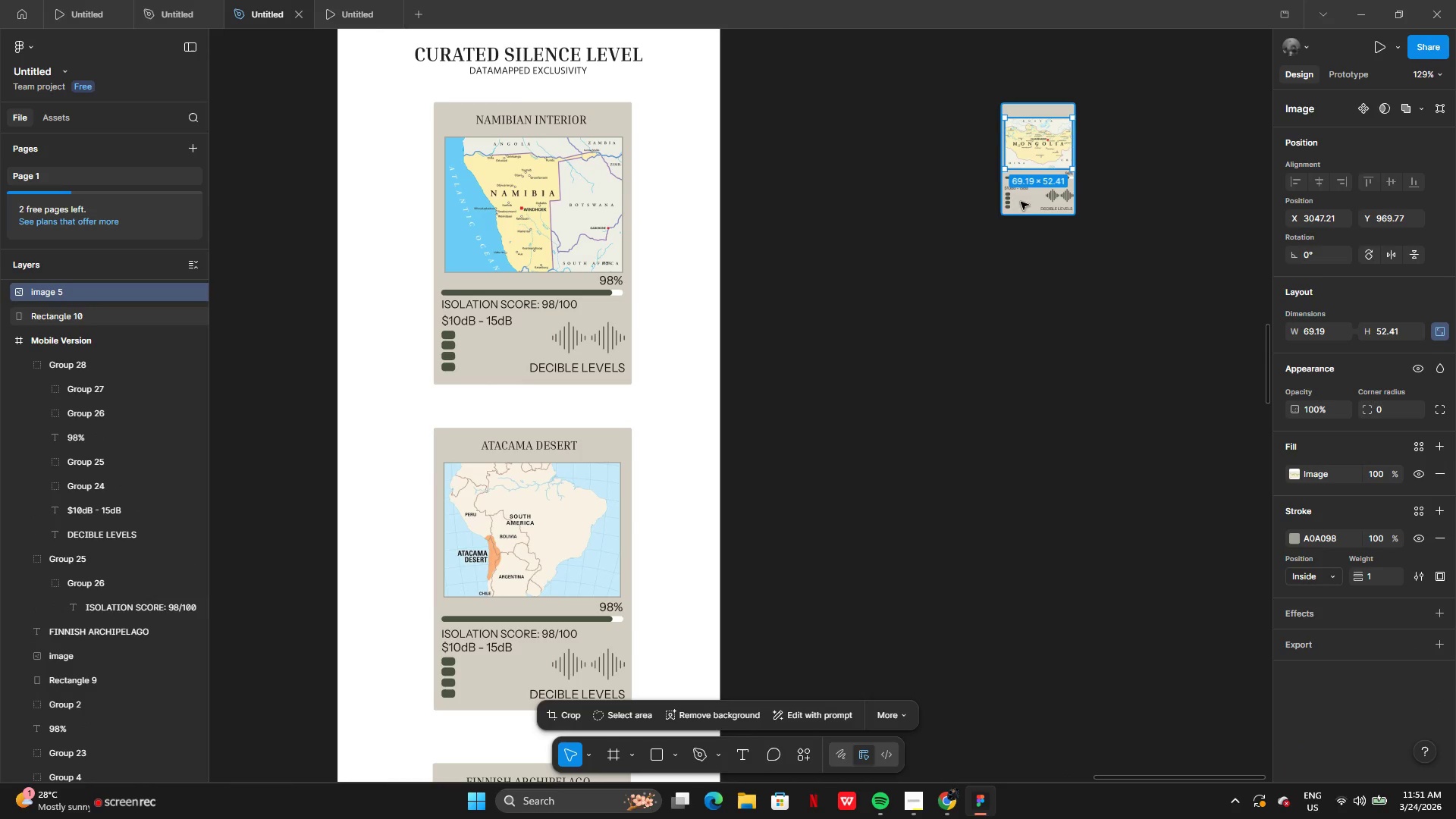 
left_click([1009, 214])
 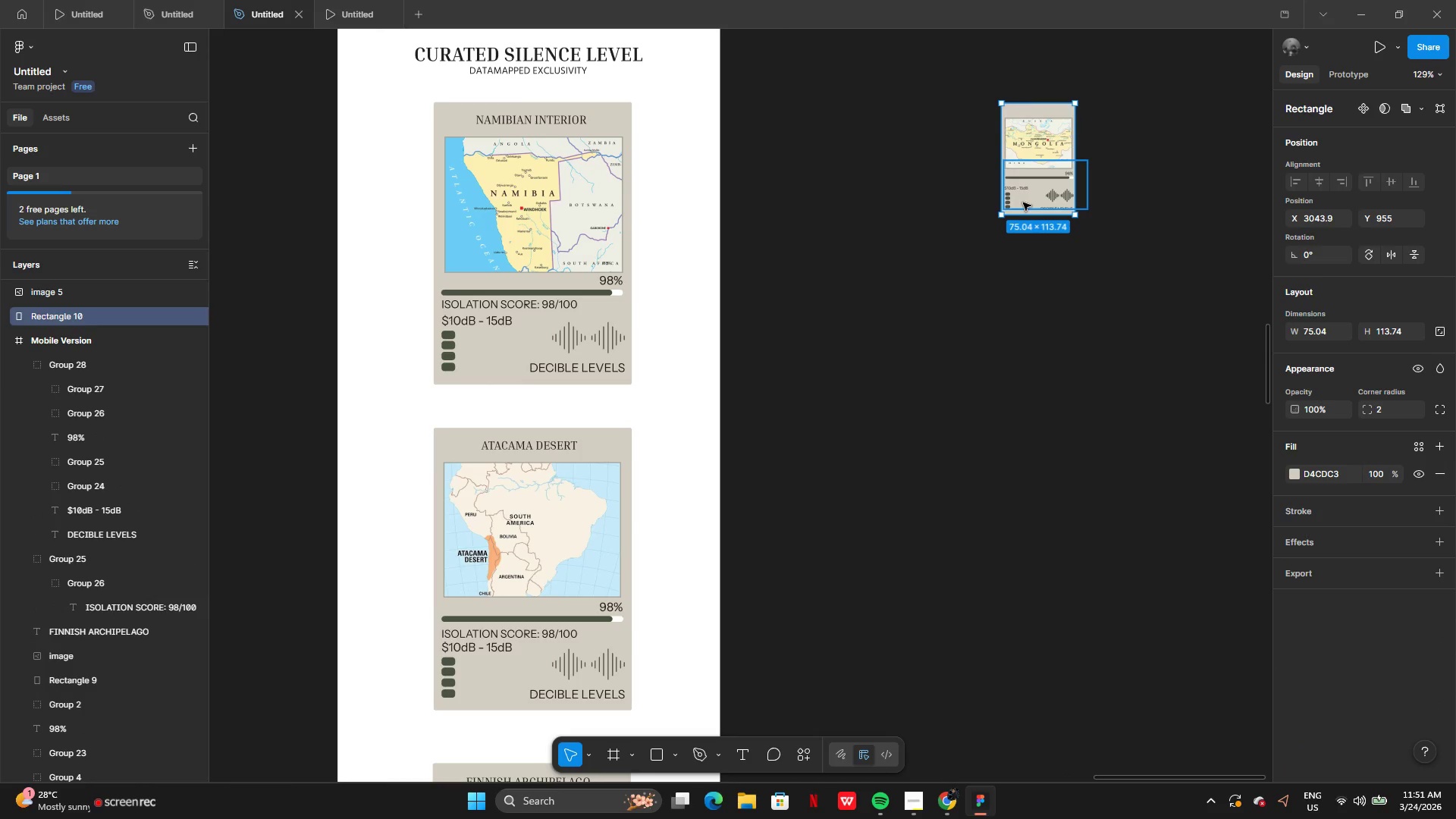 
left_click([1023, 202])
 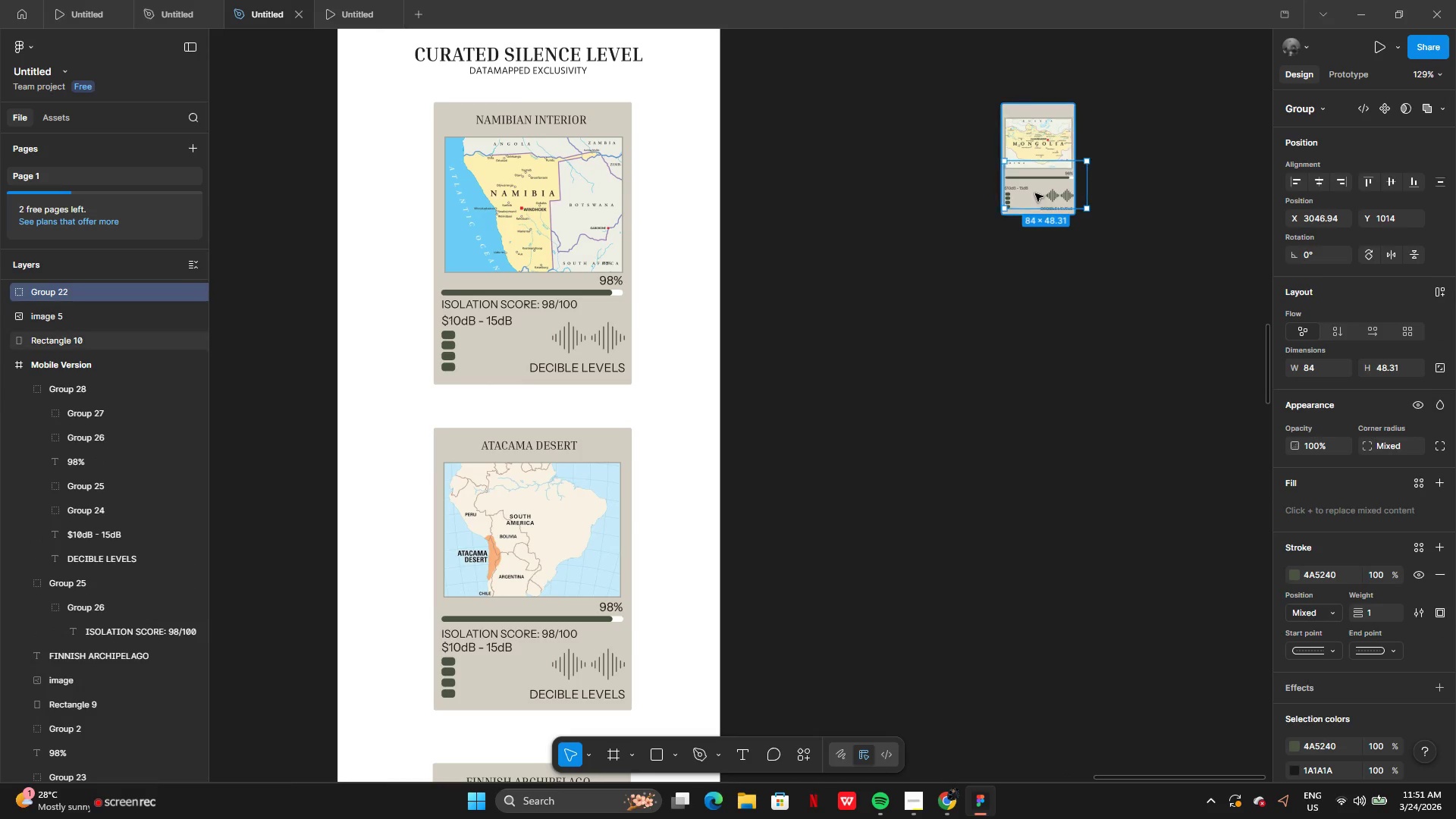 
left_click_drag(start_coordinate=[1035, 193], to_coordinate=[1046, 447])
 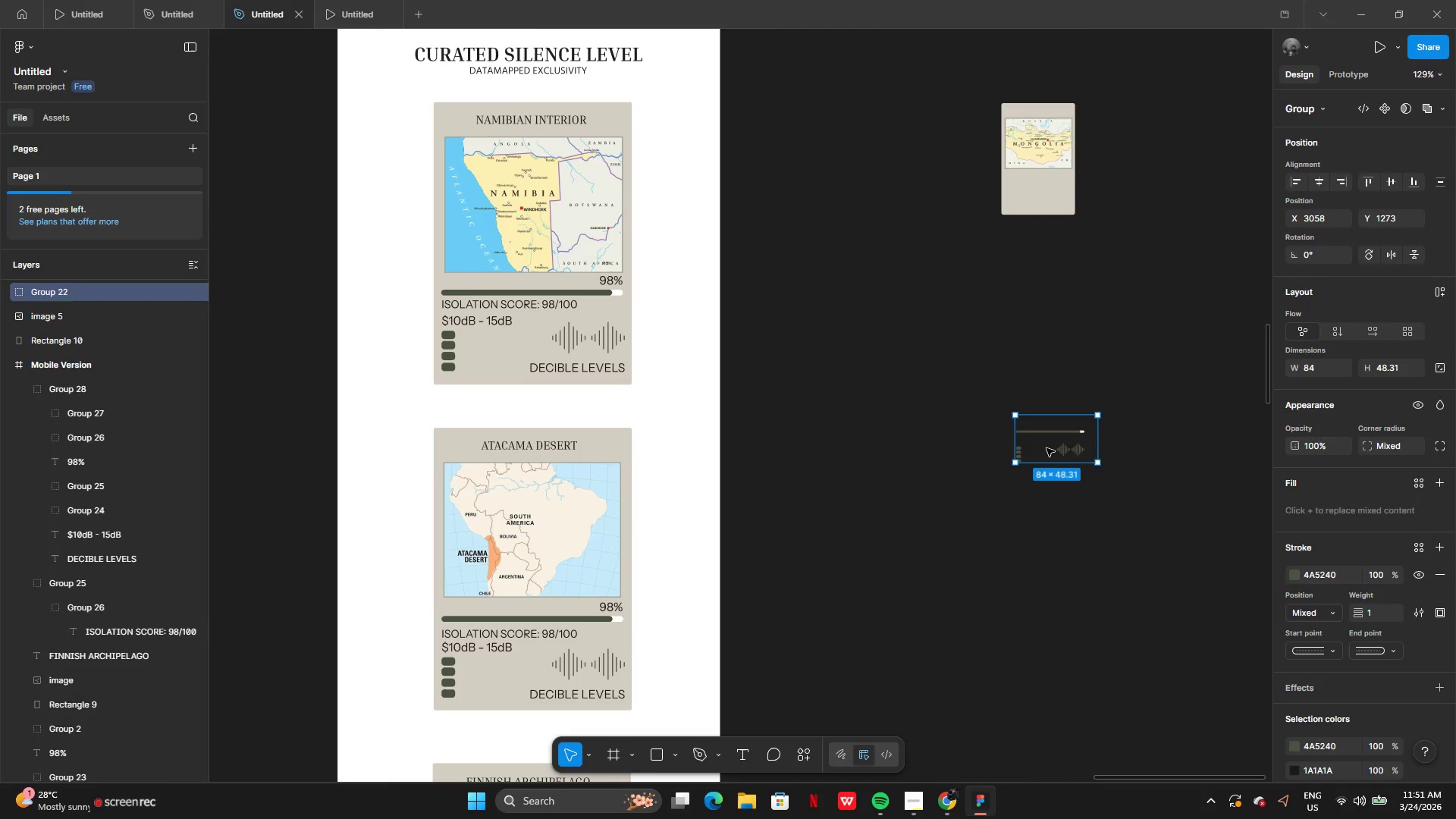 
key(Backspace)
 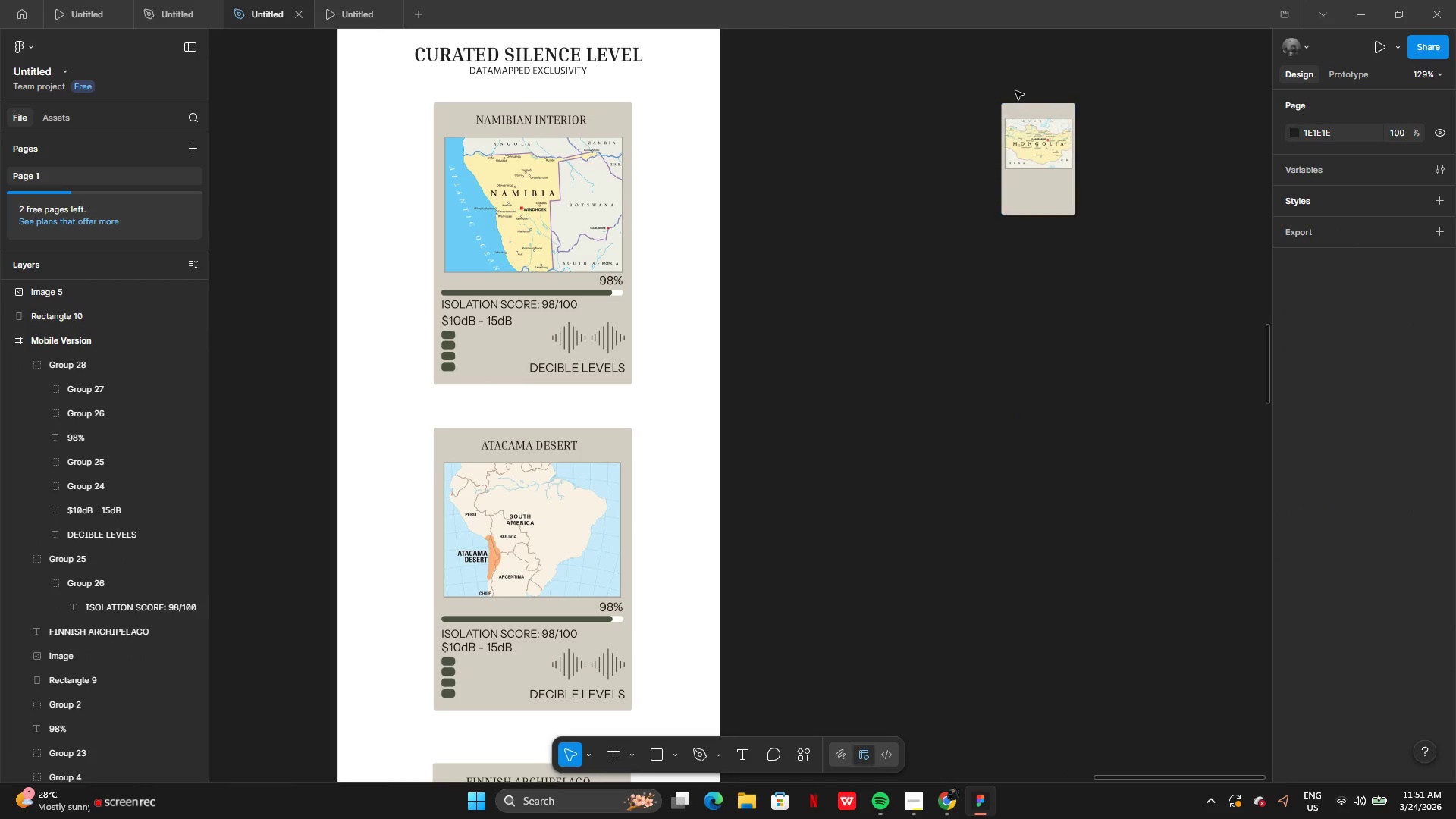 
left_click_drag(start_coordinate=[1012, 90], to_coordinate=[1053, 285])
 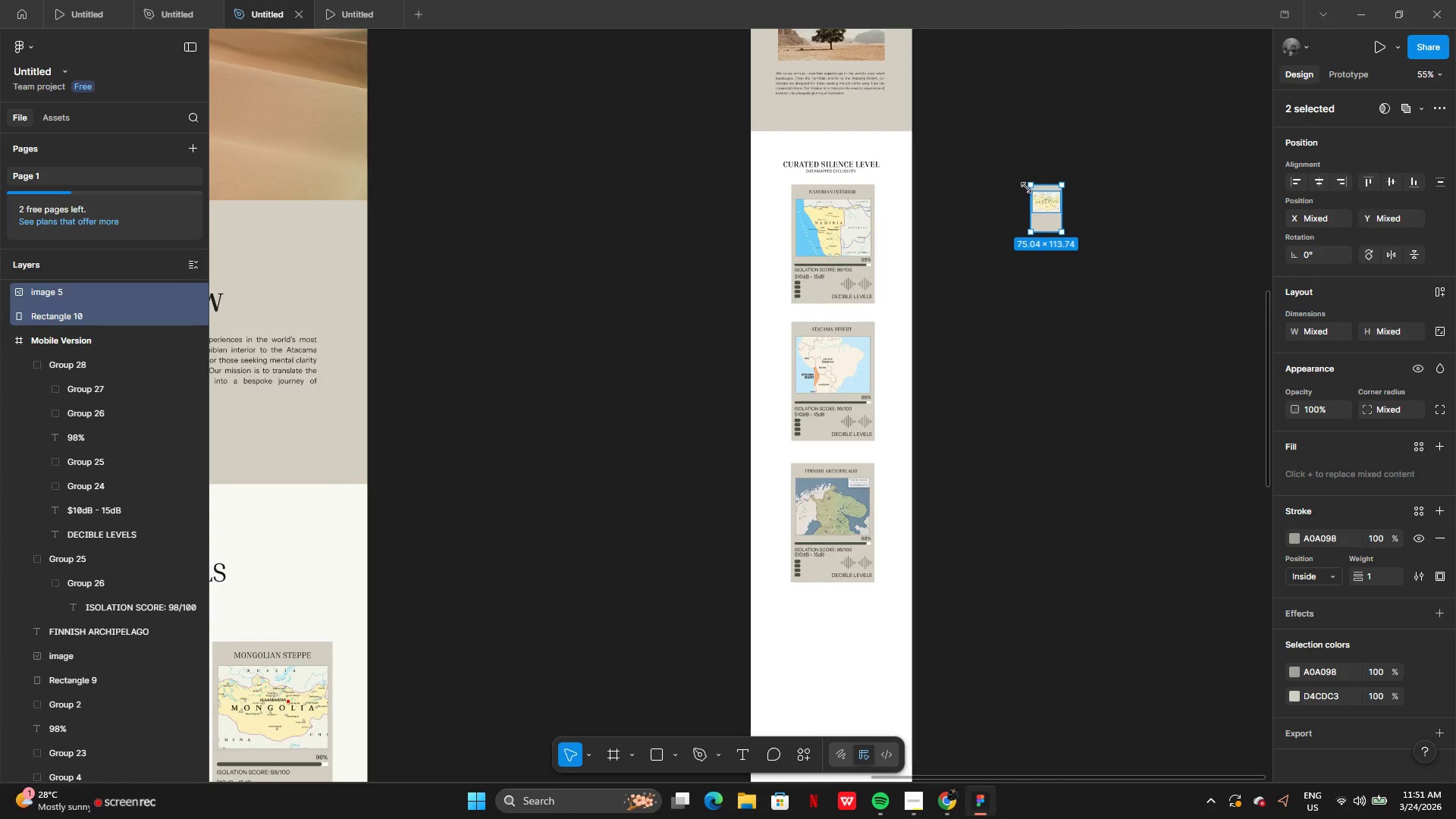 
left_click_drag(start_coordinate=[1050, 203], to_coordinate=[814, 639])
 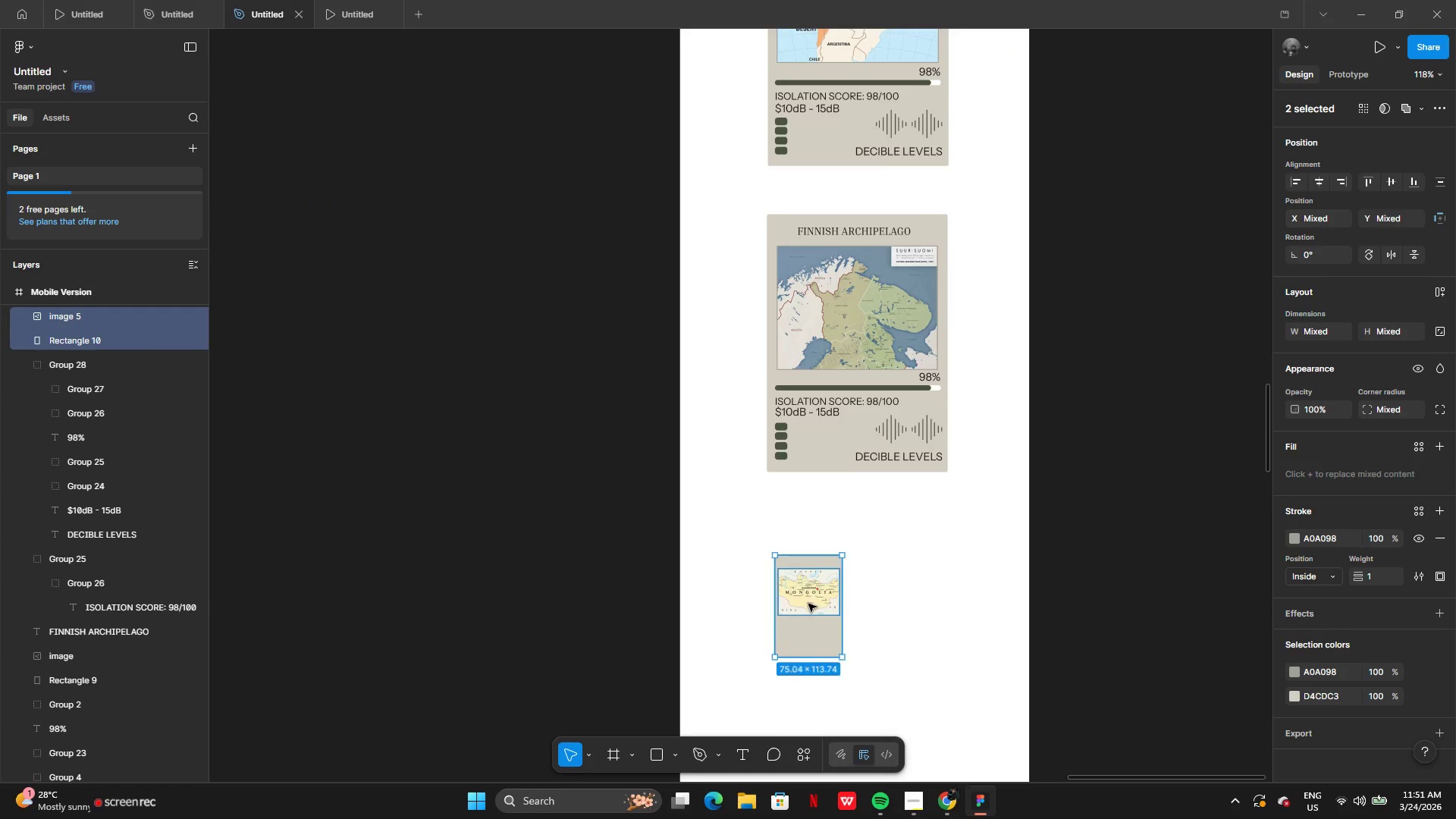 
left_click_drag(start_coordinate=[808, 604], to_coordinate=[802, 261])
 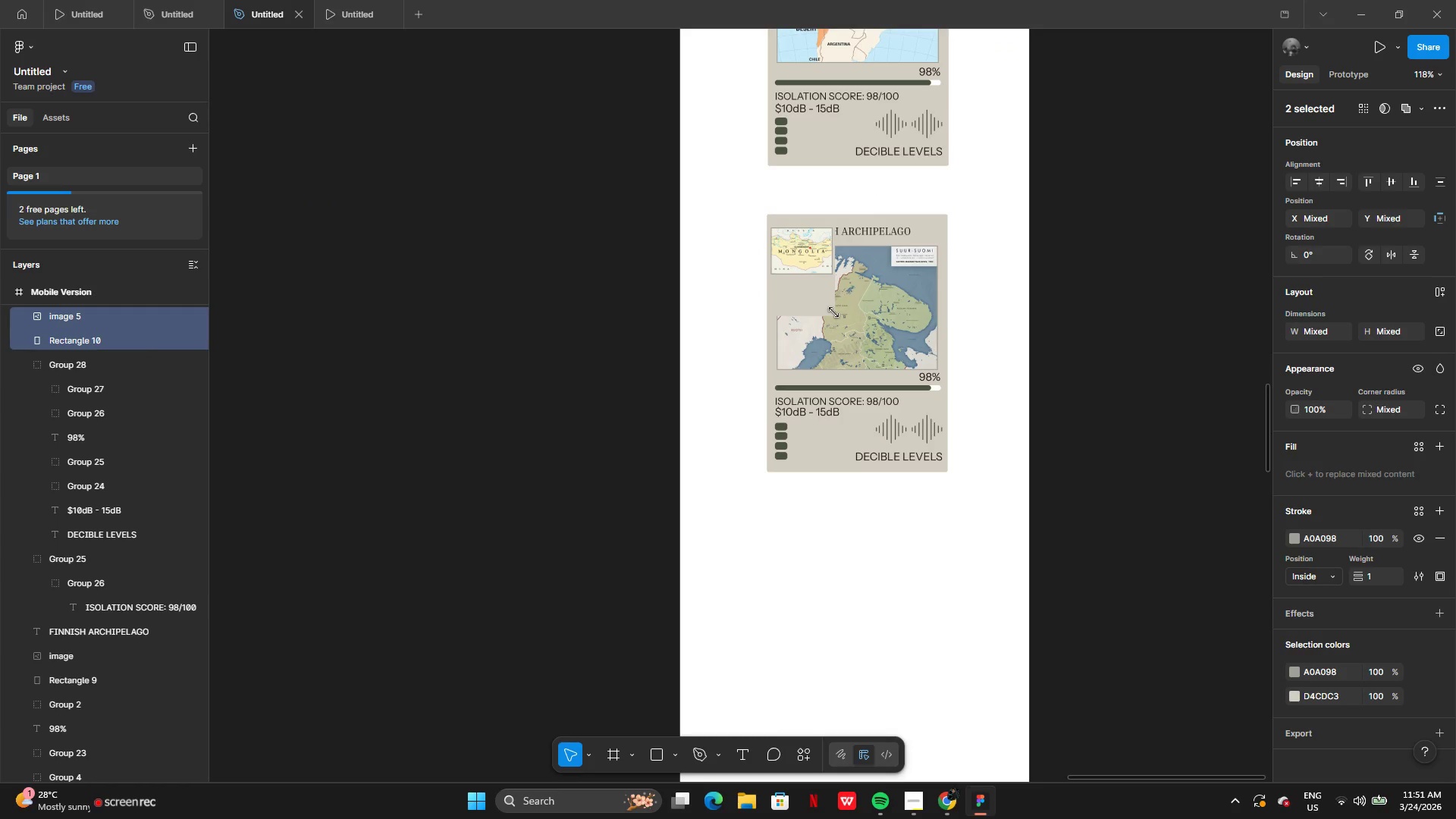 
left_click_drag(start_coordinate=[833, 312], to_coordinate=[946, 474])
 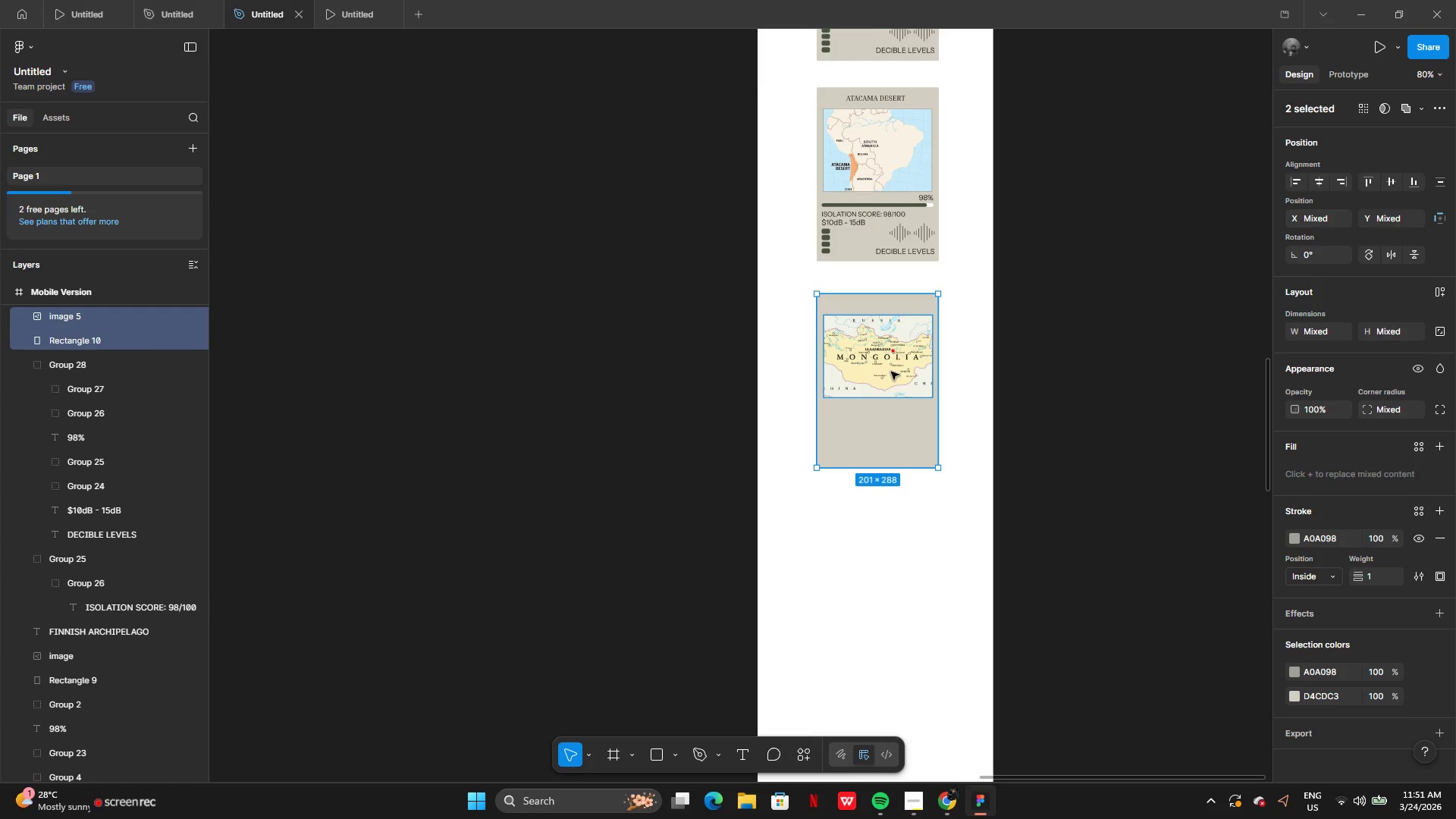 
left_click_drag(start_coordinate=[891, 372], to_coordinate=[884, 578])
 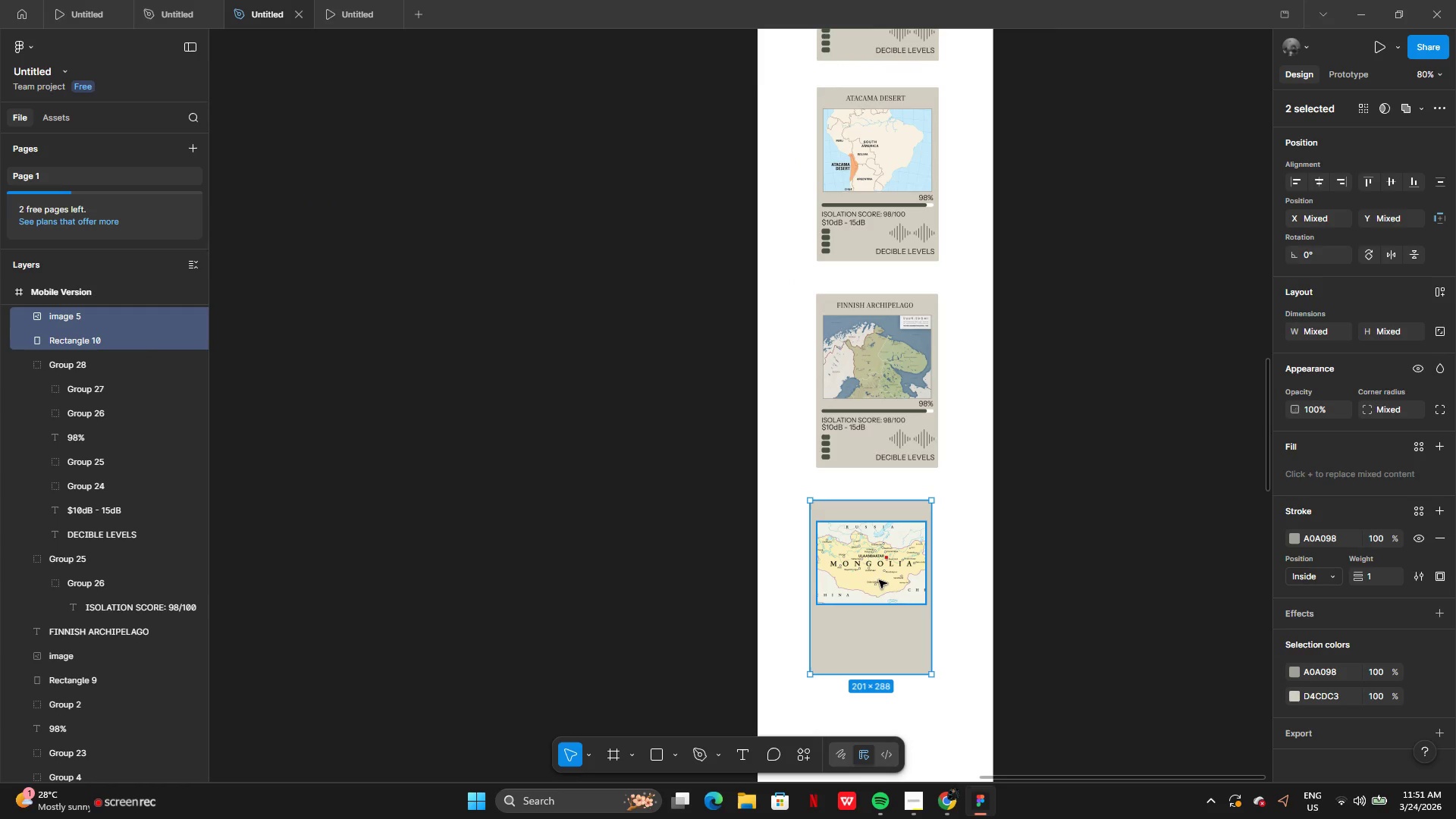 
left_click_drag(start_coordinate=[879, 580], to_coordinate=[883, 578])
 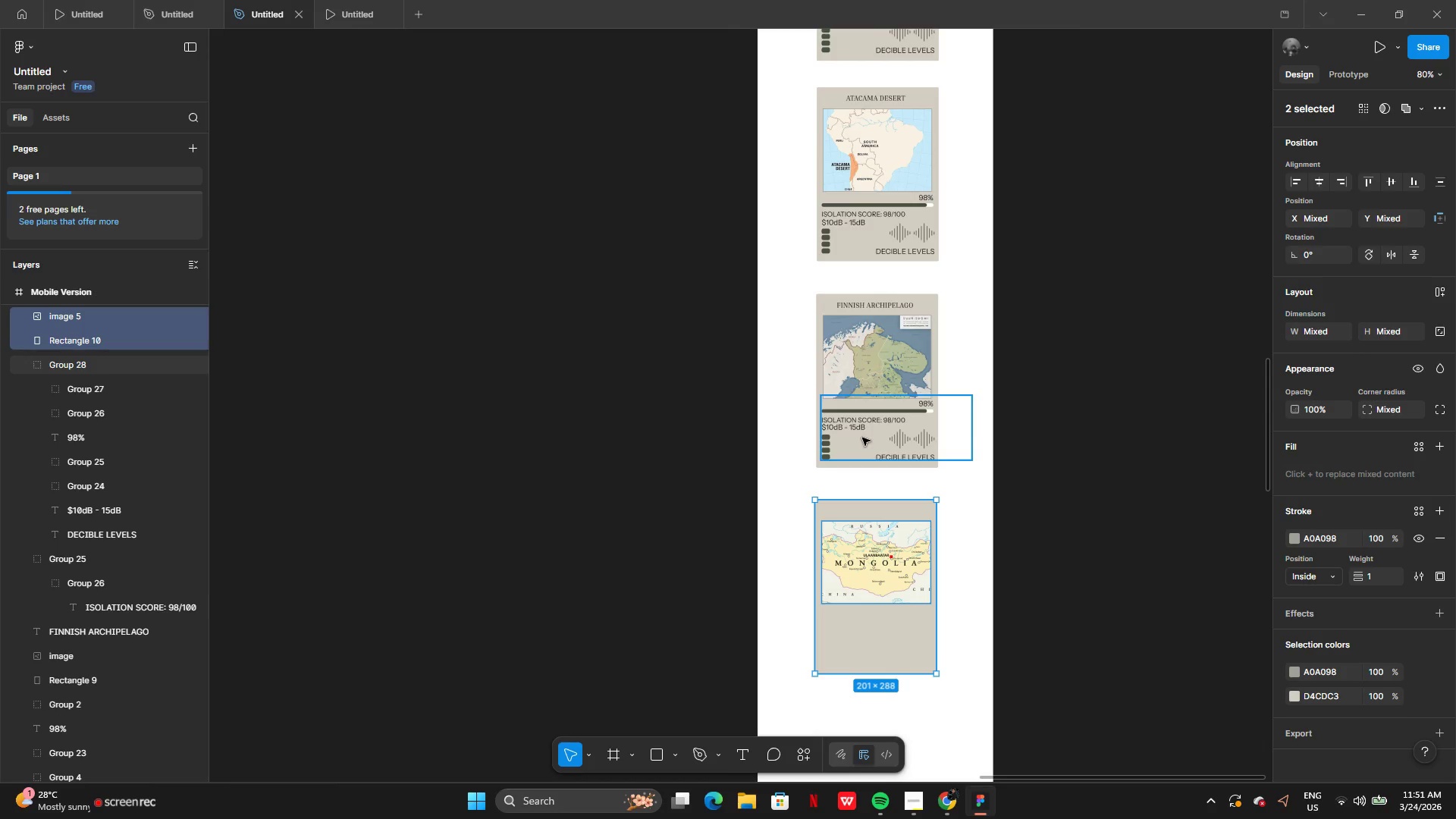 
left_click([863, 438])
 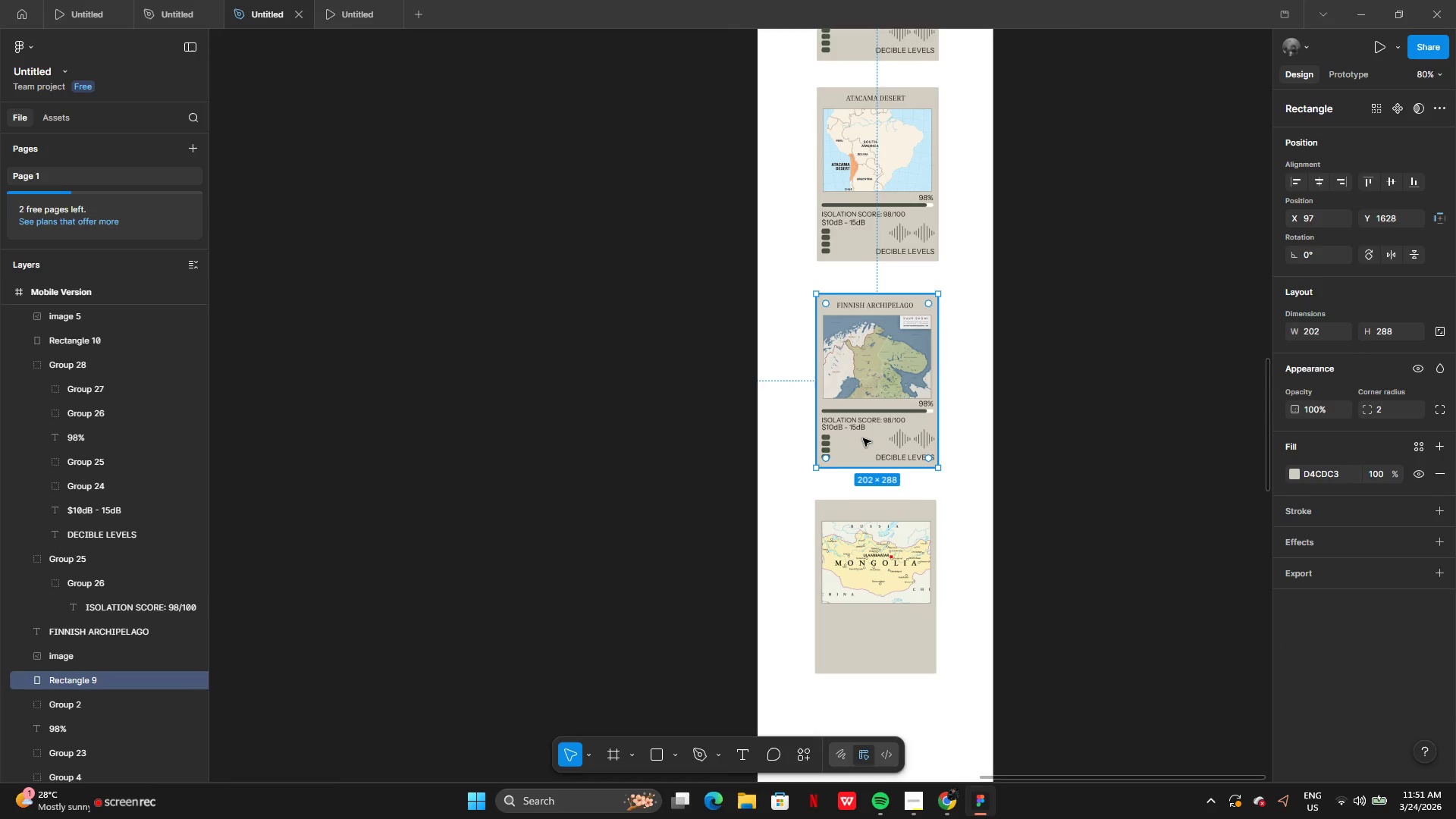 
key(Control+C)
 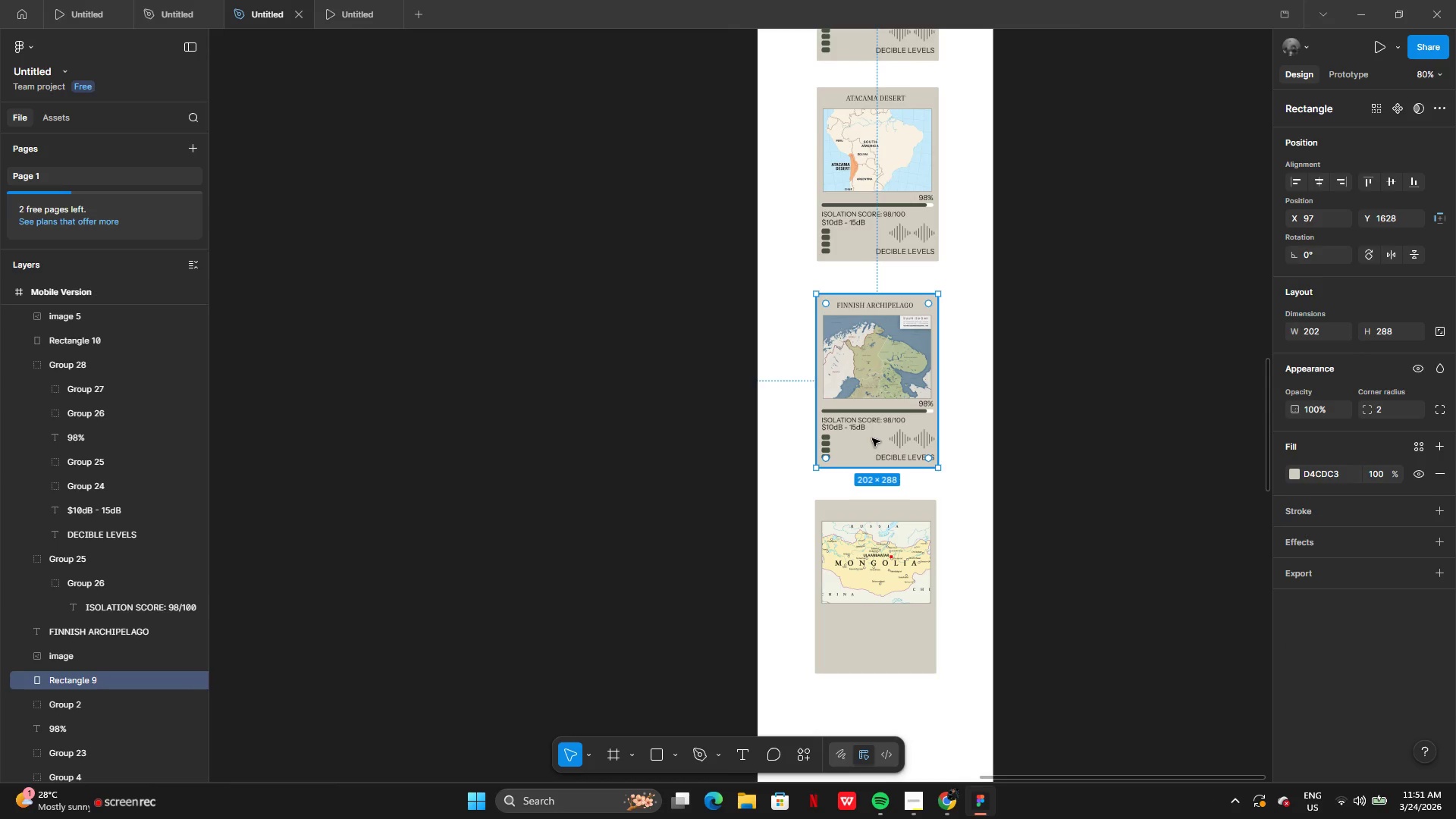 
key(Control+V)
 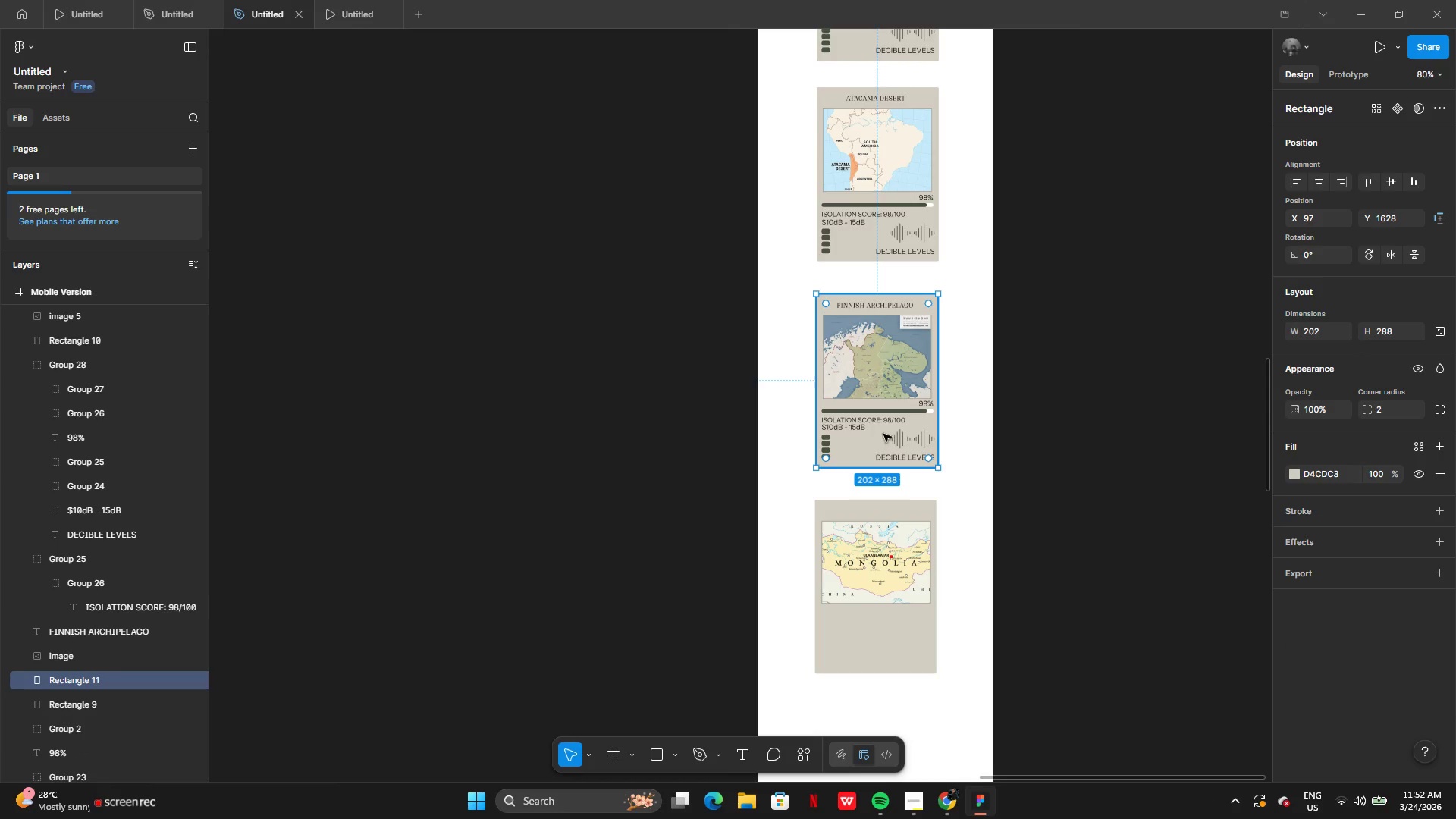 
left_click_drag(start_coordinate=[886, 432], to_coordinate=[879, 475])
 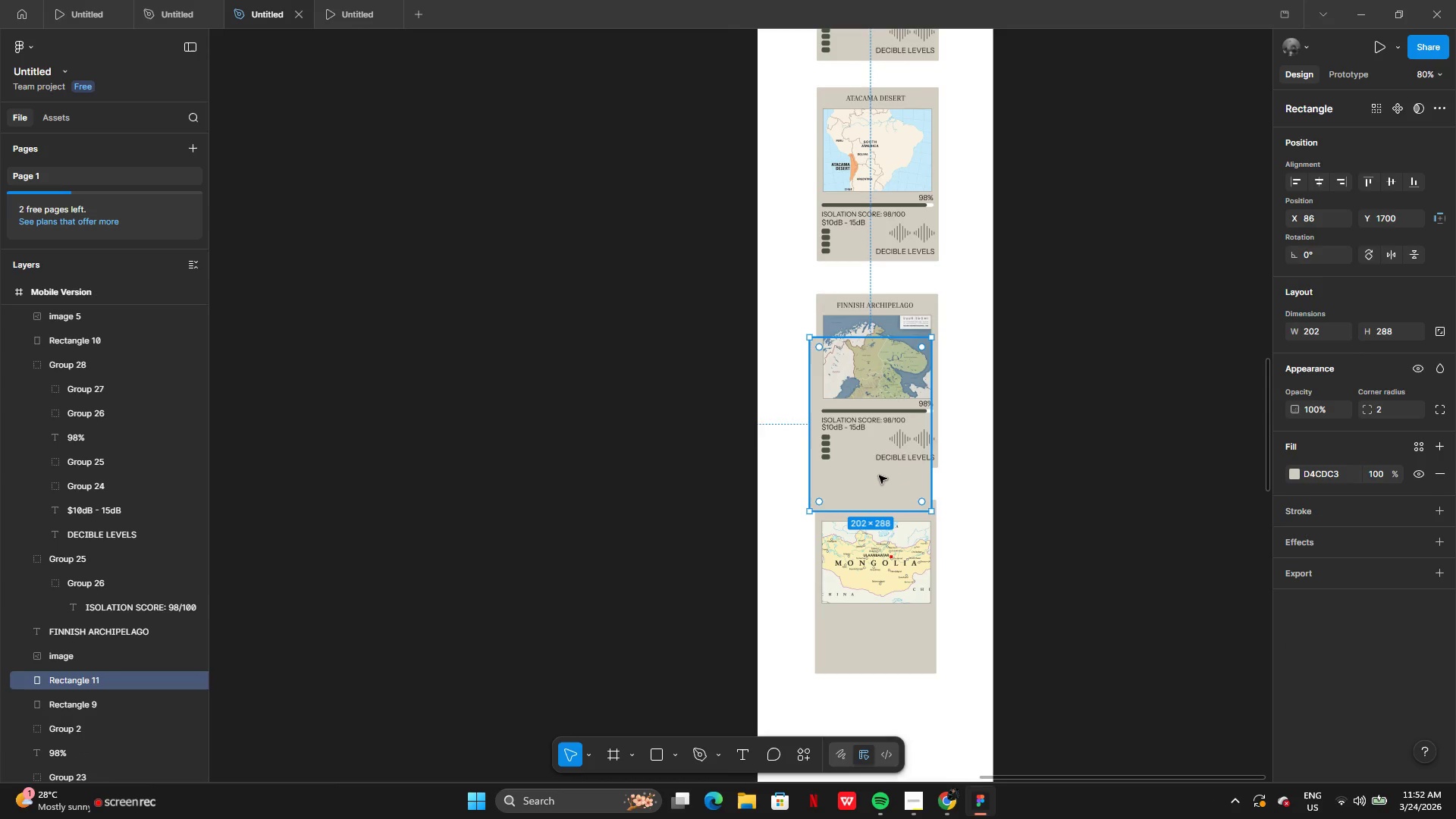 
key(Control+Z)
 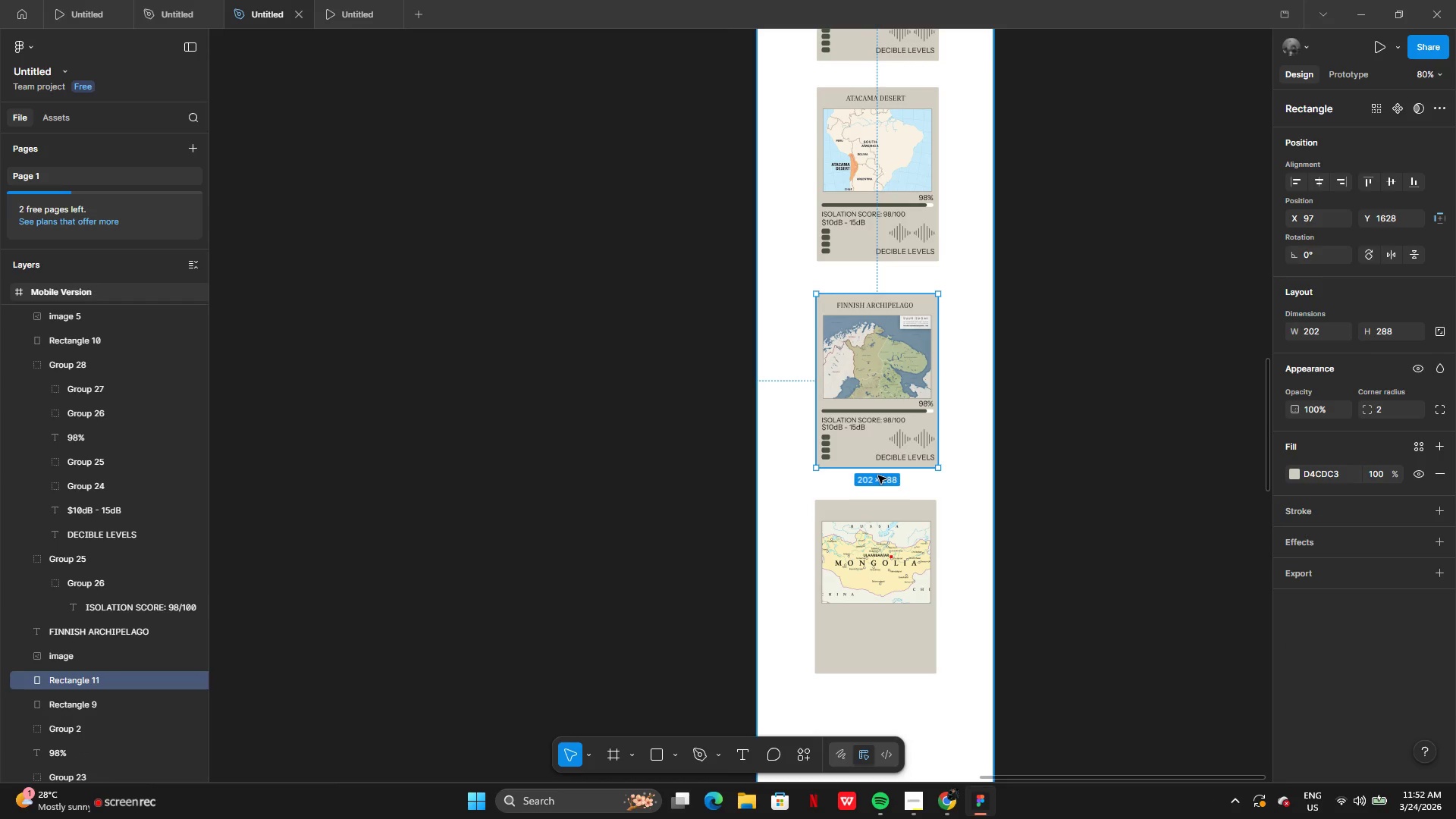 
key(Control+Z)
 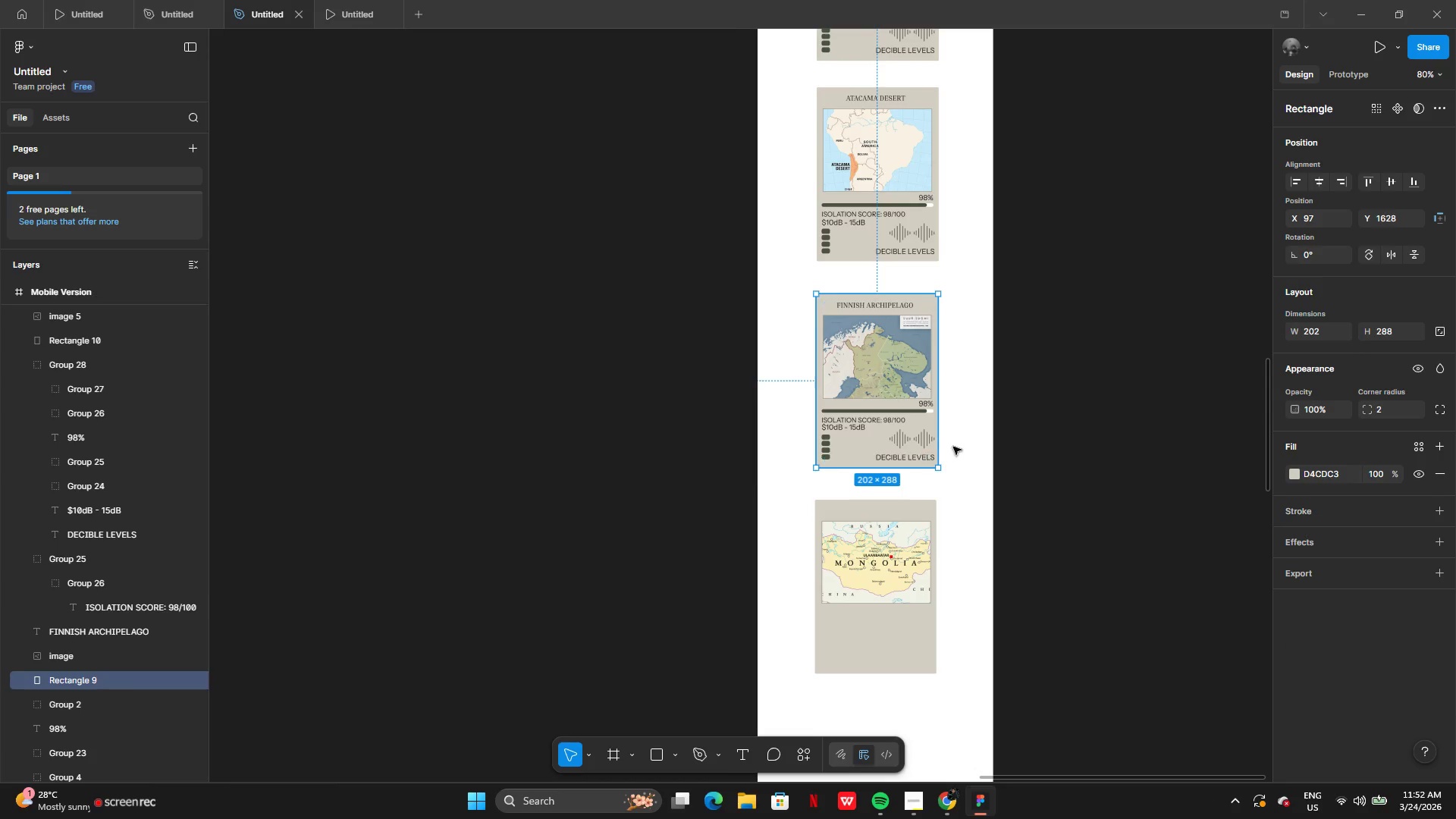 
left_click([955, 447])
 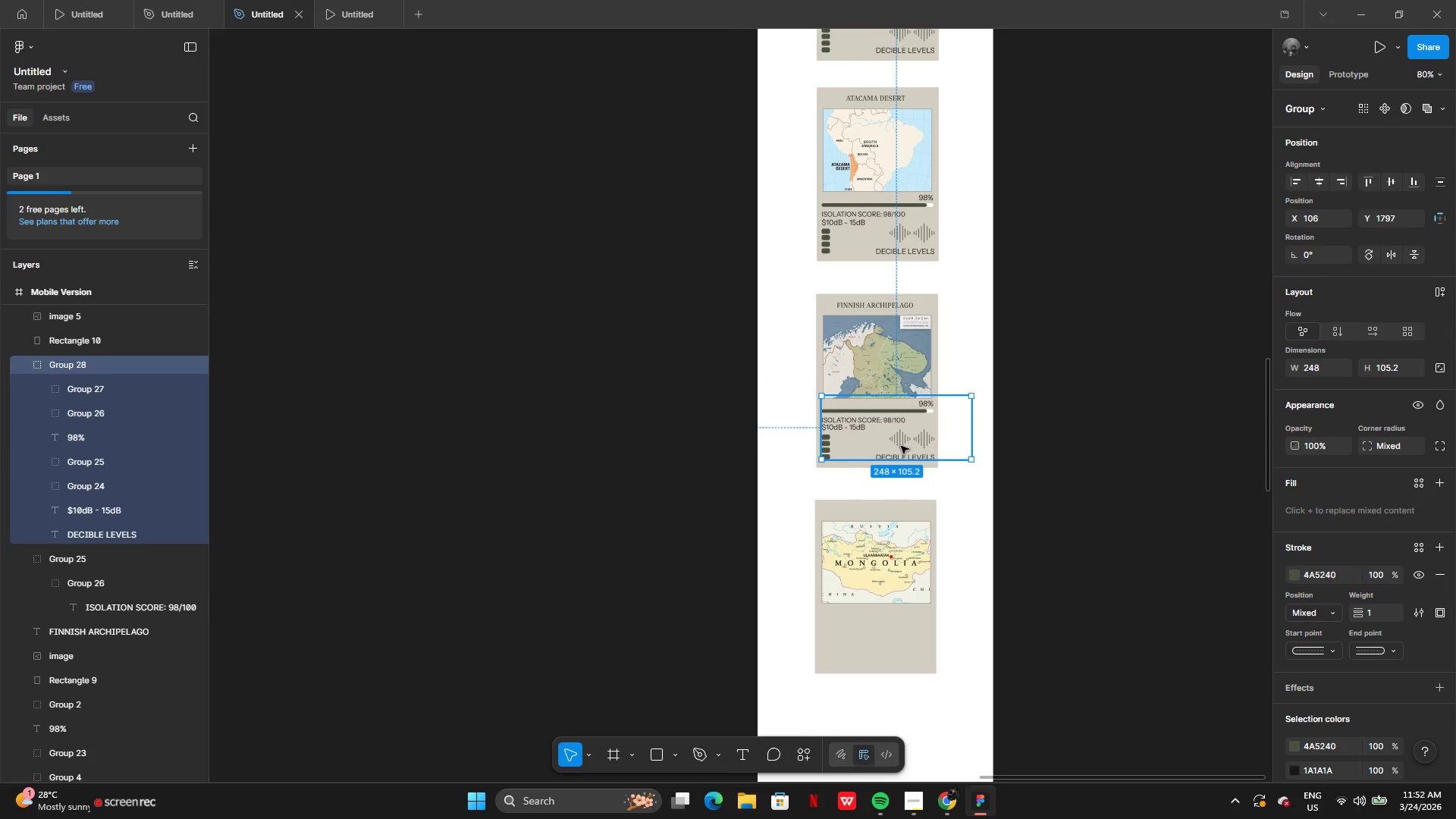 
hold_key(key=AltLeft, duration=0.33)
left_click_drag(start_coordinate=[901, 435], to_coordinate=[898, 491])
 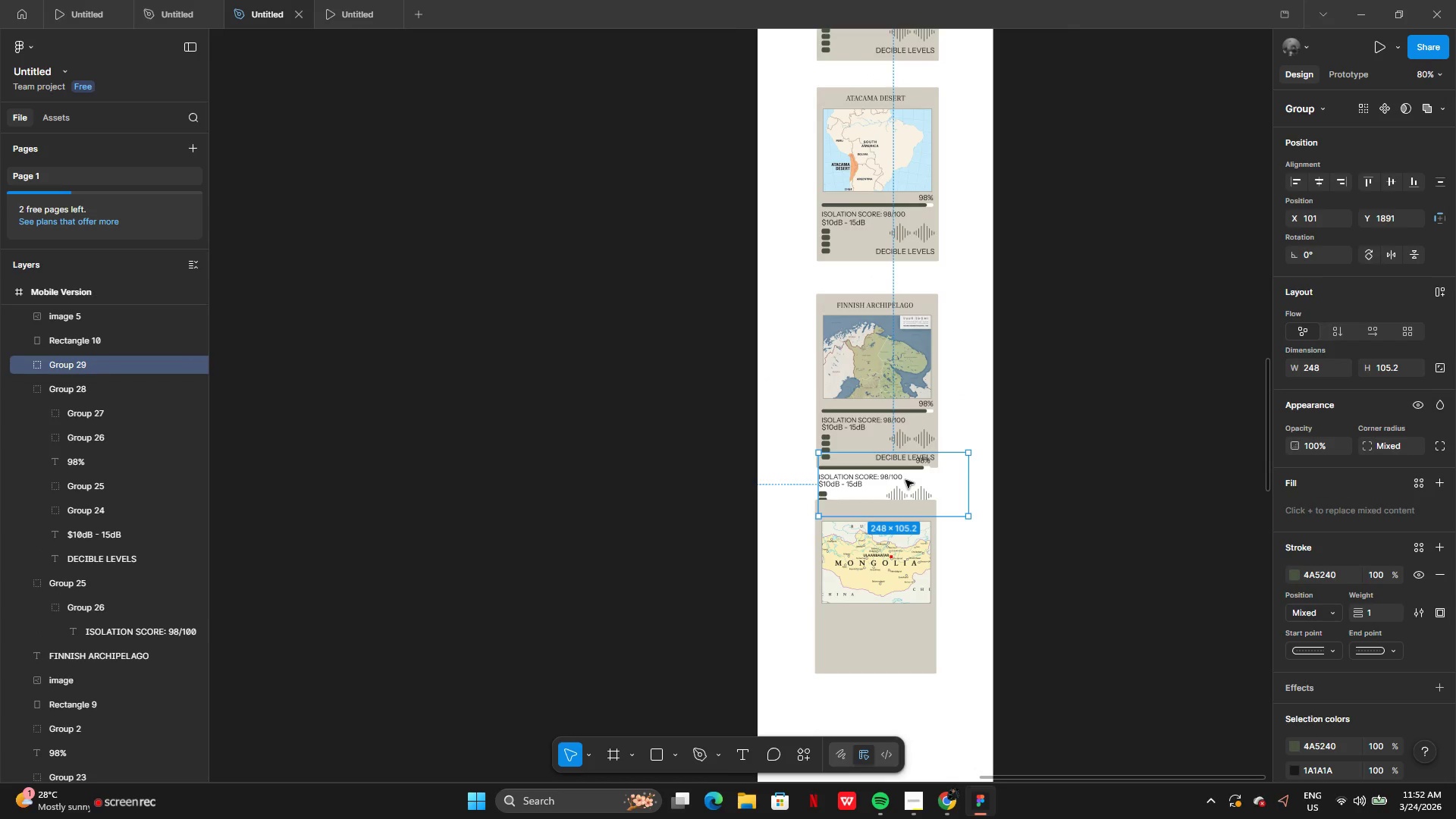 
left_click_drag(start_coordinate=[906, 481], to_coordinate=[914, 629])
 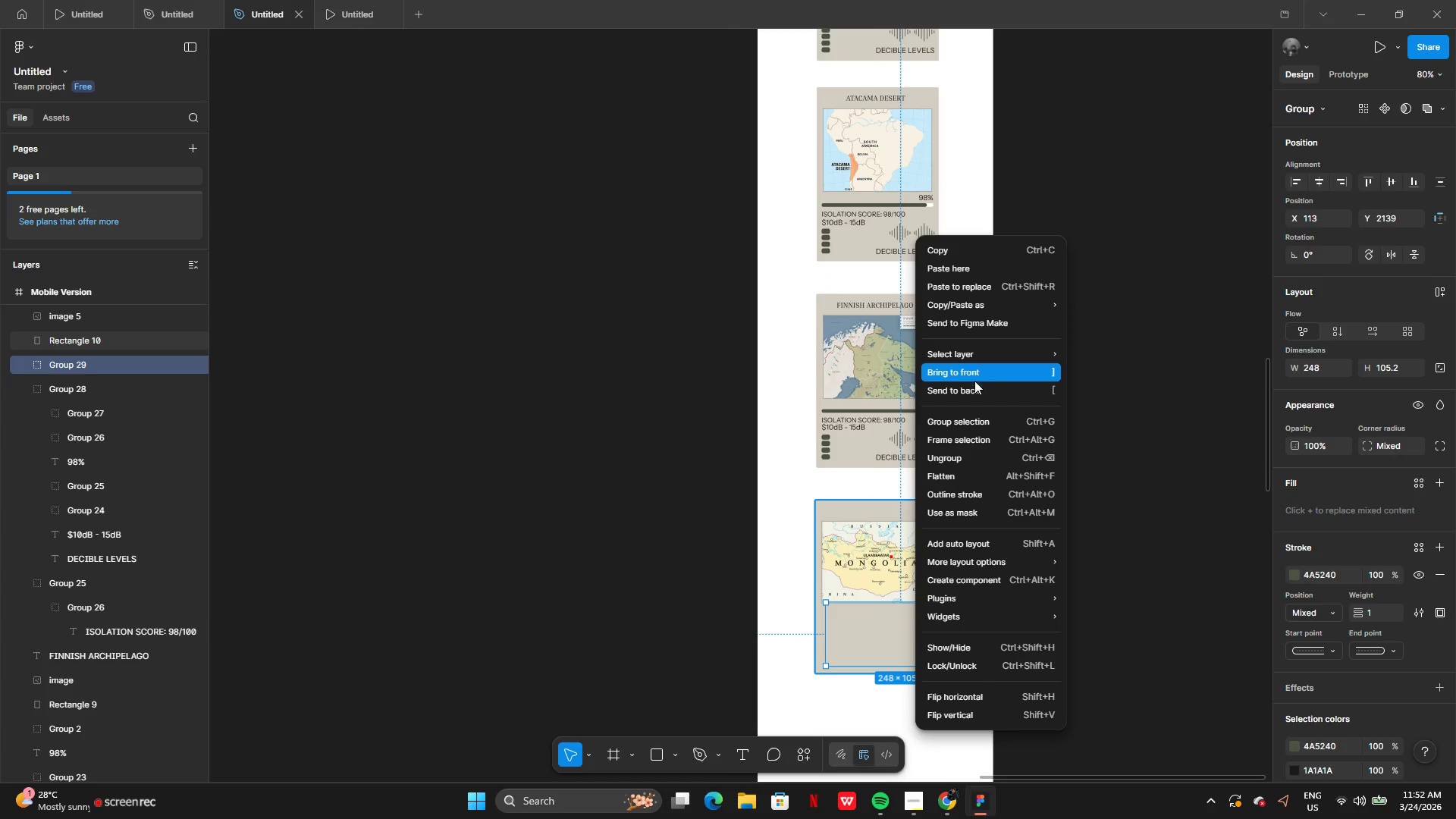 
left_click([974, 377])
 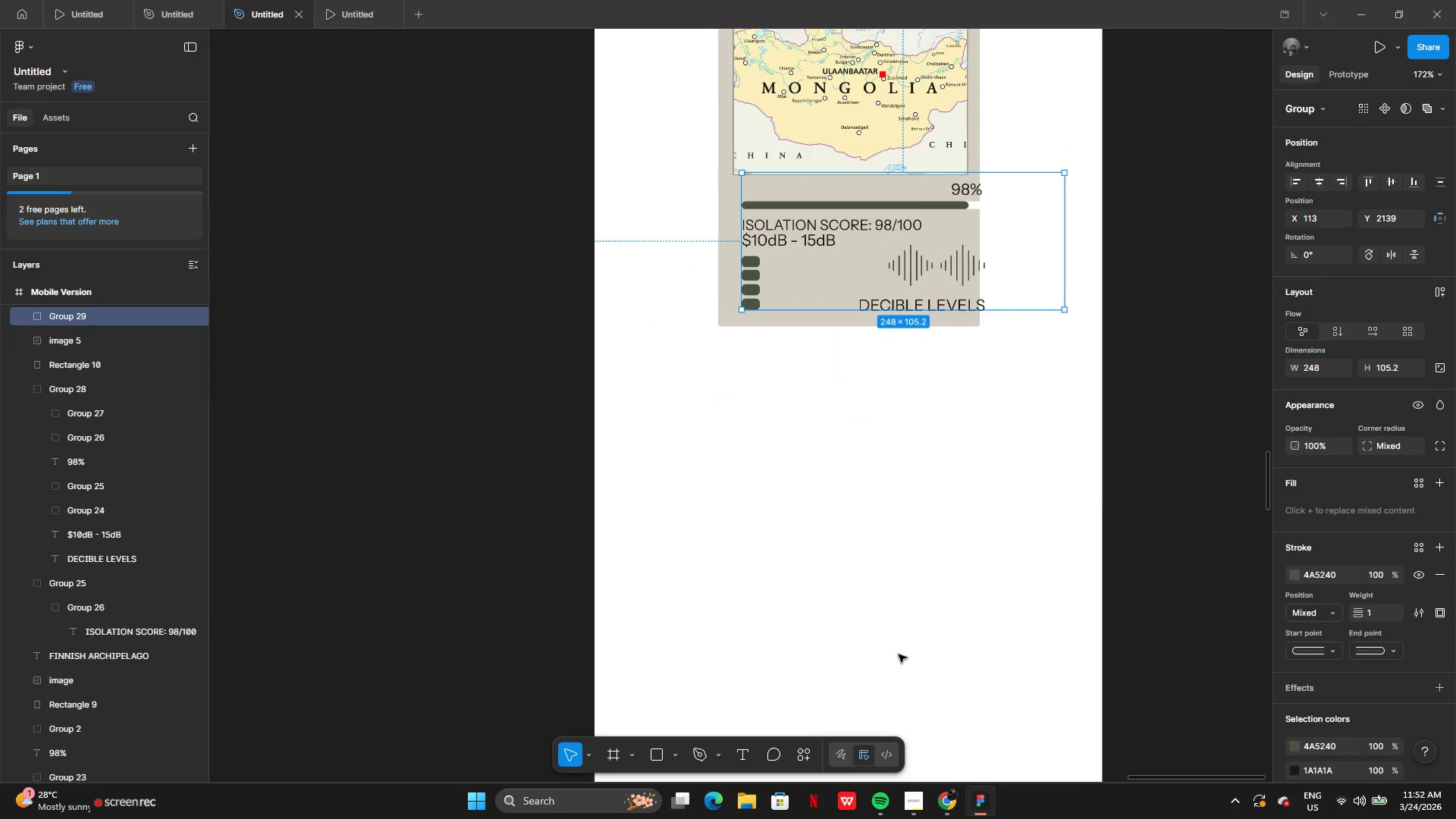 
wait(6.67)
 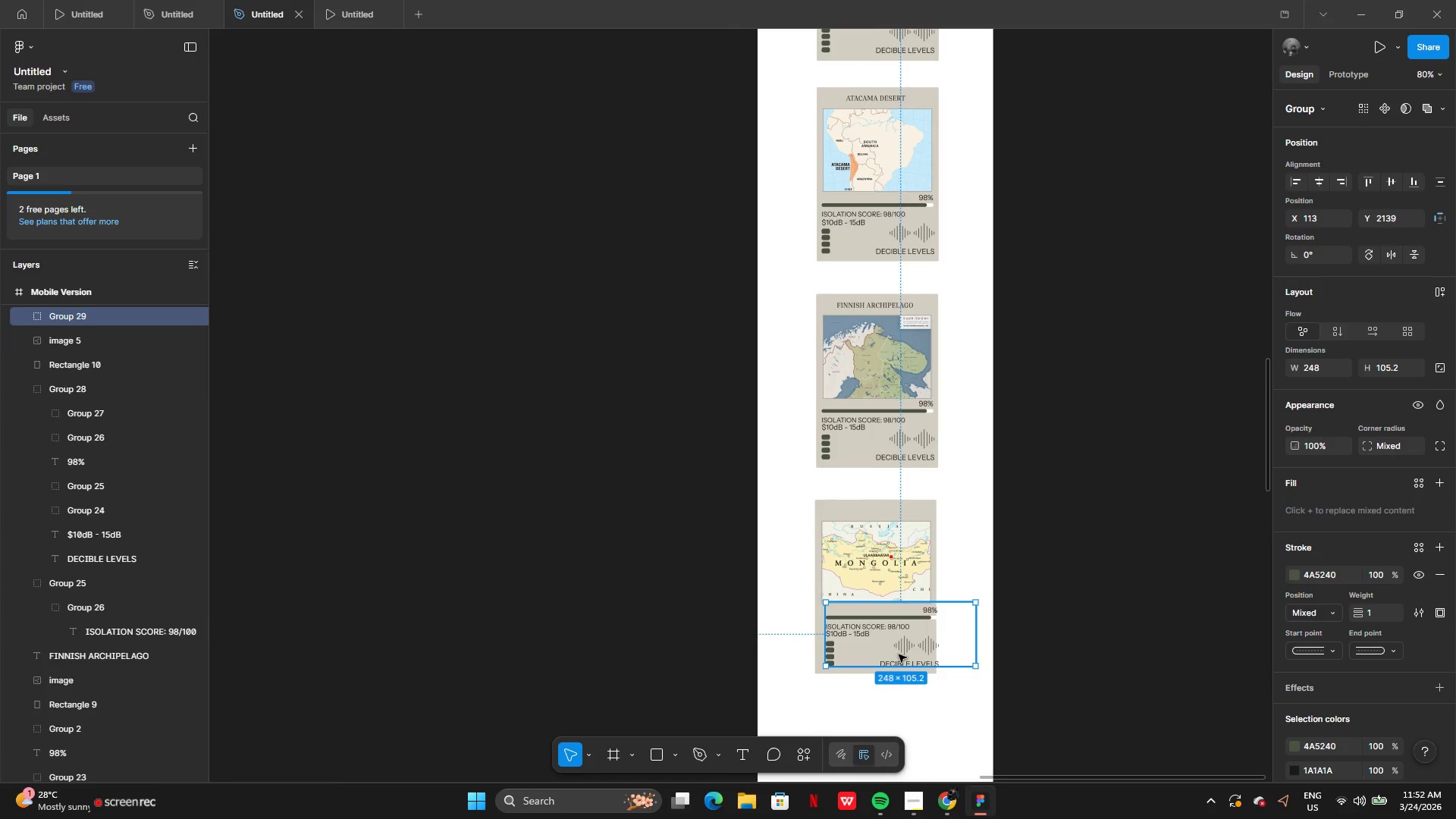 
left_click_drag(start_coordinate=[936, 331], to_coordinate=[921, 331])
 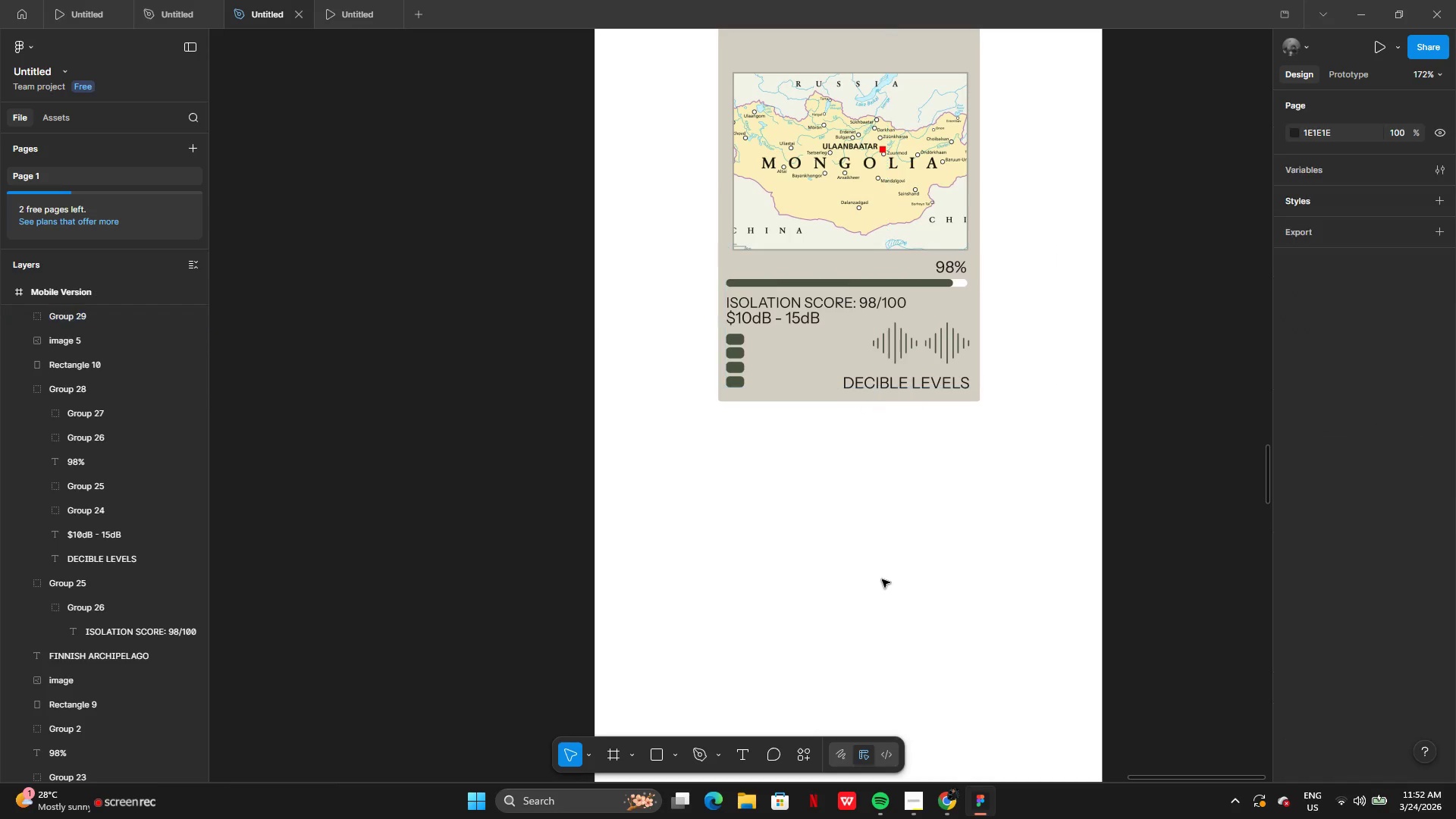 
left_click([882, 579])
 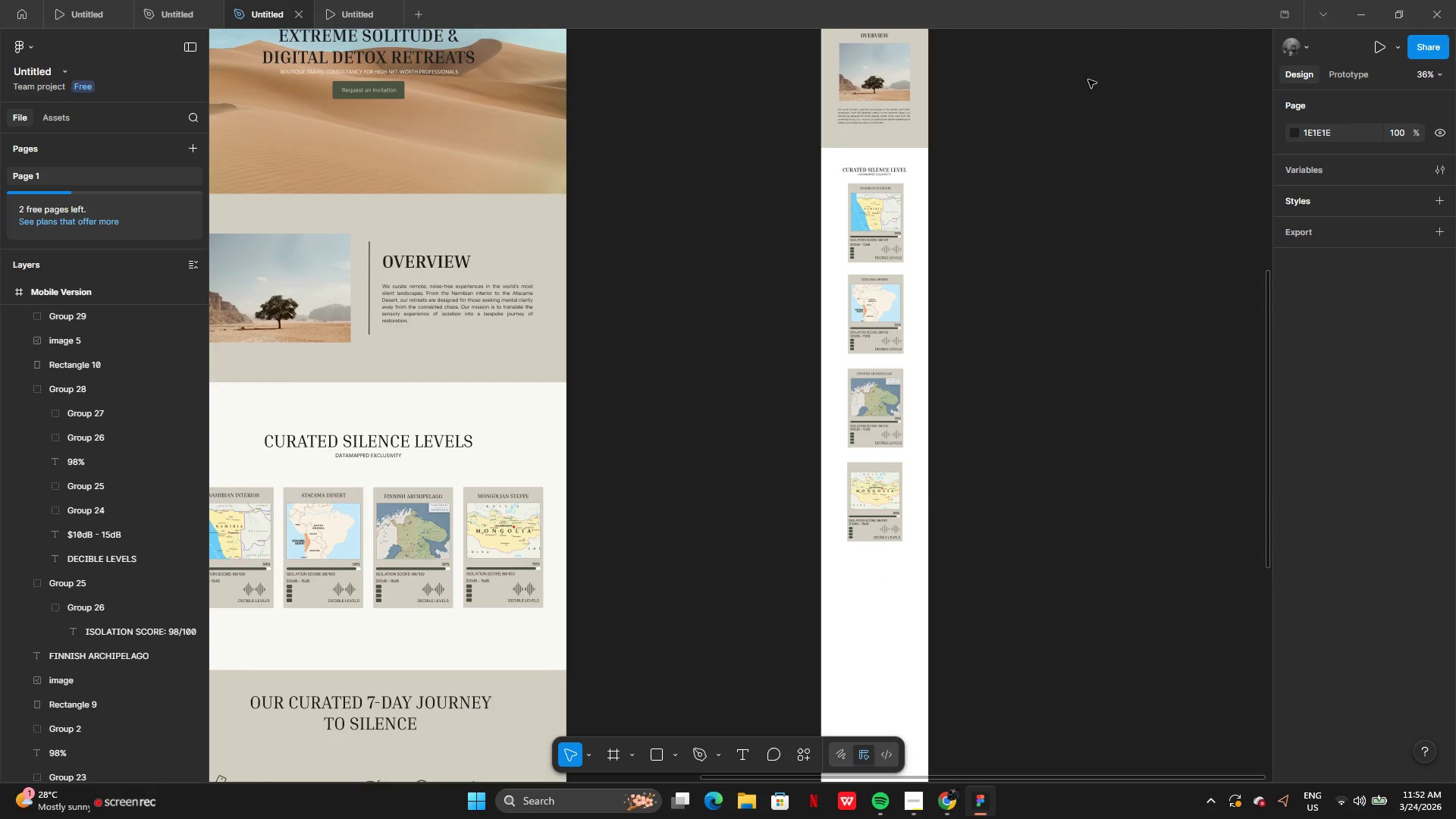 
left_click_drag(start_coordinate=[814, 184], to_coordinate=[896, 558])
 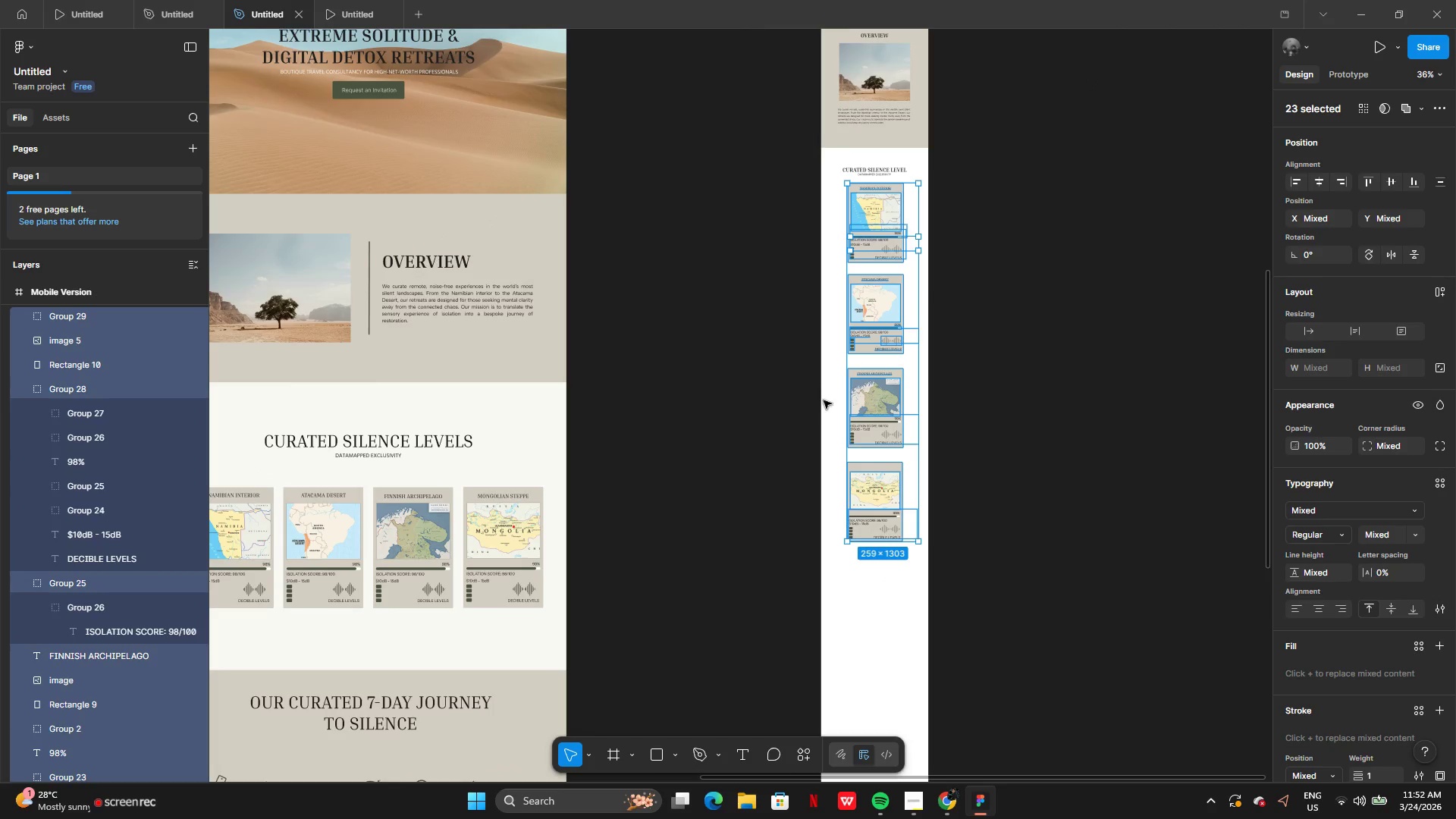 
left_click([806, 404])
 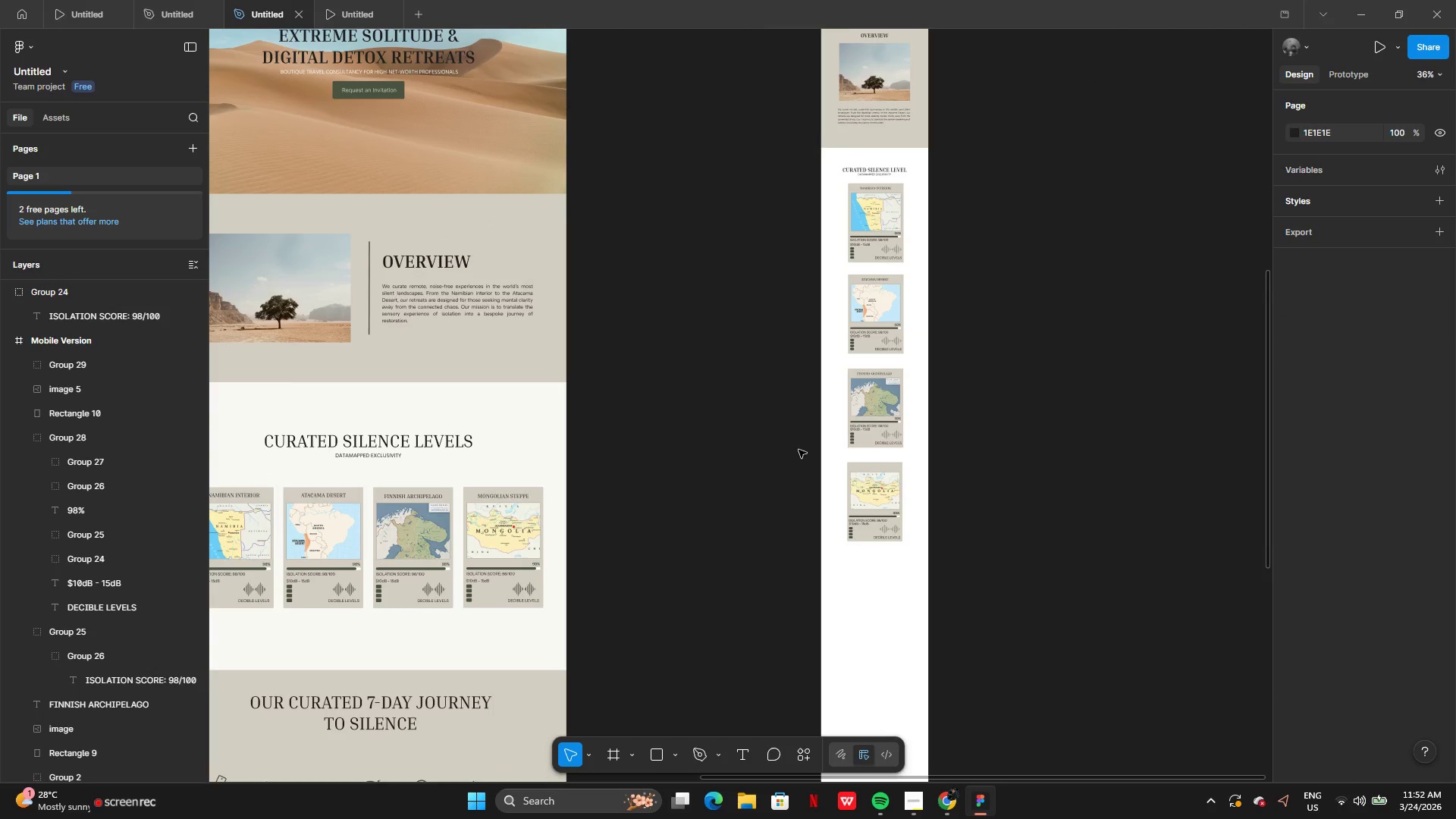 
left_click_drag(start_coordinate=[799, 450], to_coordinate=[896, 558])
 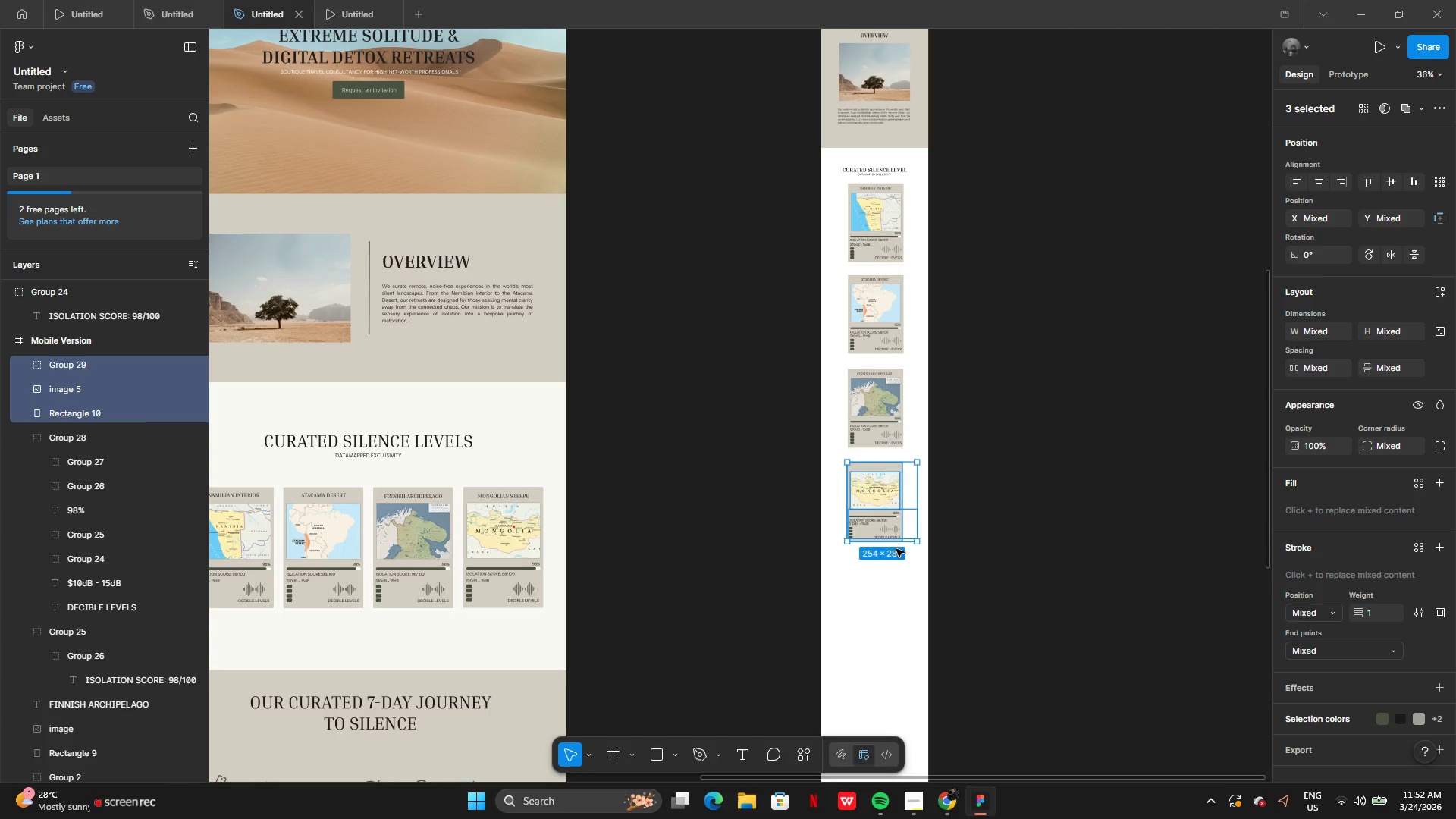 
key(Control+G)
 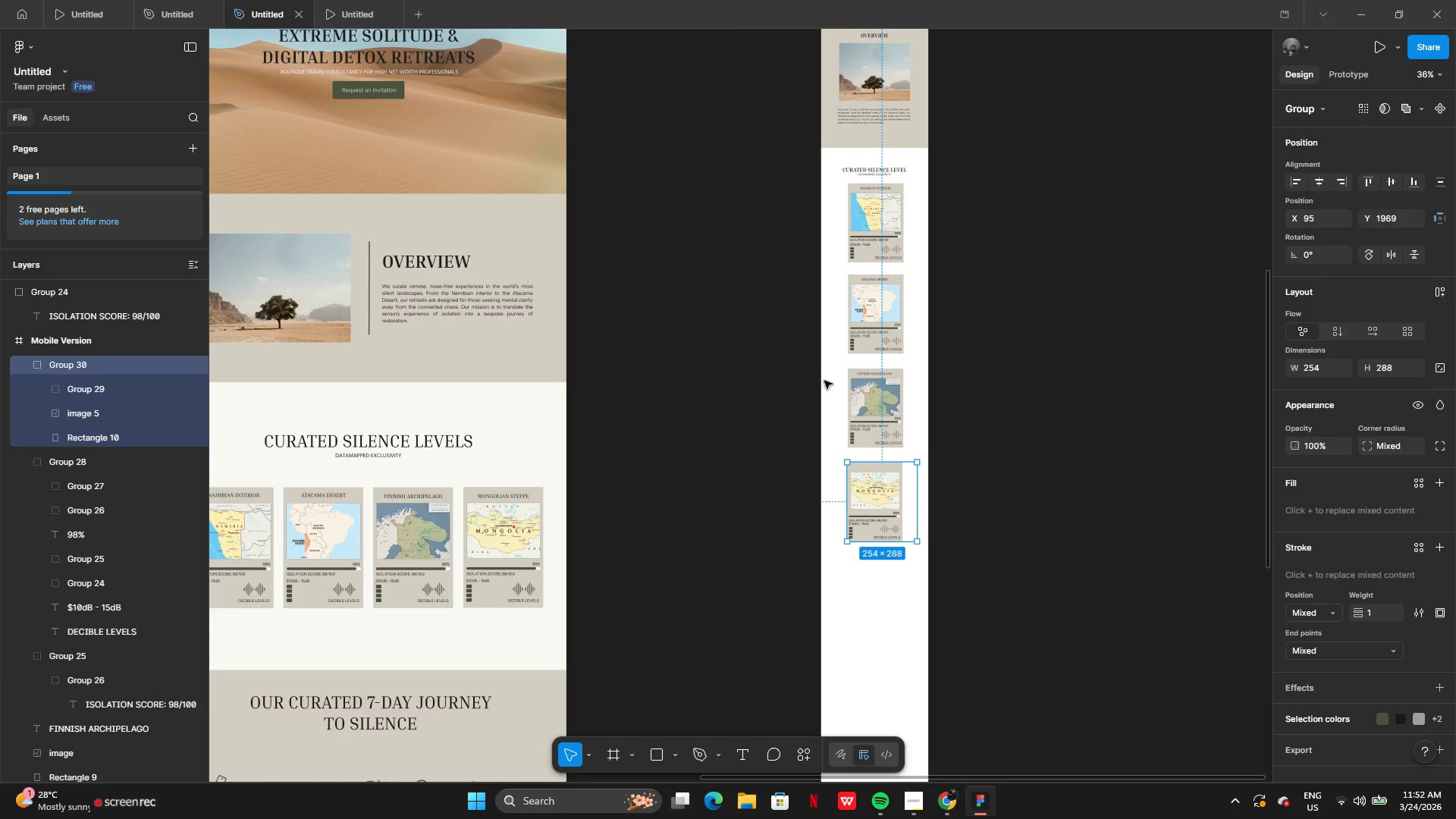 
left_click([824, 381])
 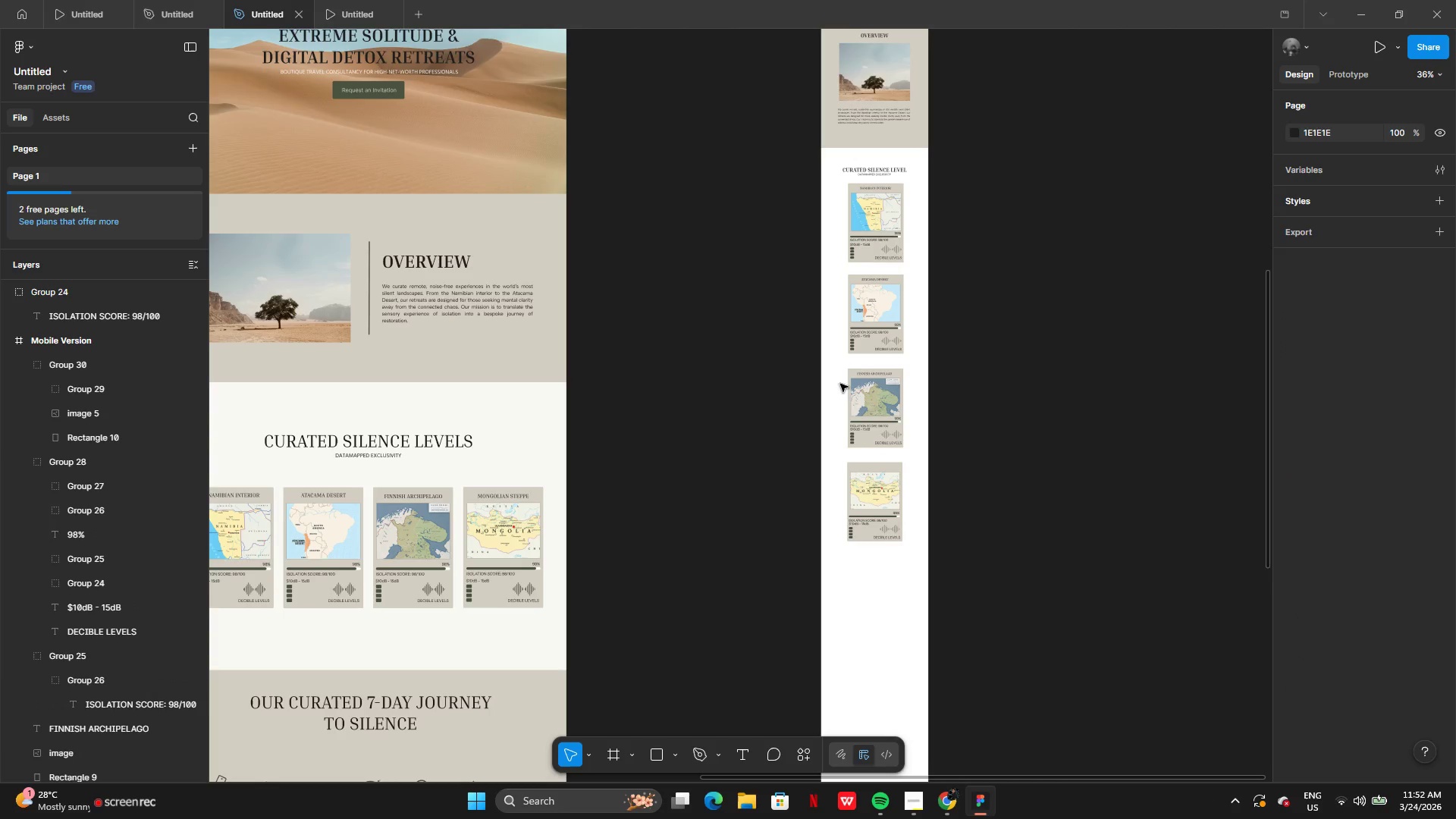 
left_click_drag(start_coordinate=[825, 374], to_coordinate=[912, 454])
 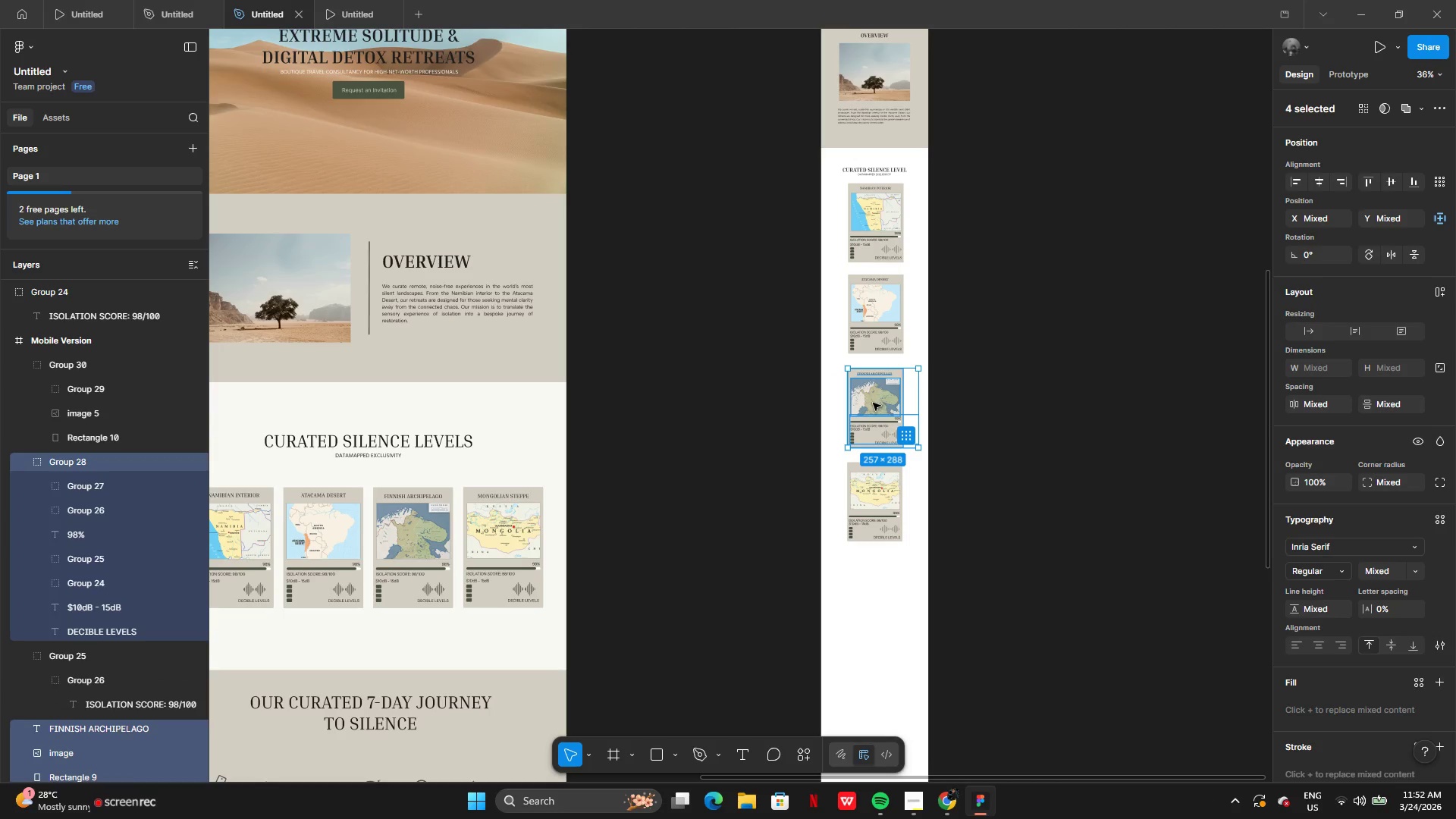 
key(Control+G)
 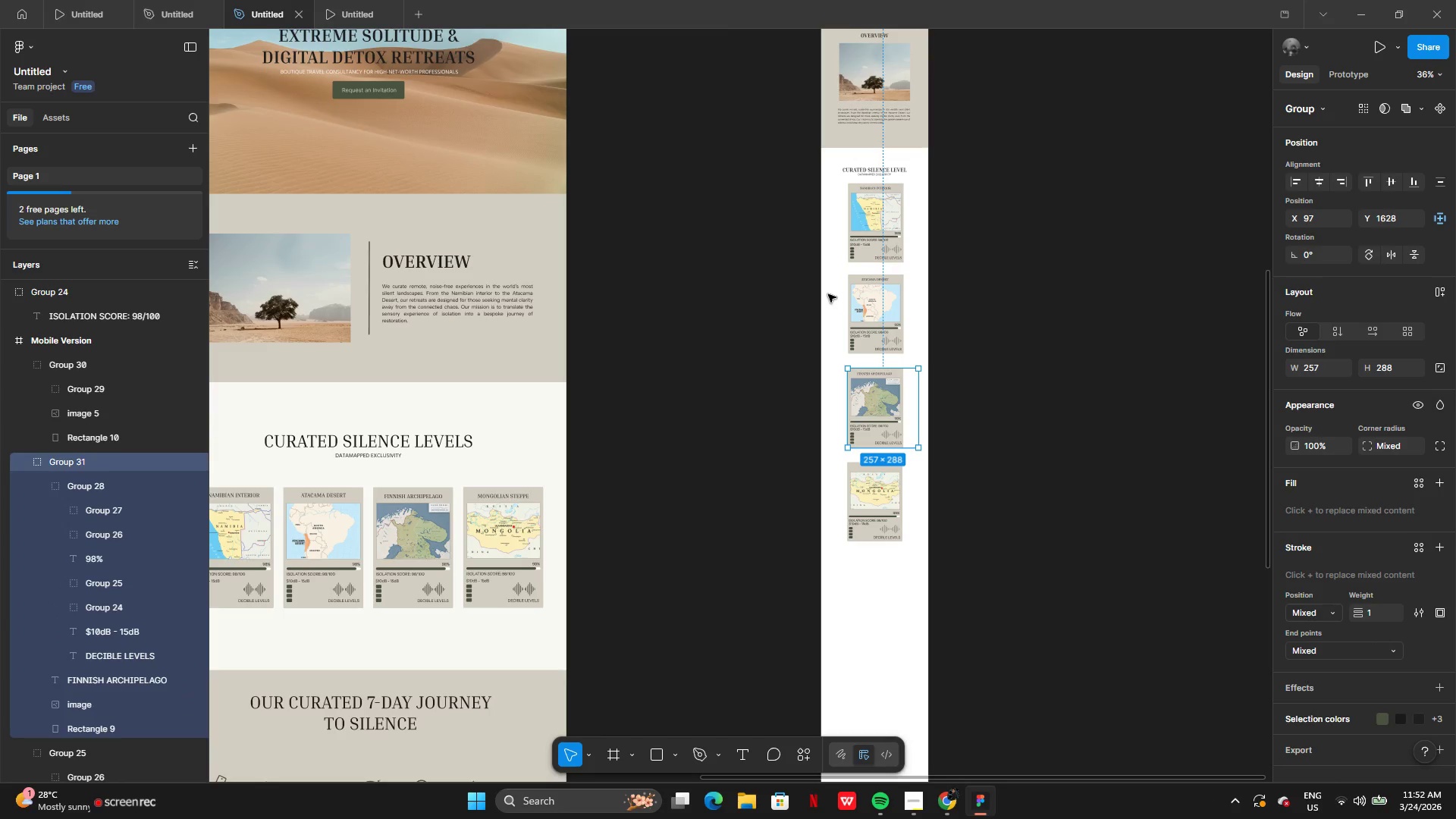 
left_click([828, 294])
 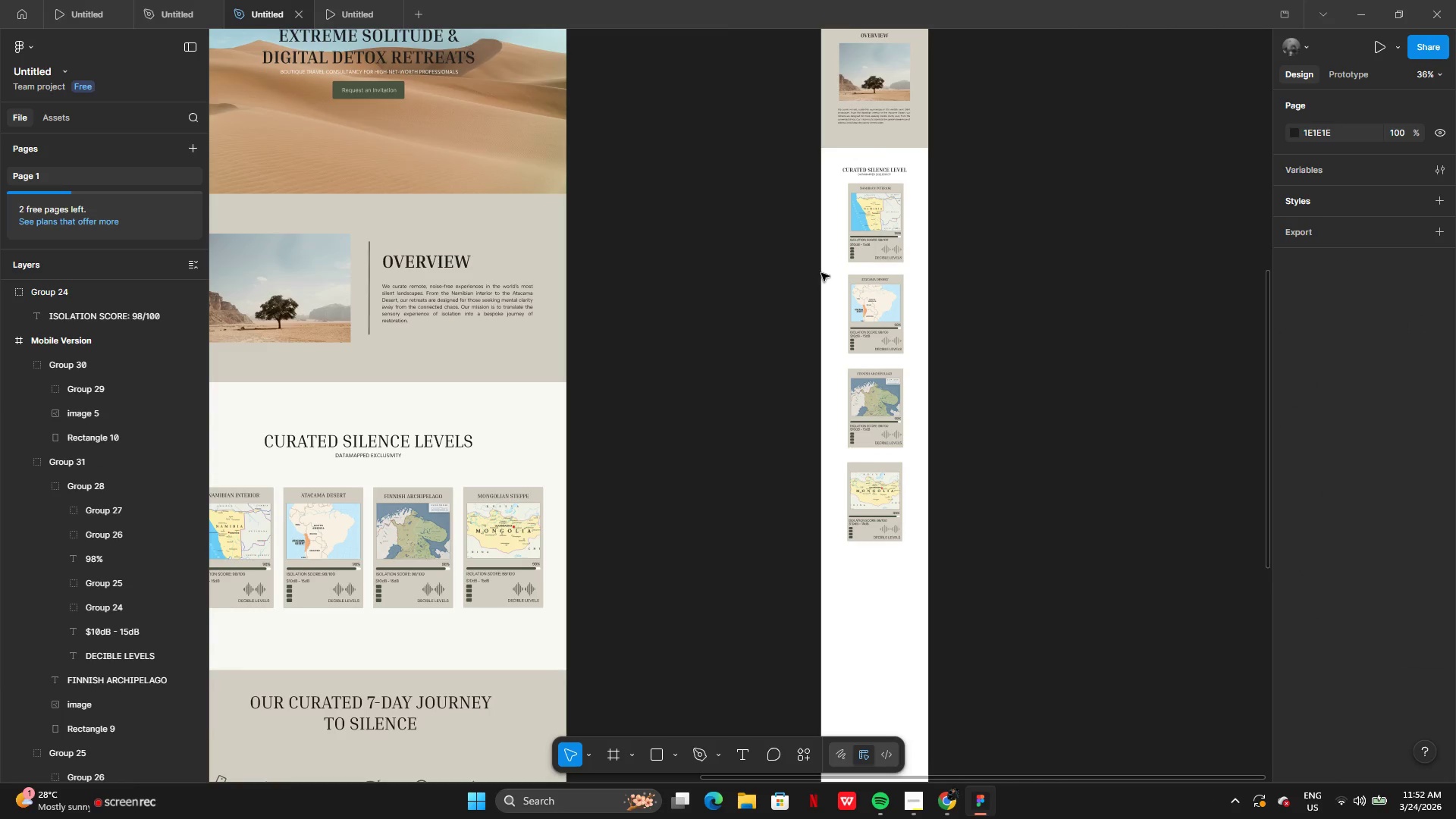 
left_click_drag(start_coordinate=[821, 273], to_coordinate=[905, 350])
 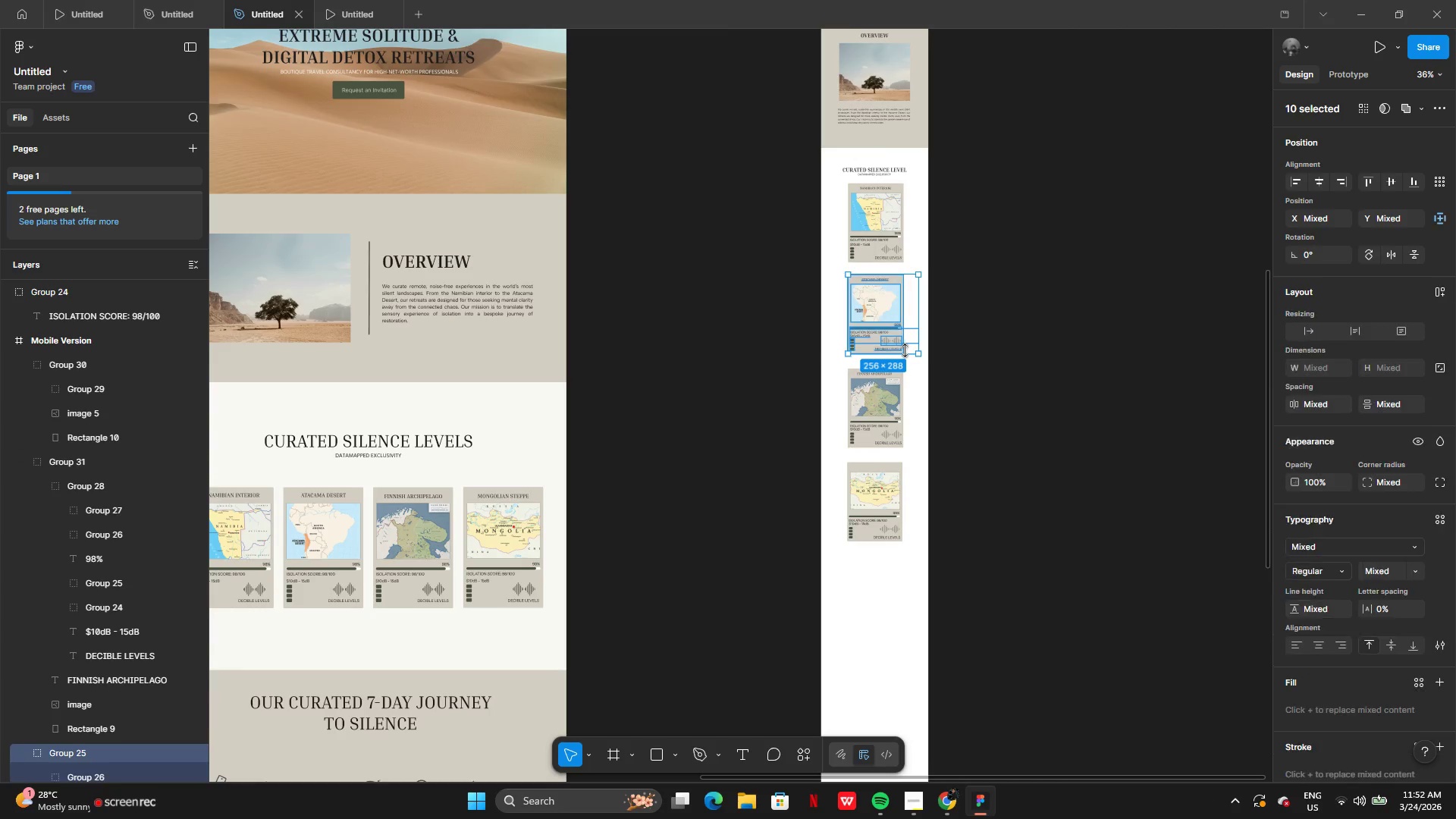 
key(Control+G)
 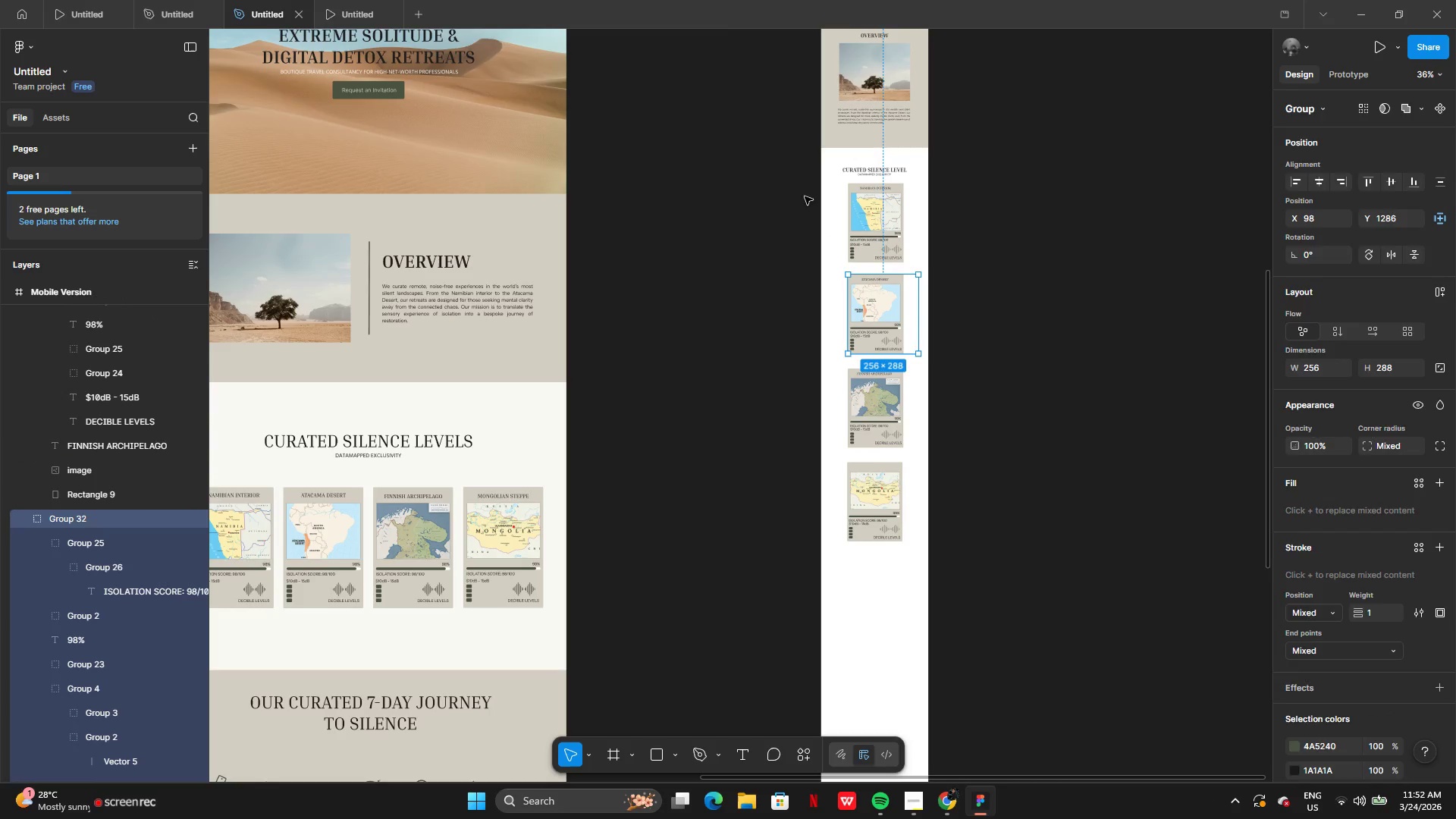 
left_click([805, 196])
 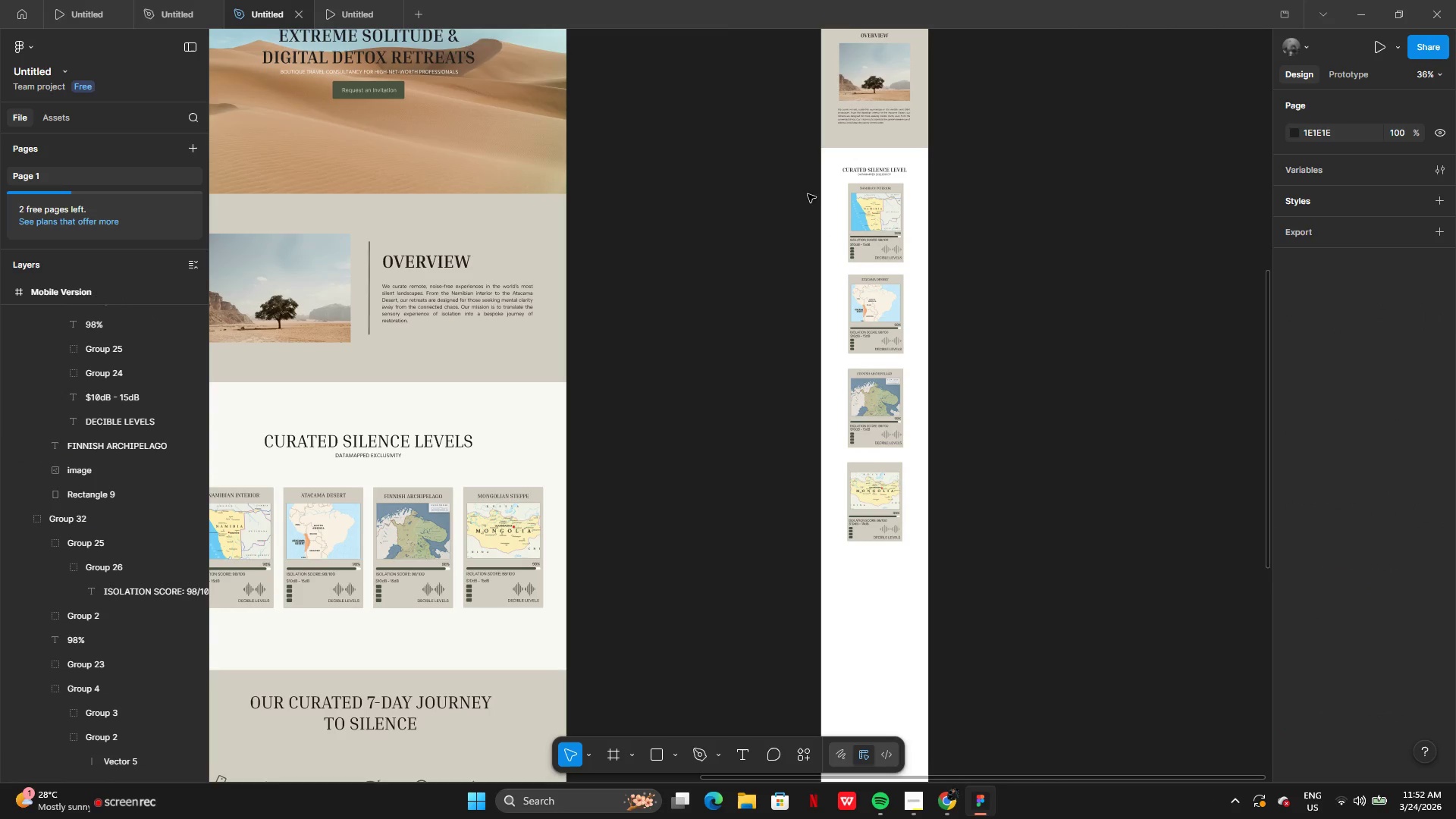 
left_click_drag(start_coordinate=[808, 194], to_coordinate=[901, 256])
 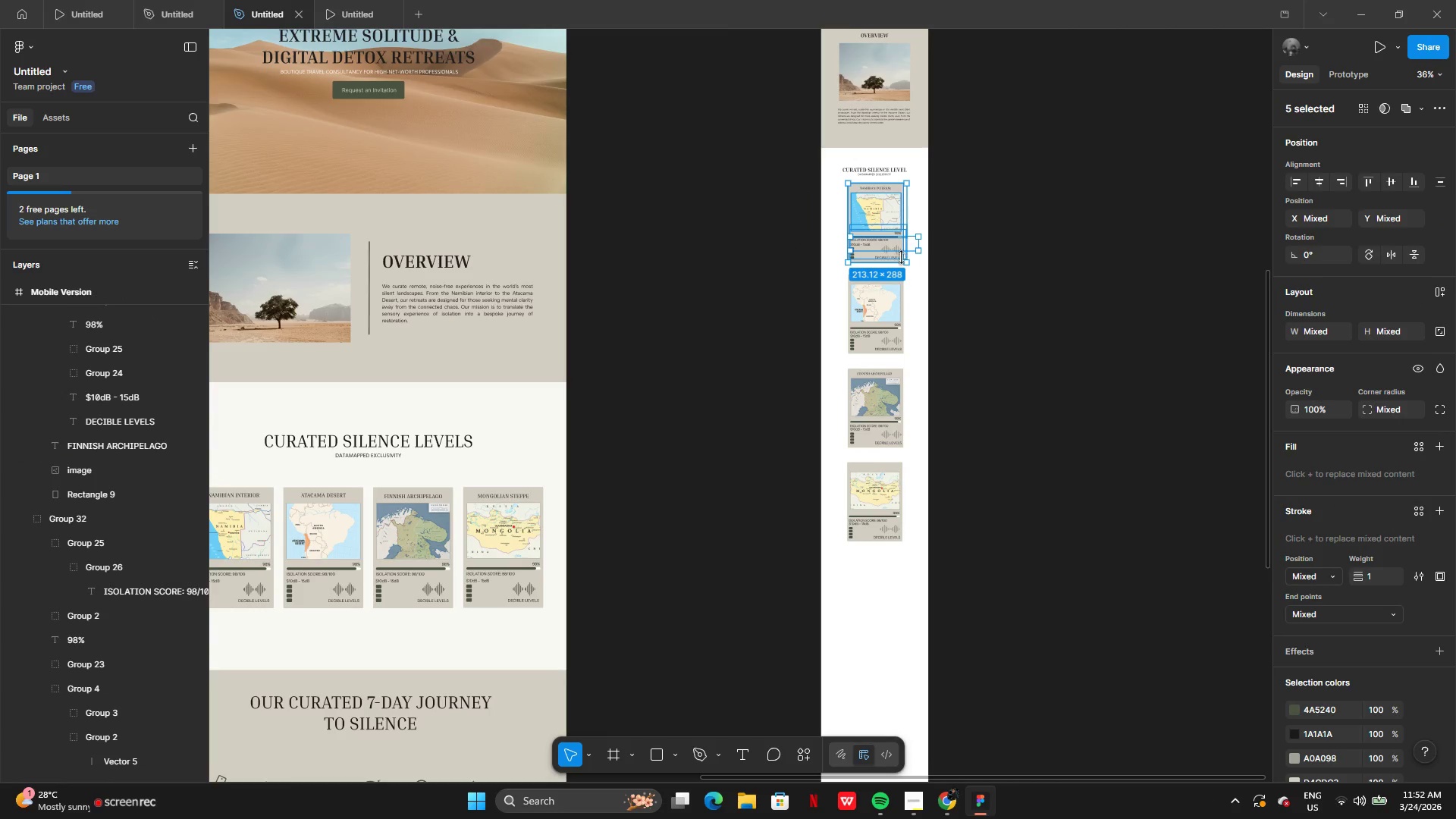 
key(Control+G)
 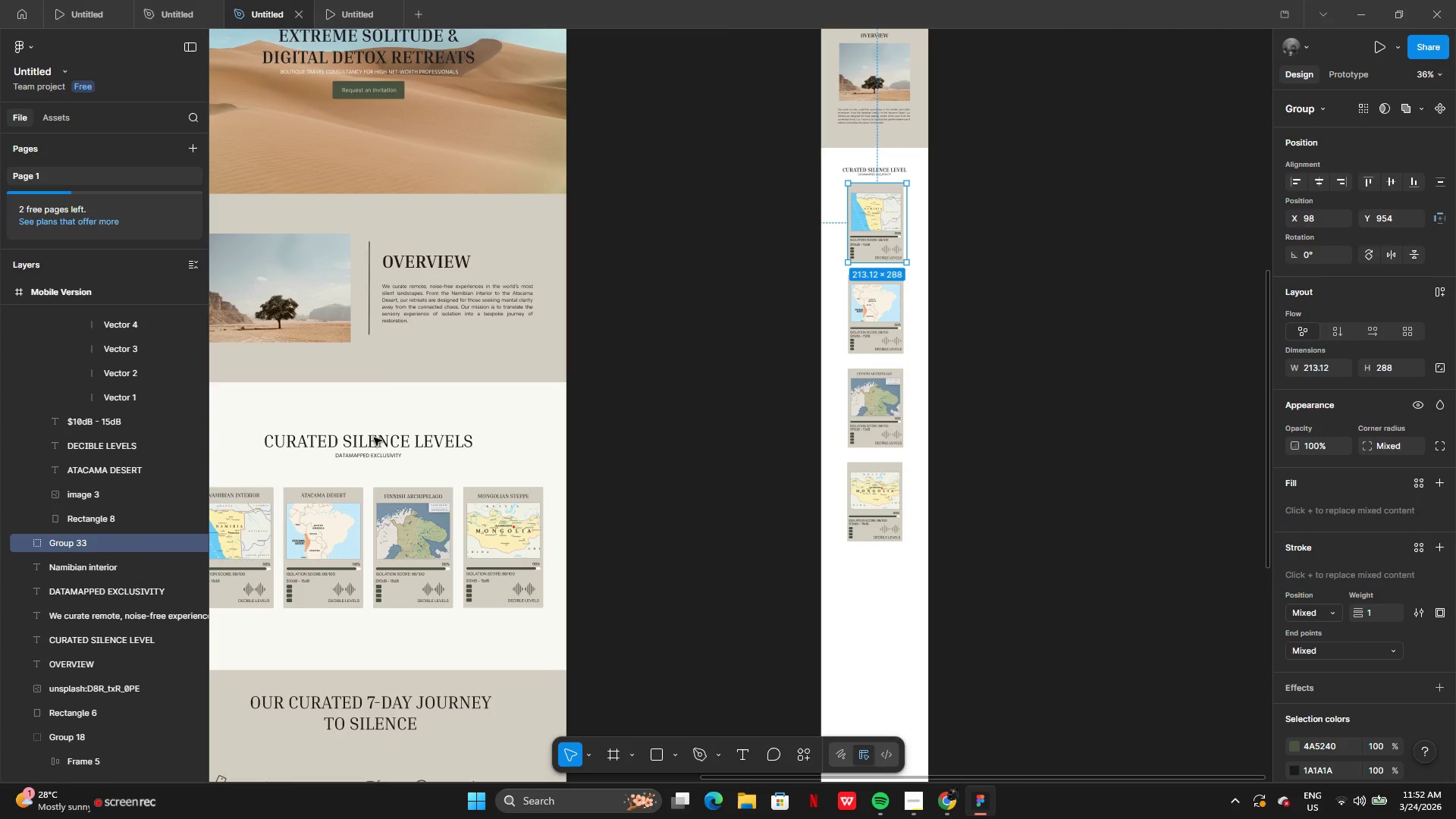 
double_click([102, 547])
 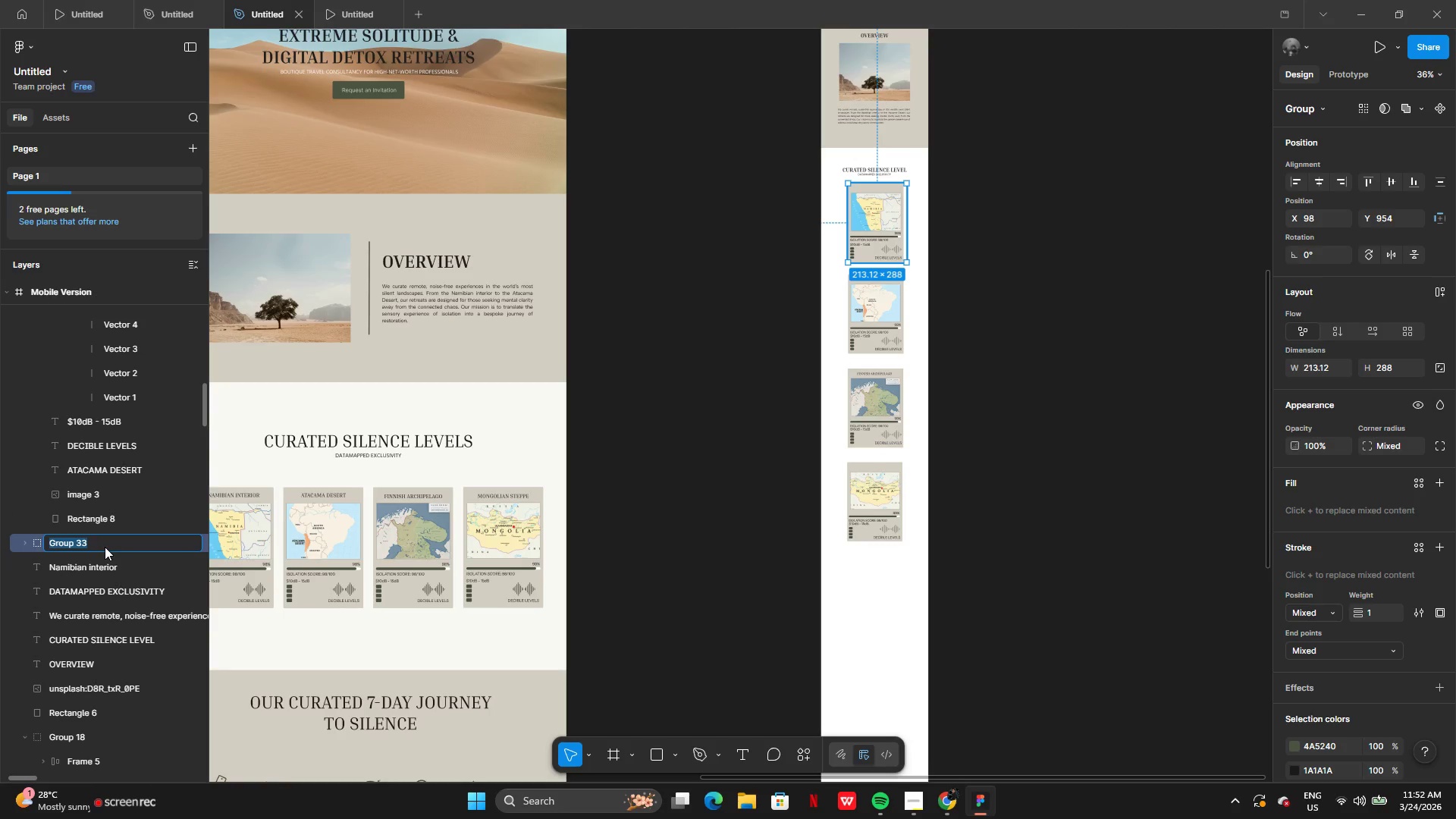 
type(CARD 1)
 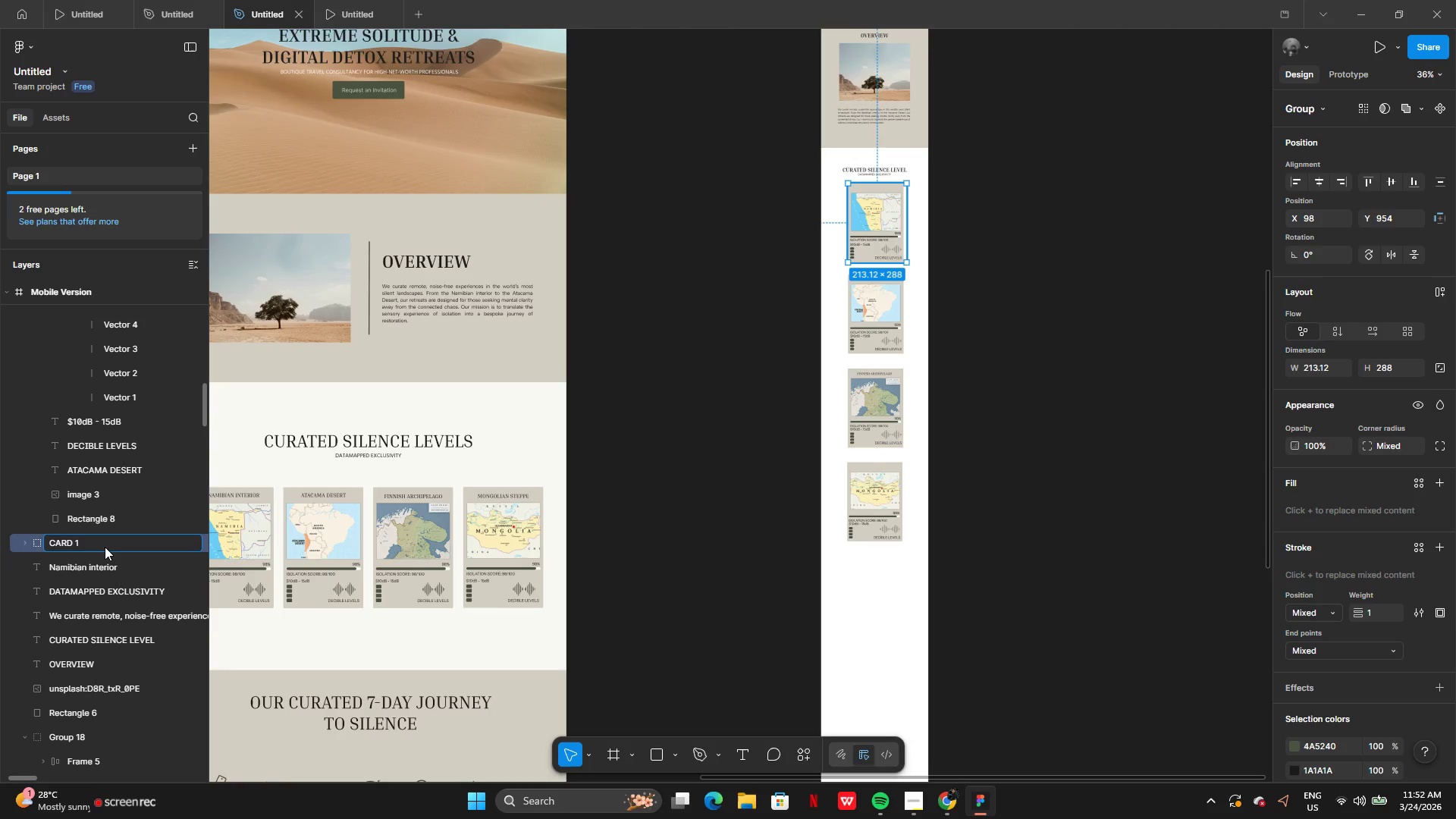 
key(Enter)
 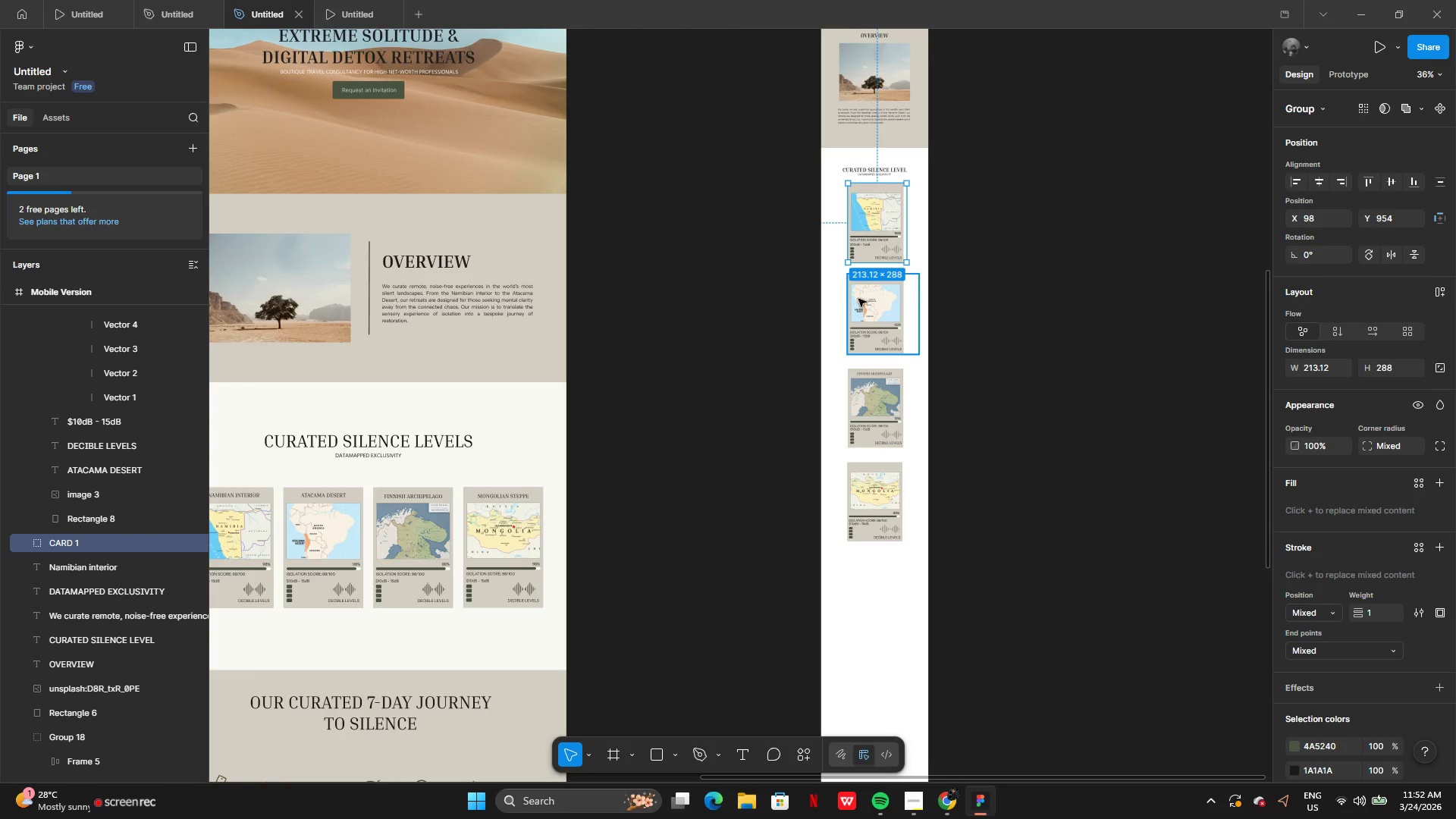 
left_click([874, 297])
 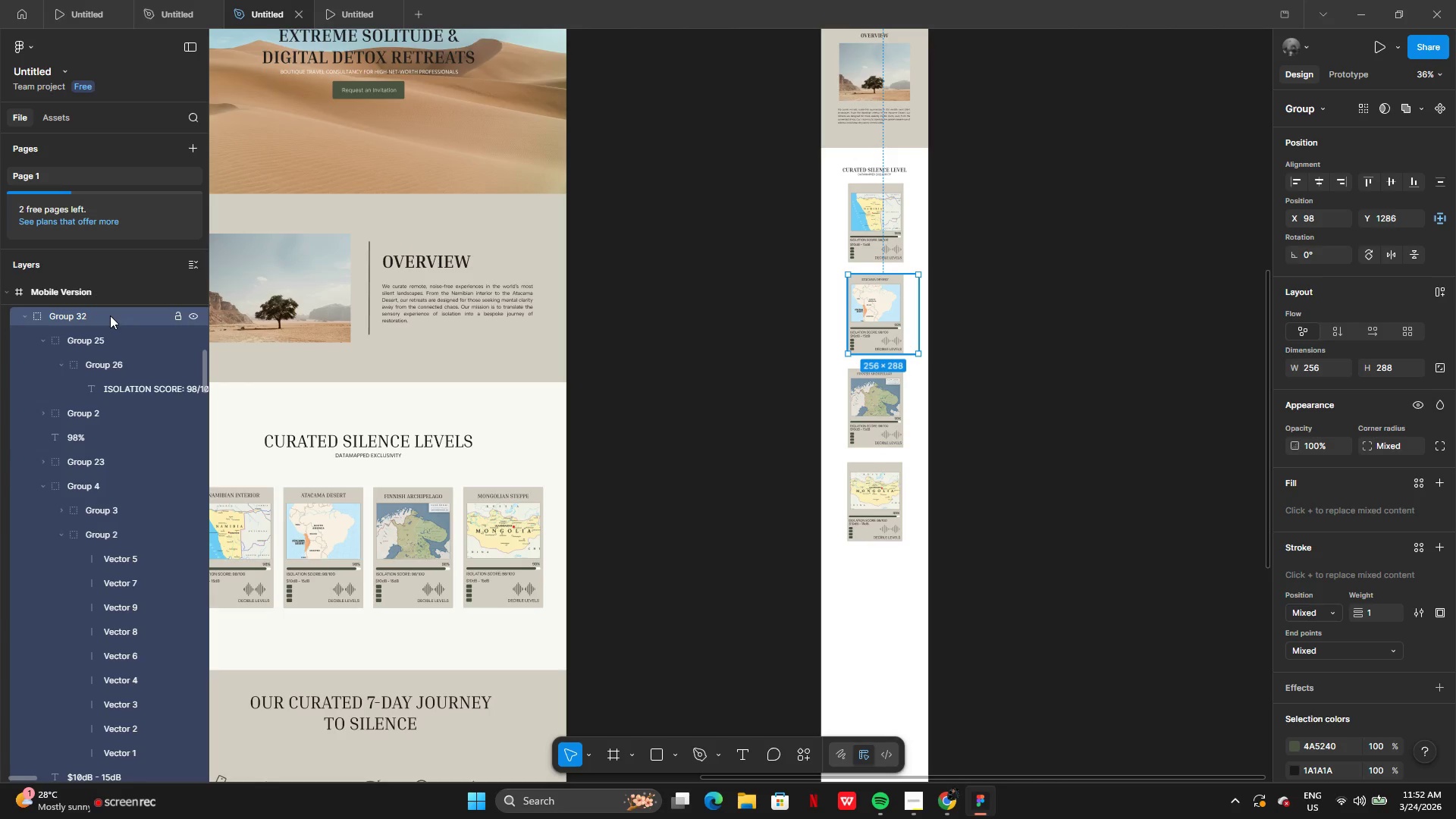 
double_click([75, 315])
 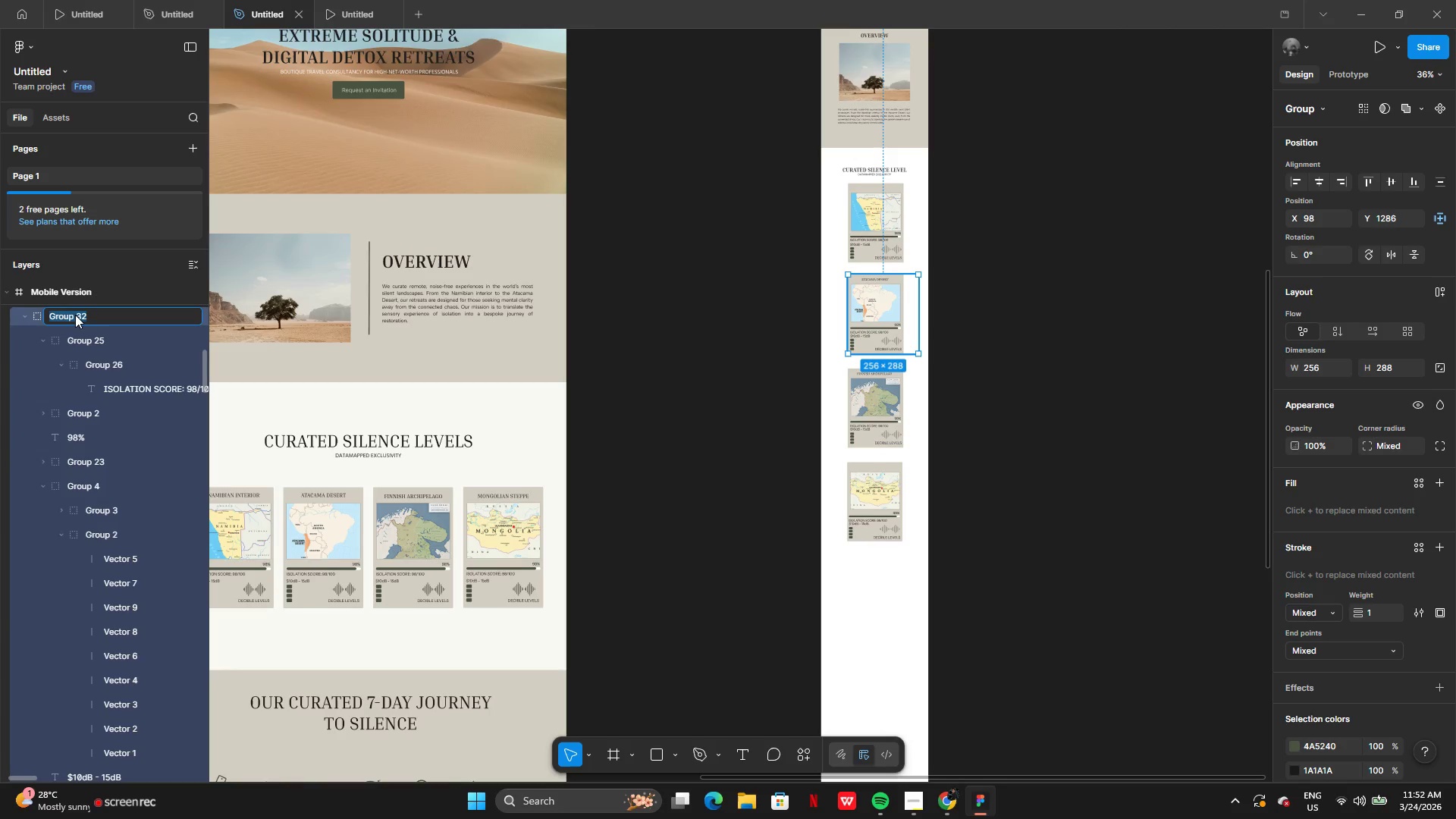 
type(c)
key(Backspace)
type(Card)
key(Backspace)
key(Backspace)
key(Backspace)
type(ARD 2)
 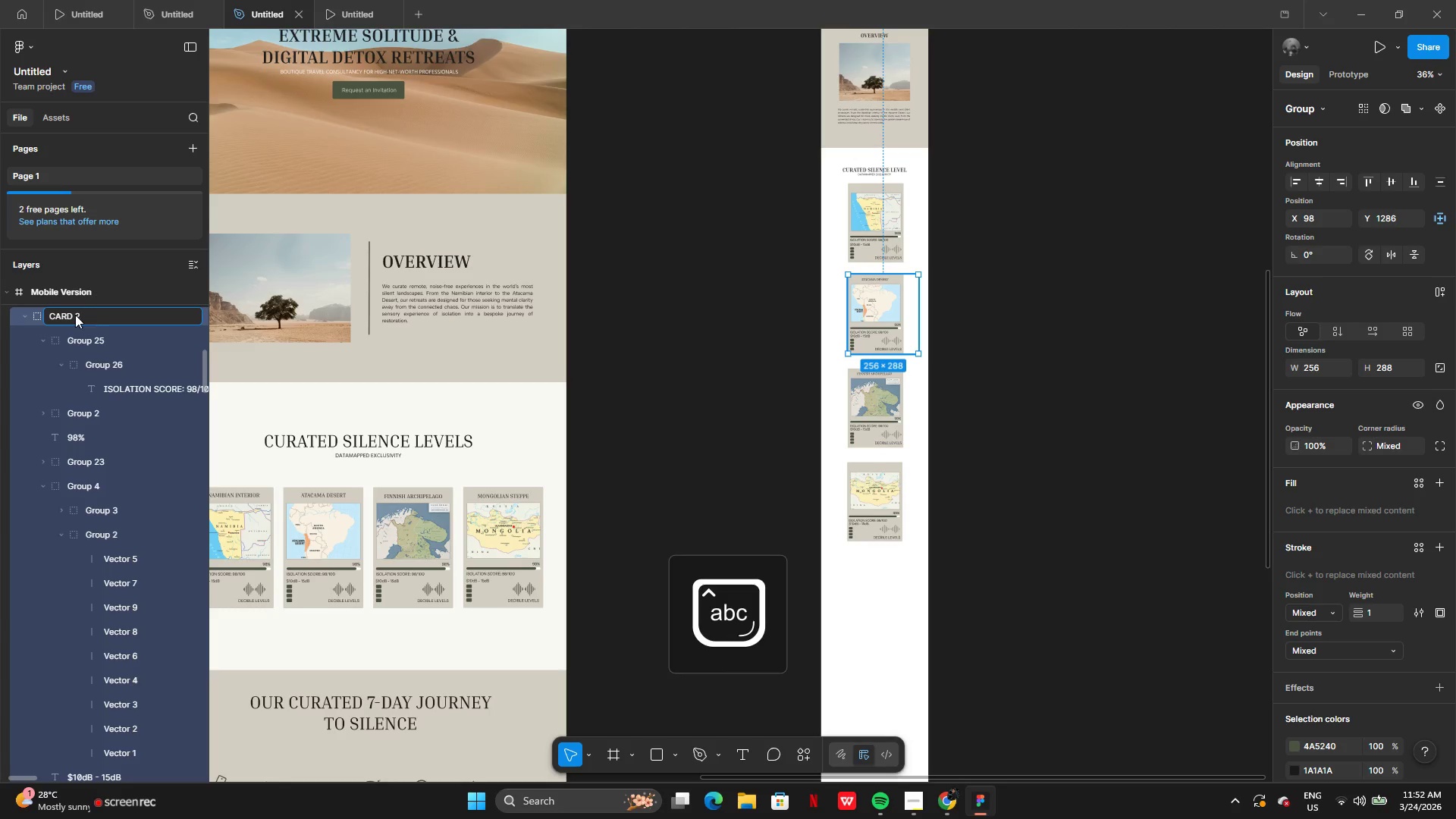 
key(Enter)
 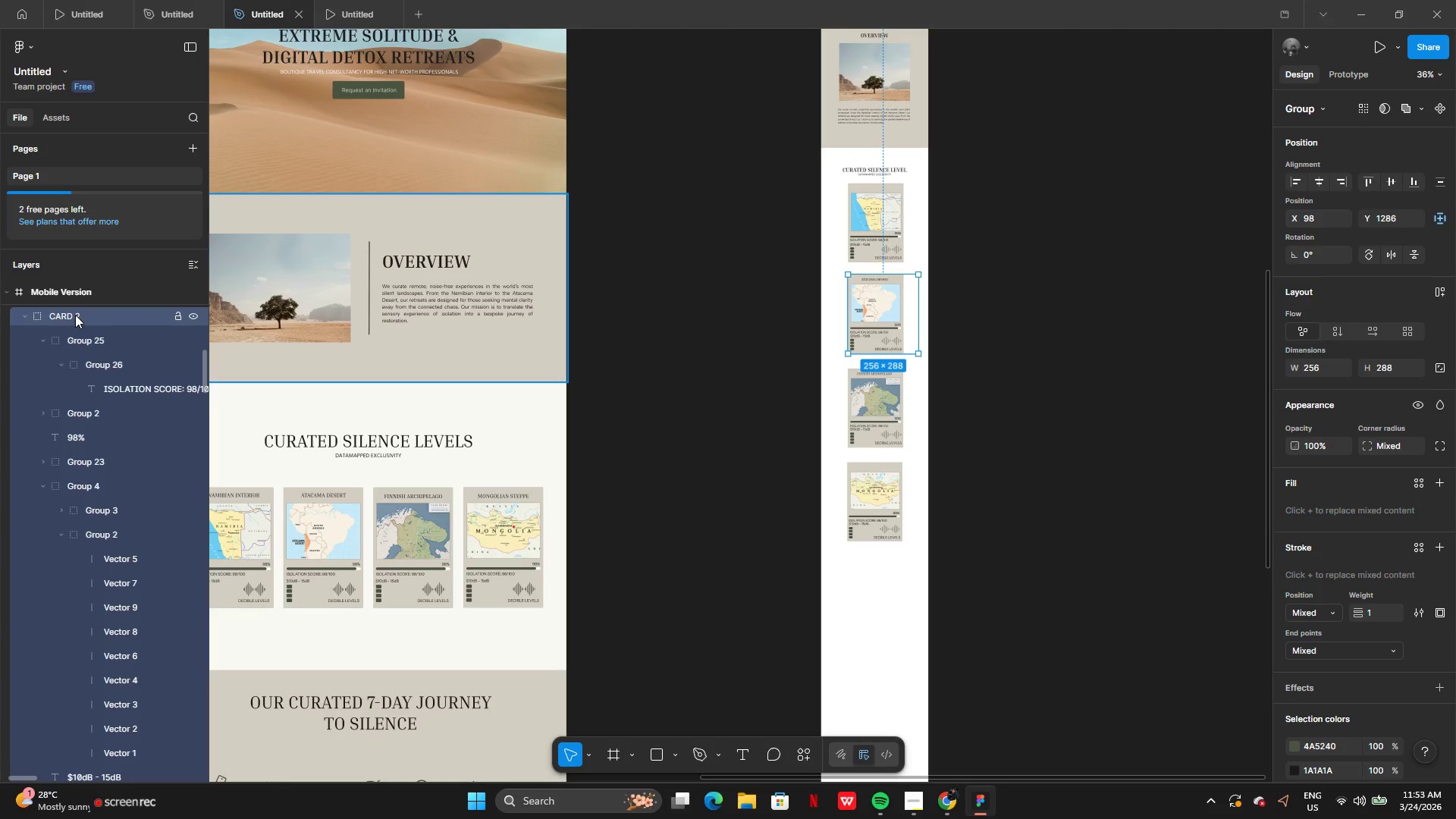 
wait(24.17)
 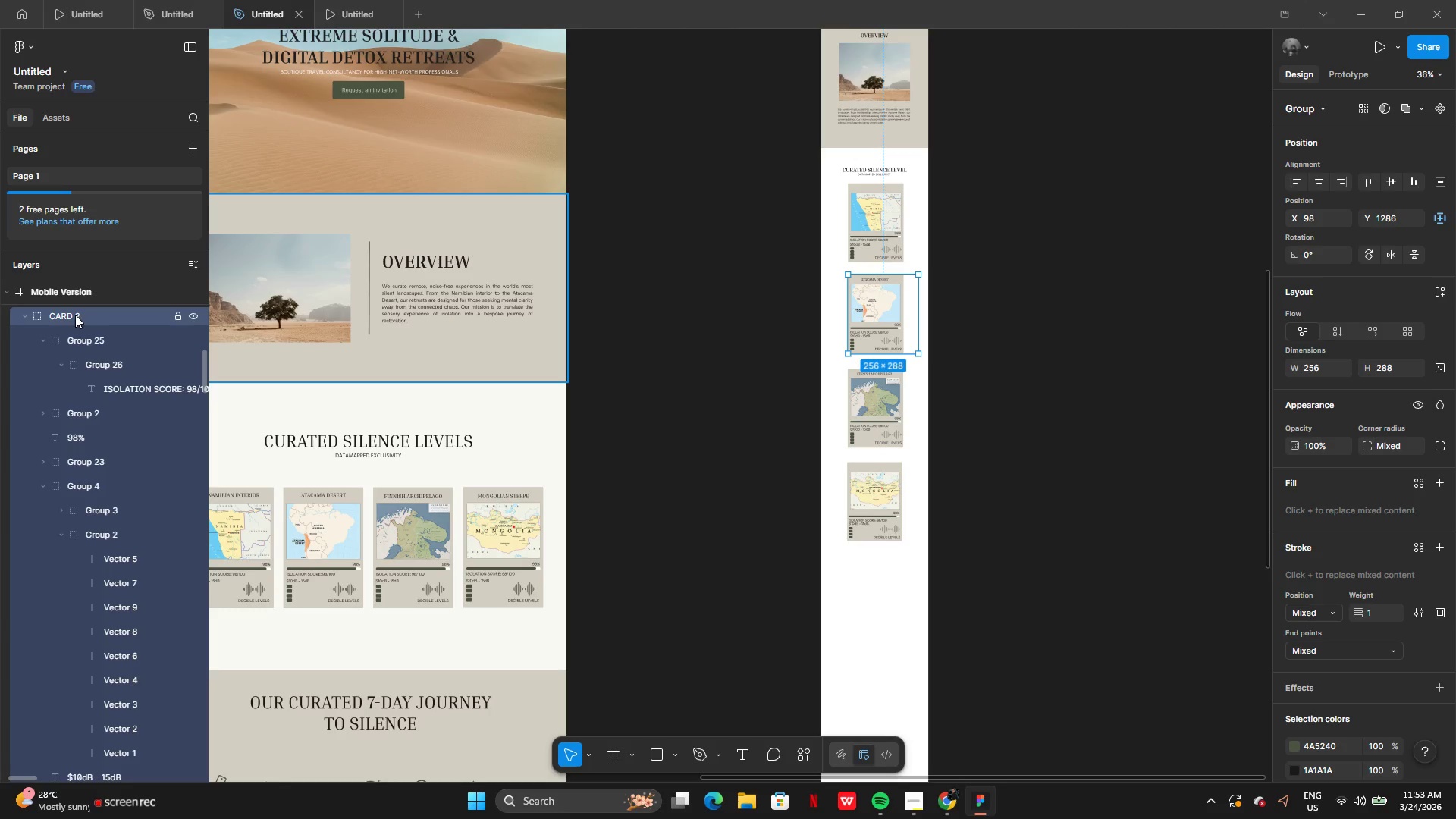 
double_click([81, 312])
 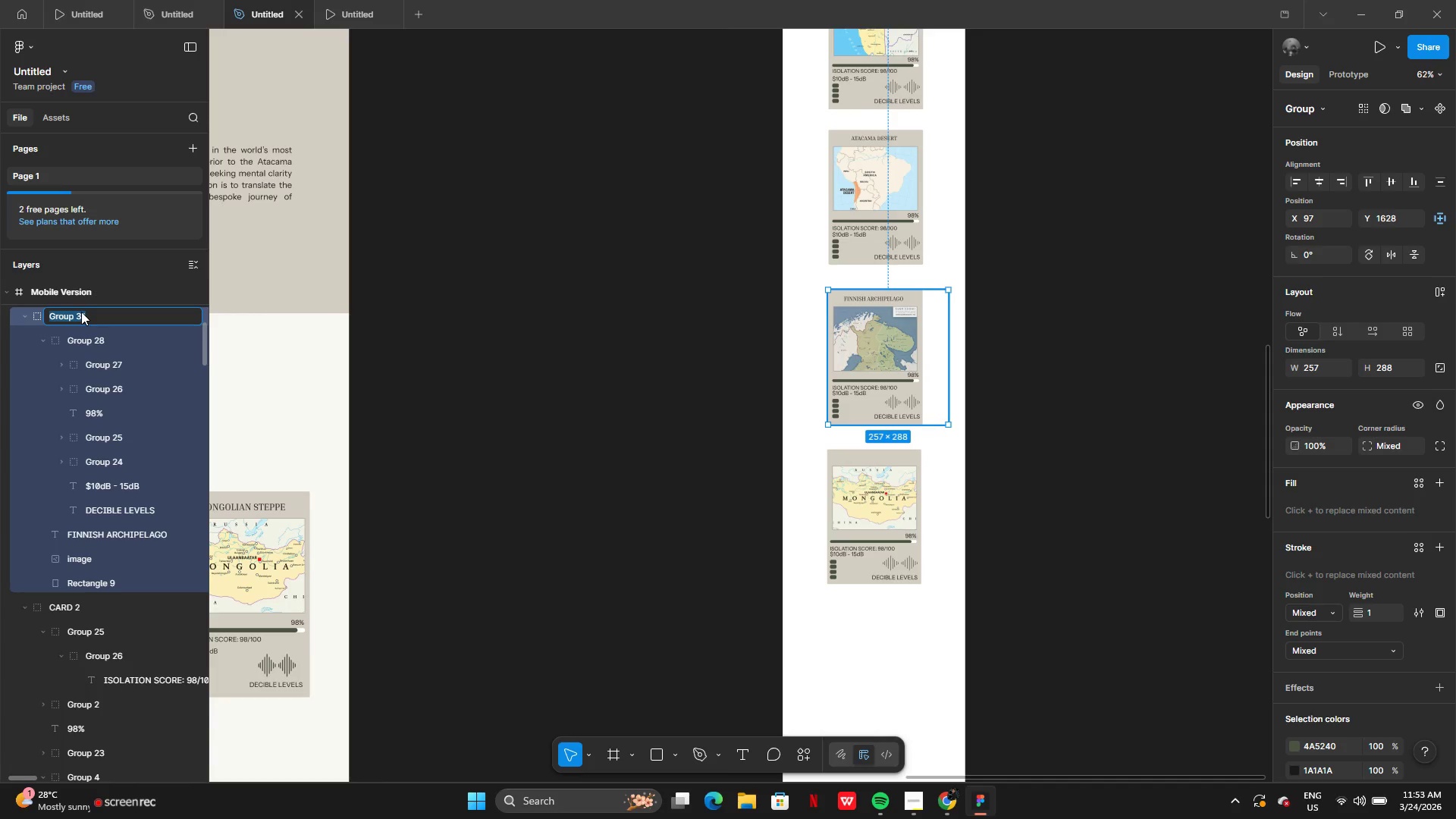 
type(CARD 3)
 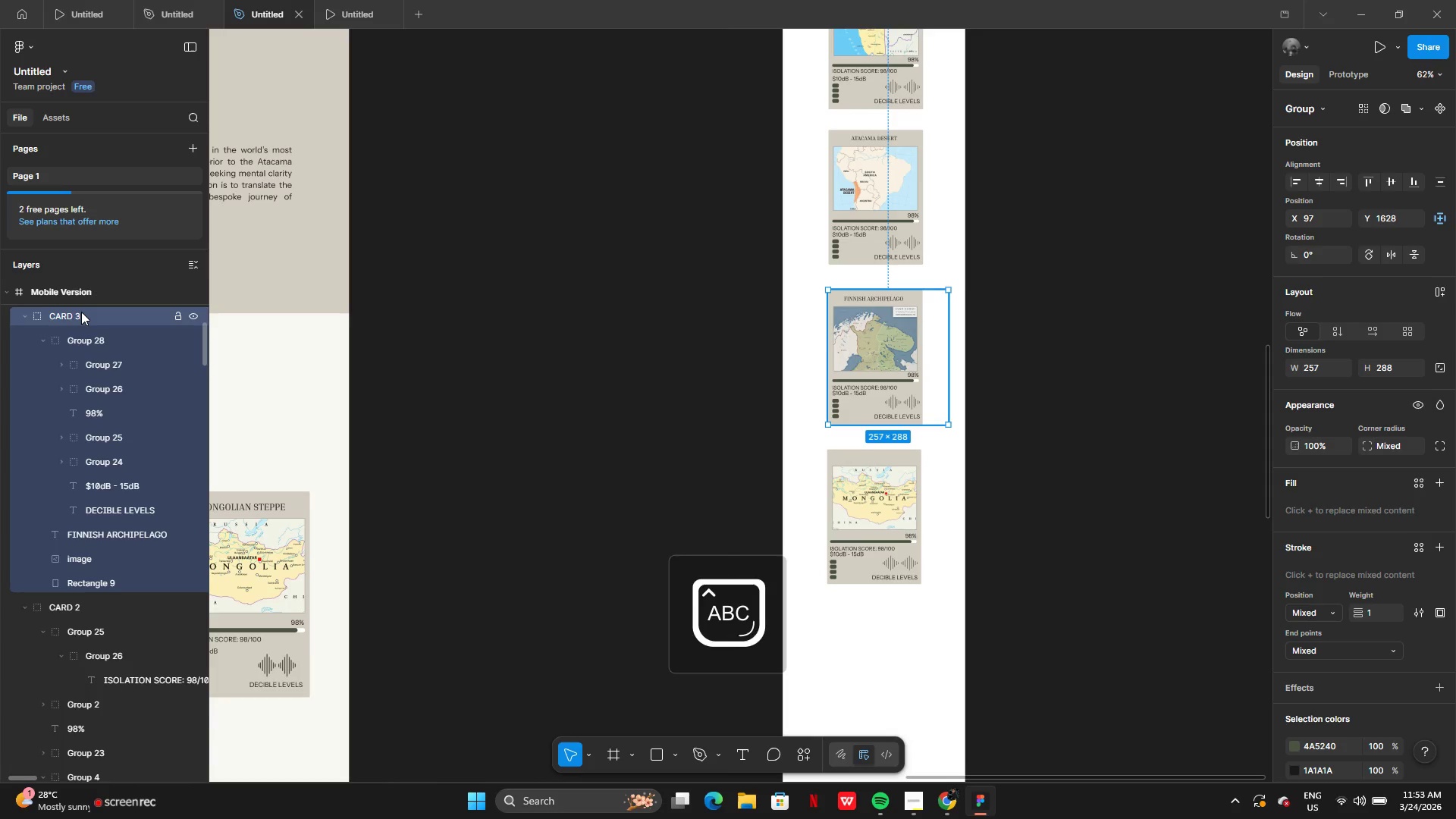 
key(Enter)
 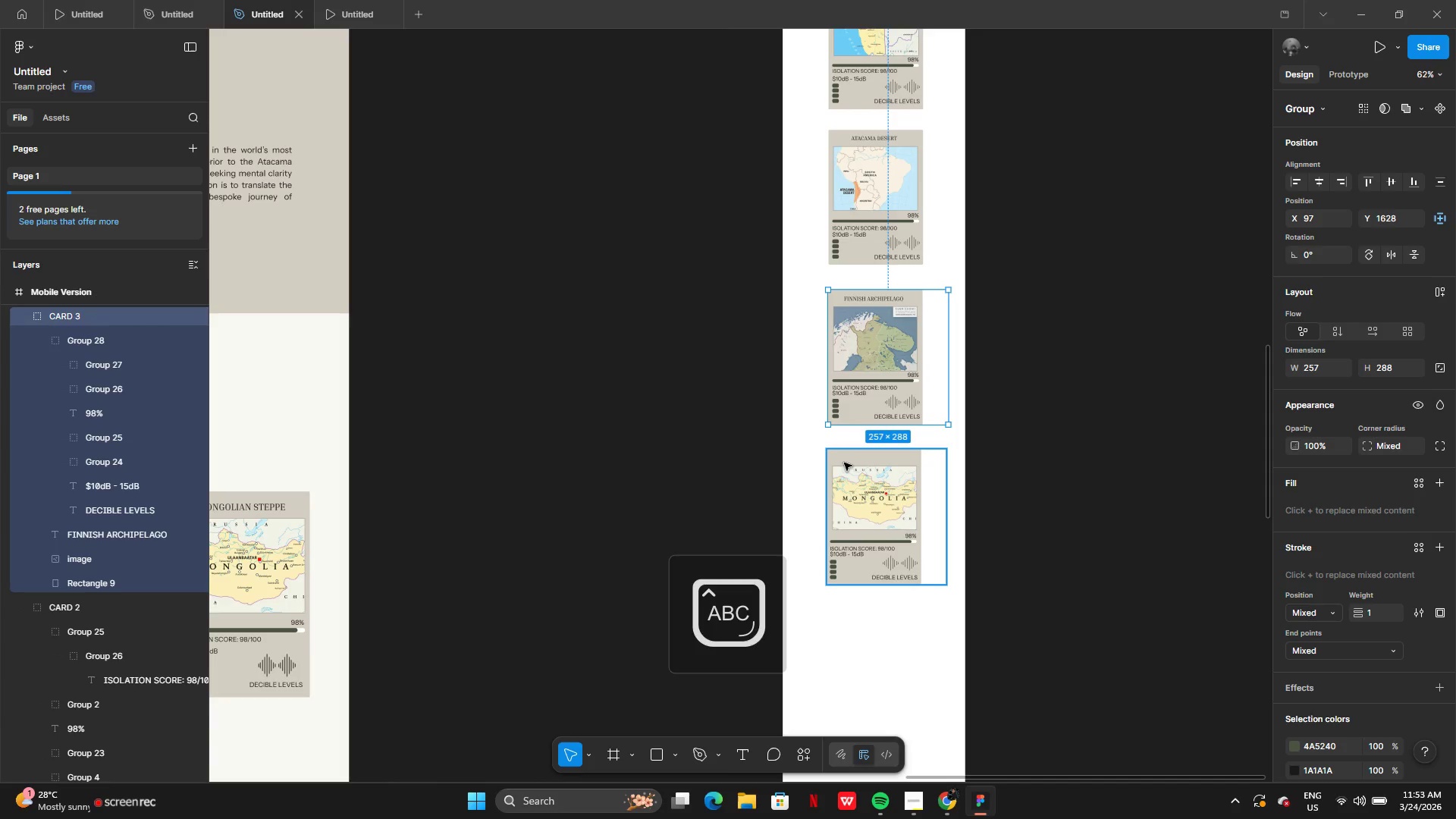 
left_click([844, 463])
 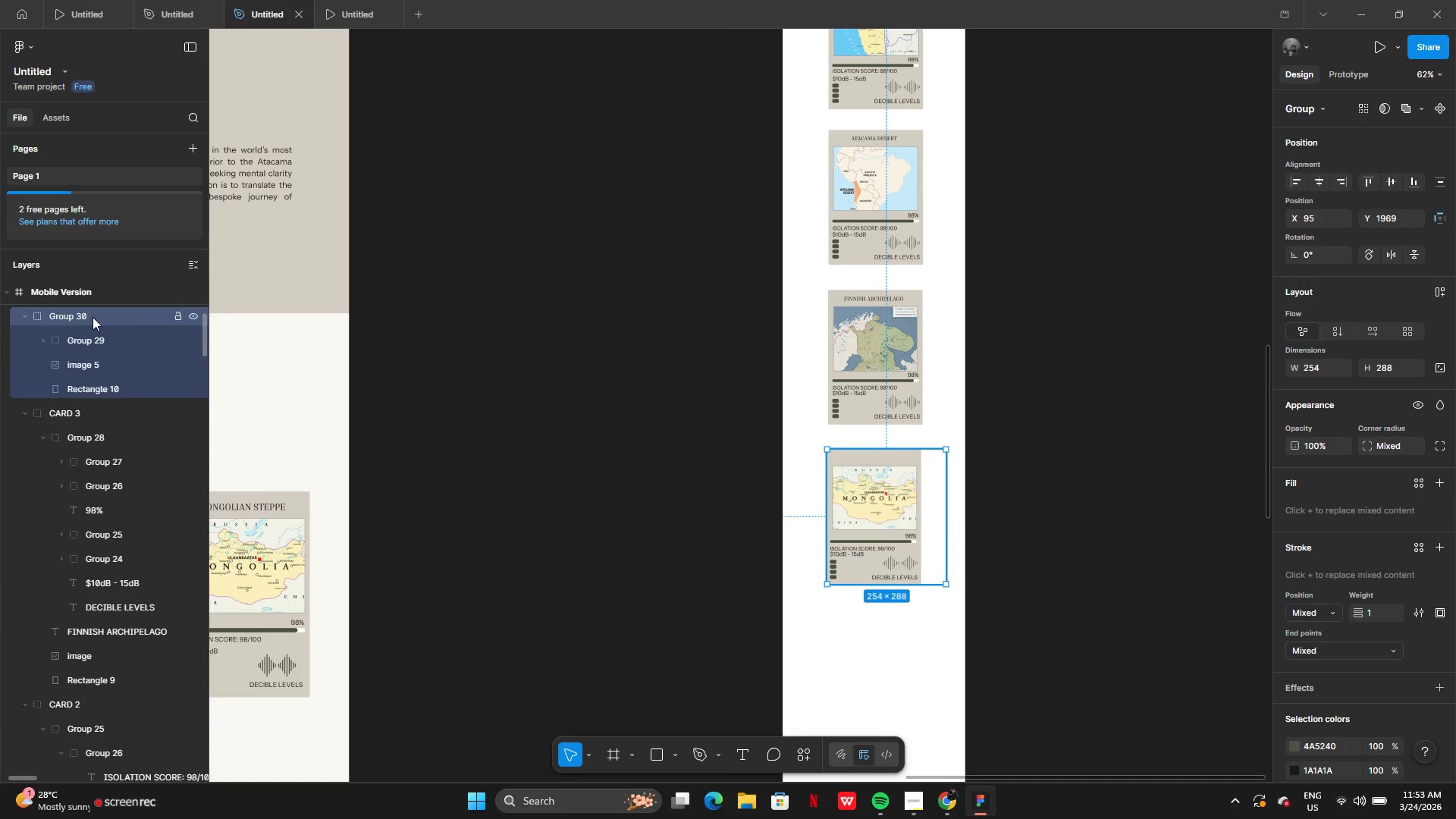 
double_click([93, 317])
 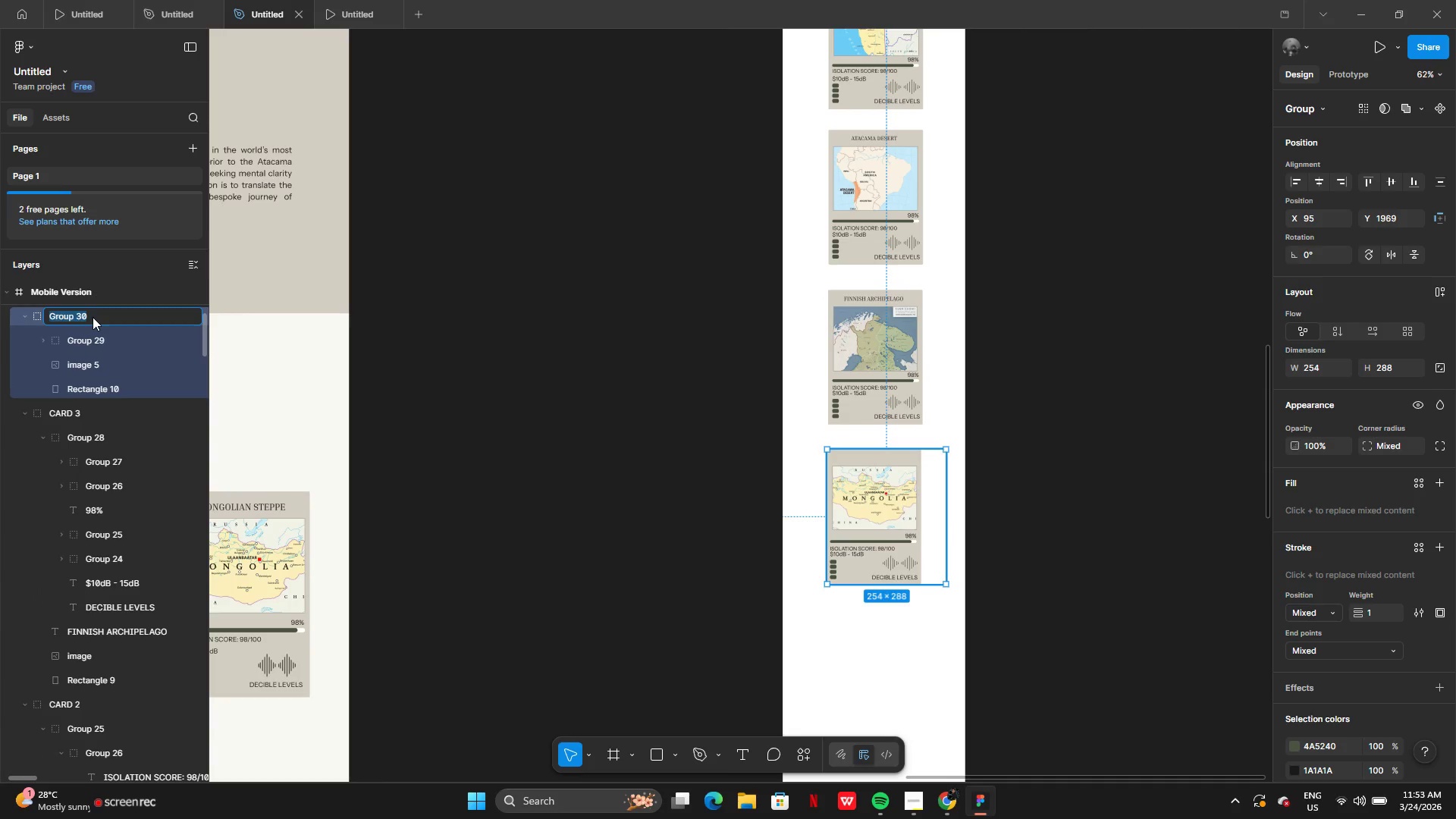 
type(CARD4)
key(Backspace)
type( 4)
 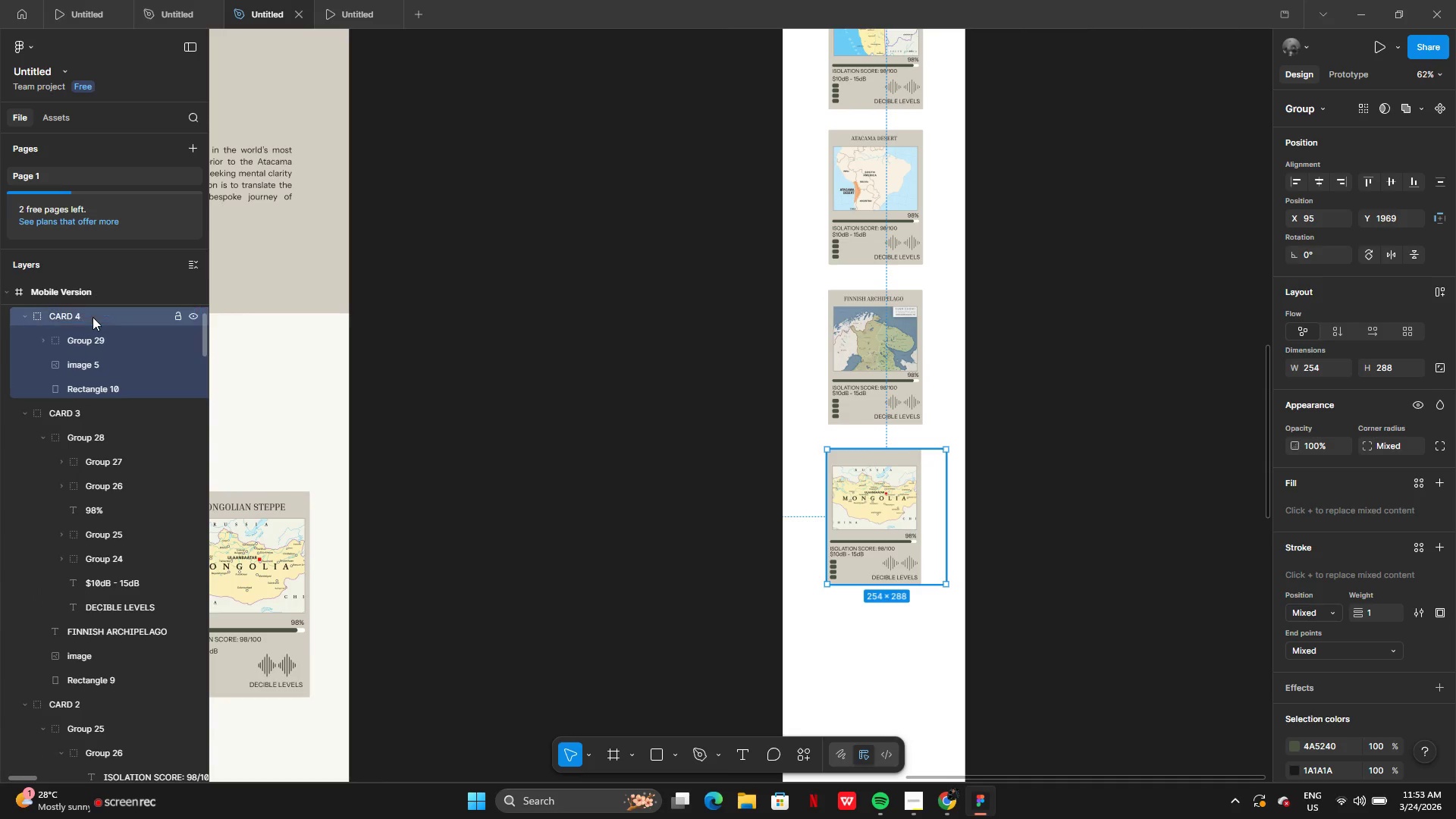 
key(Enter)
 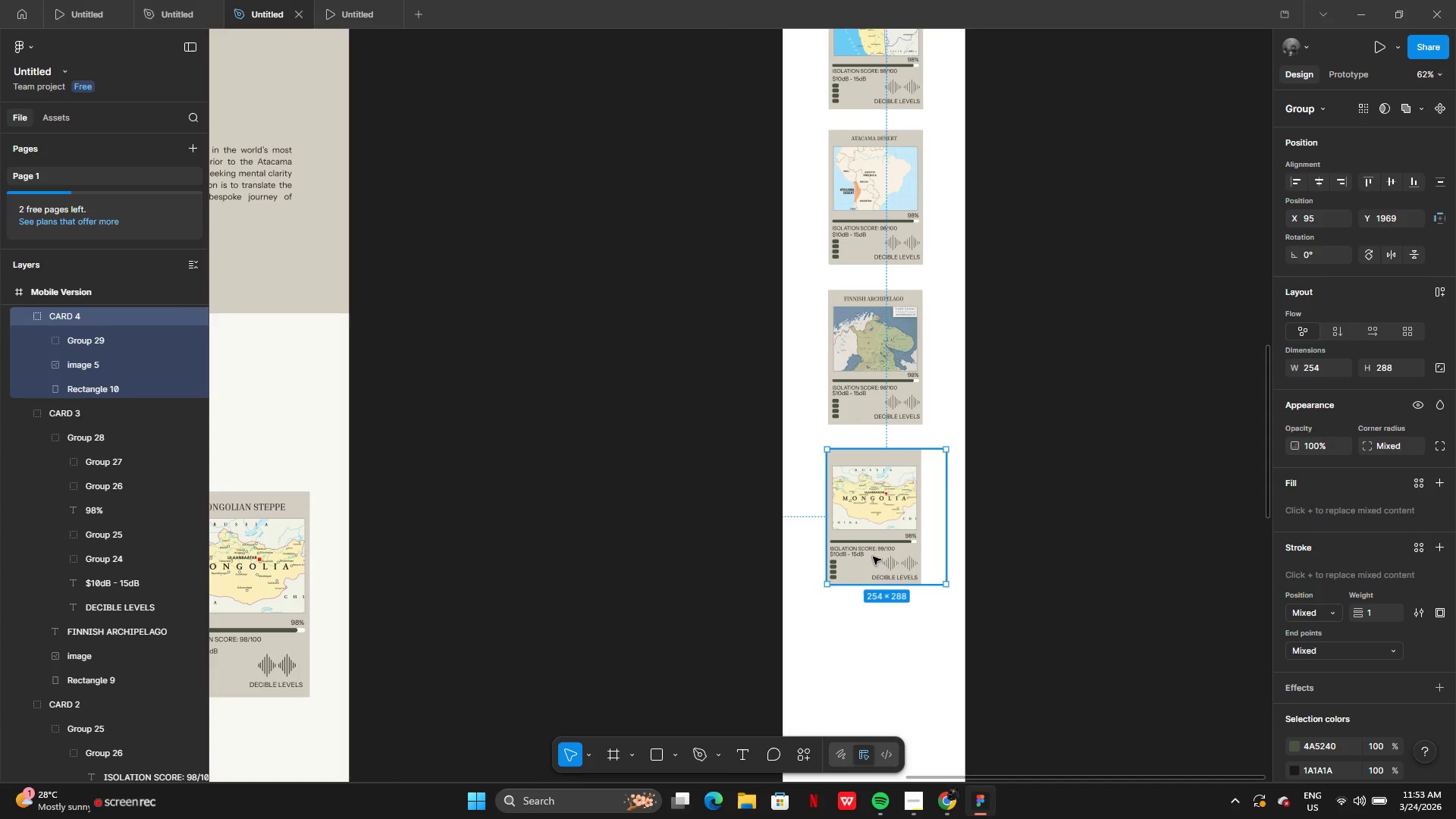 
left_click([1021, 570])
 